 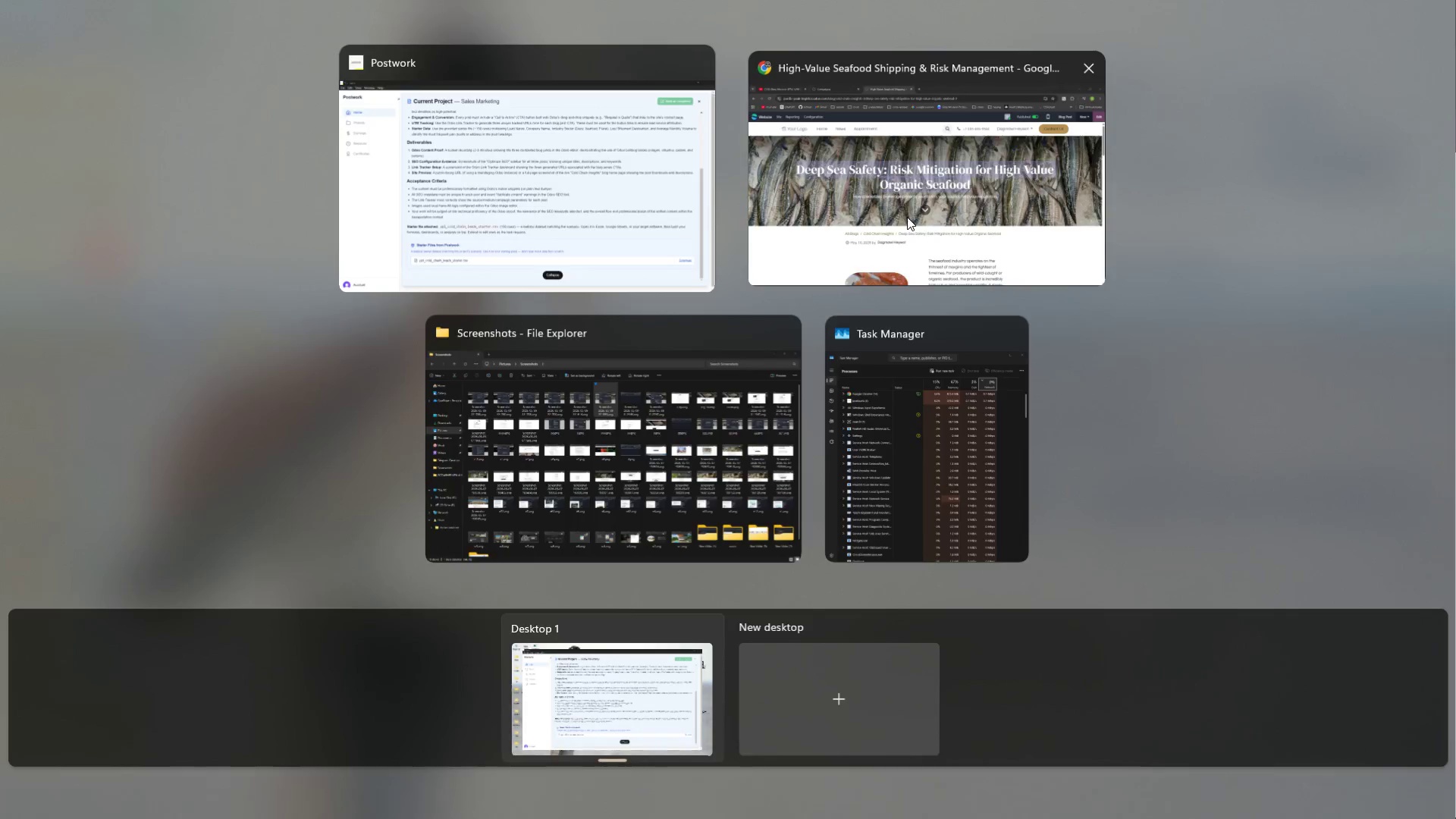 
left_click([907, 217])
 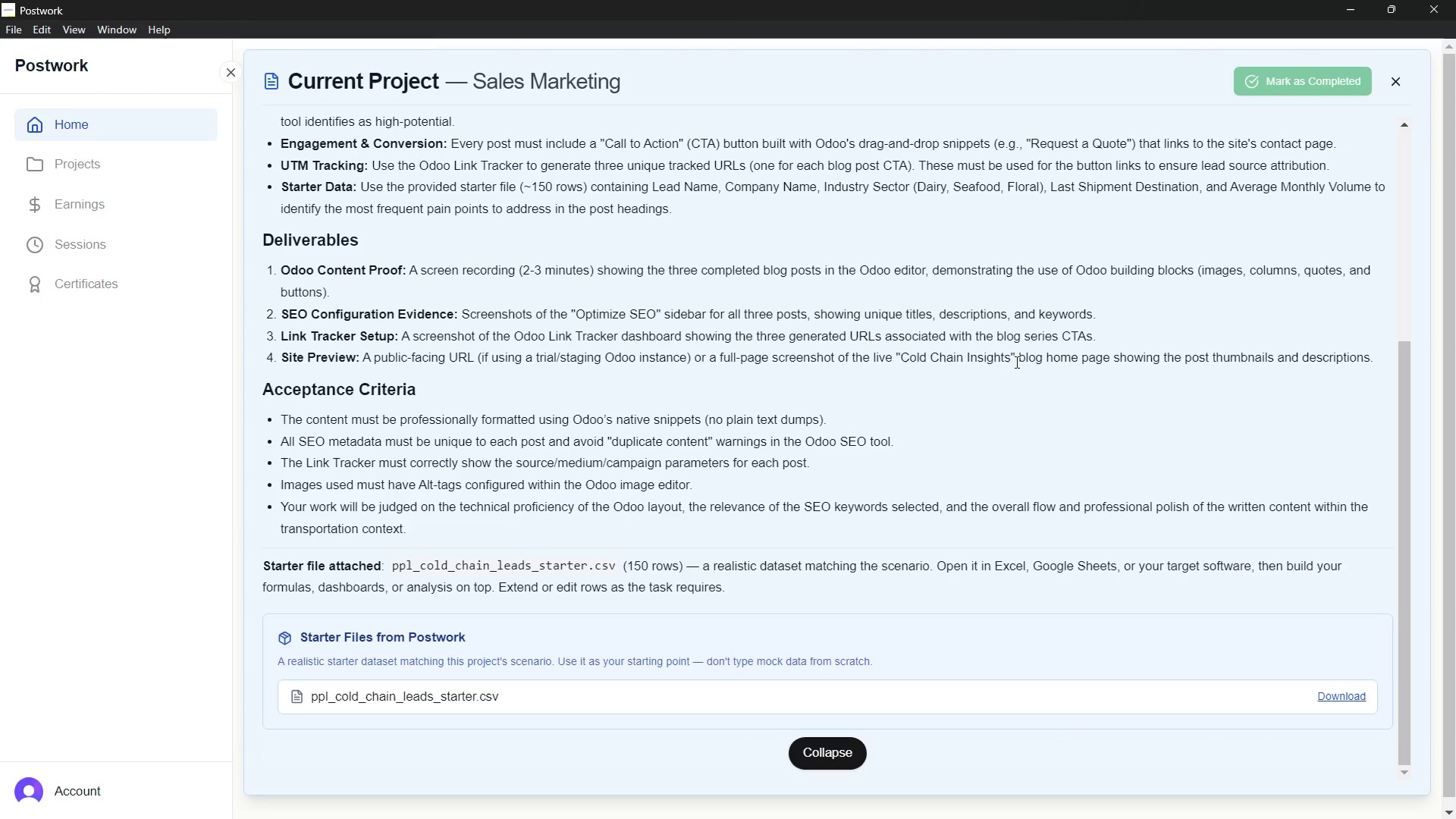 
wait(78.89)
 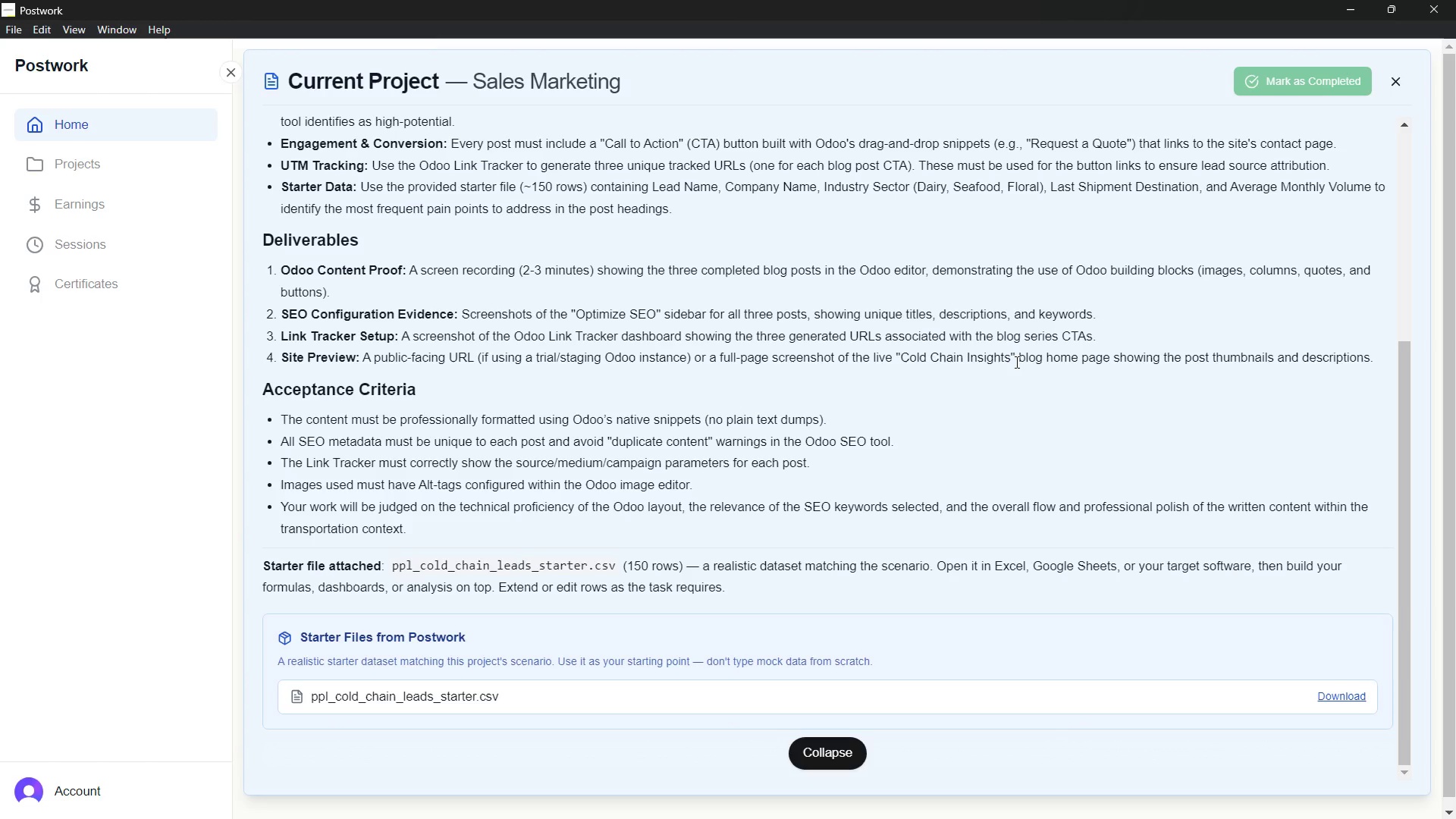 
left_click([805, 189])
 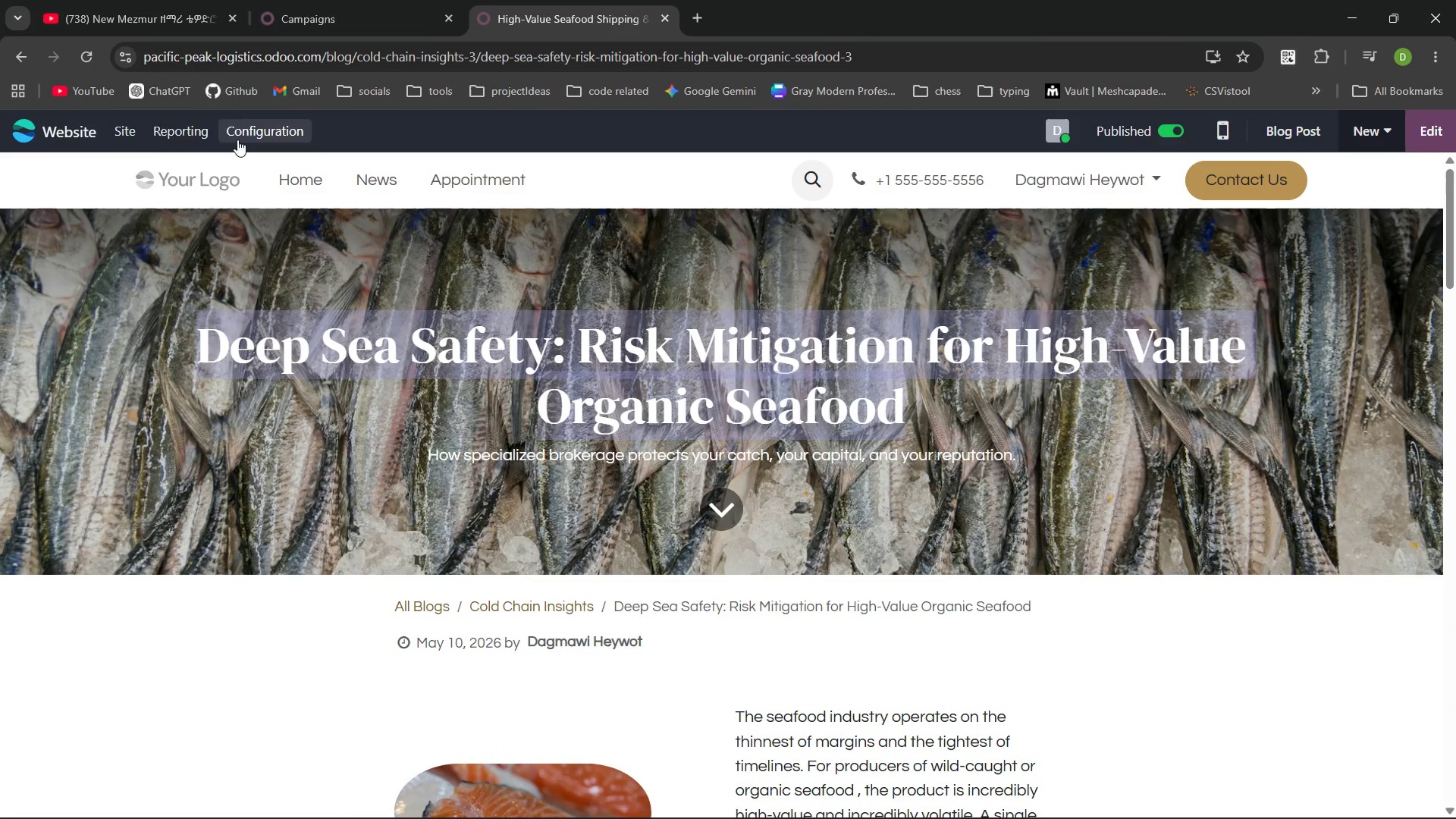 
left_click([141, 134])
 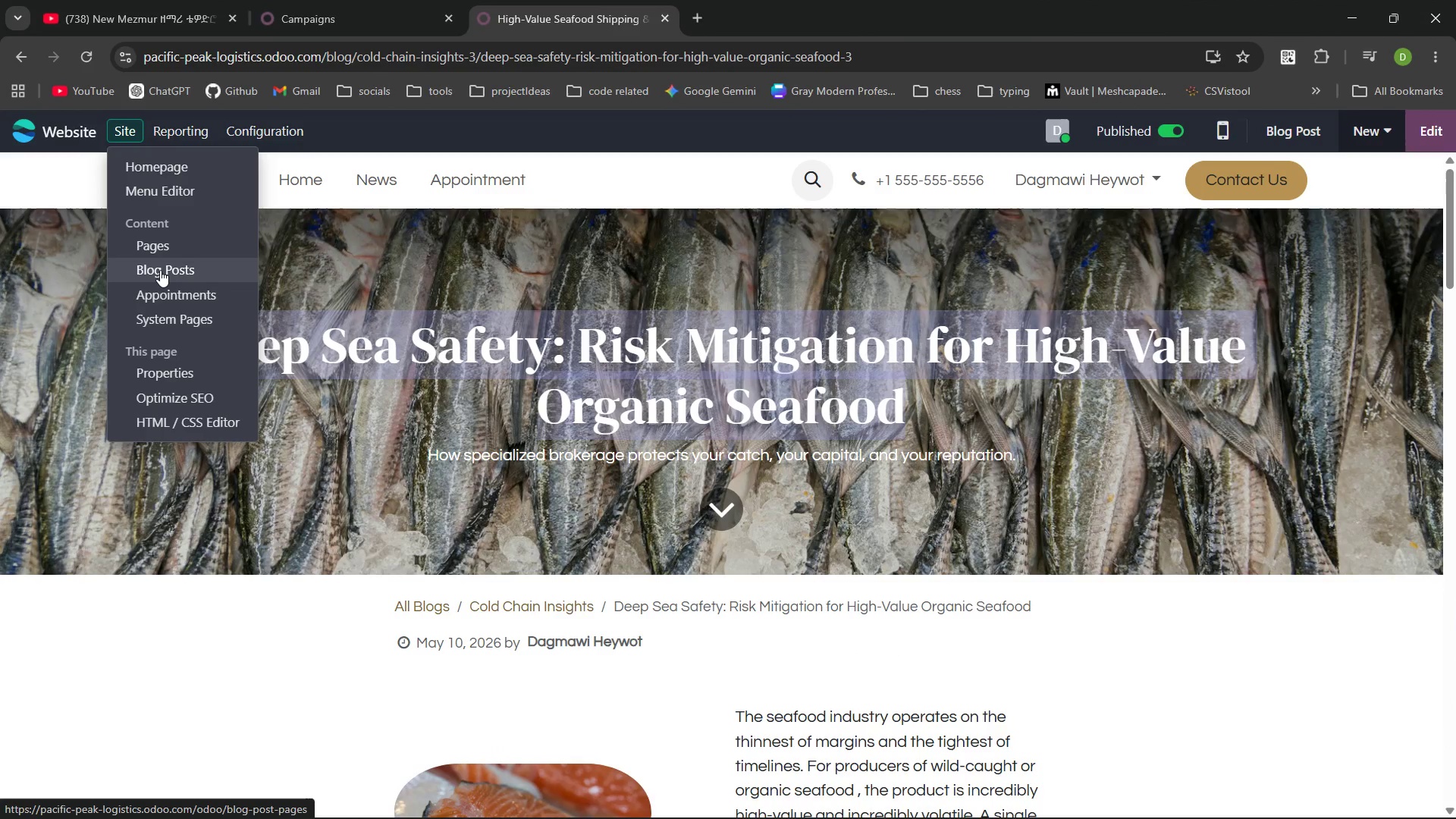 
wait(8.02)
 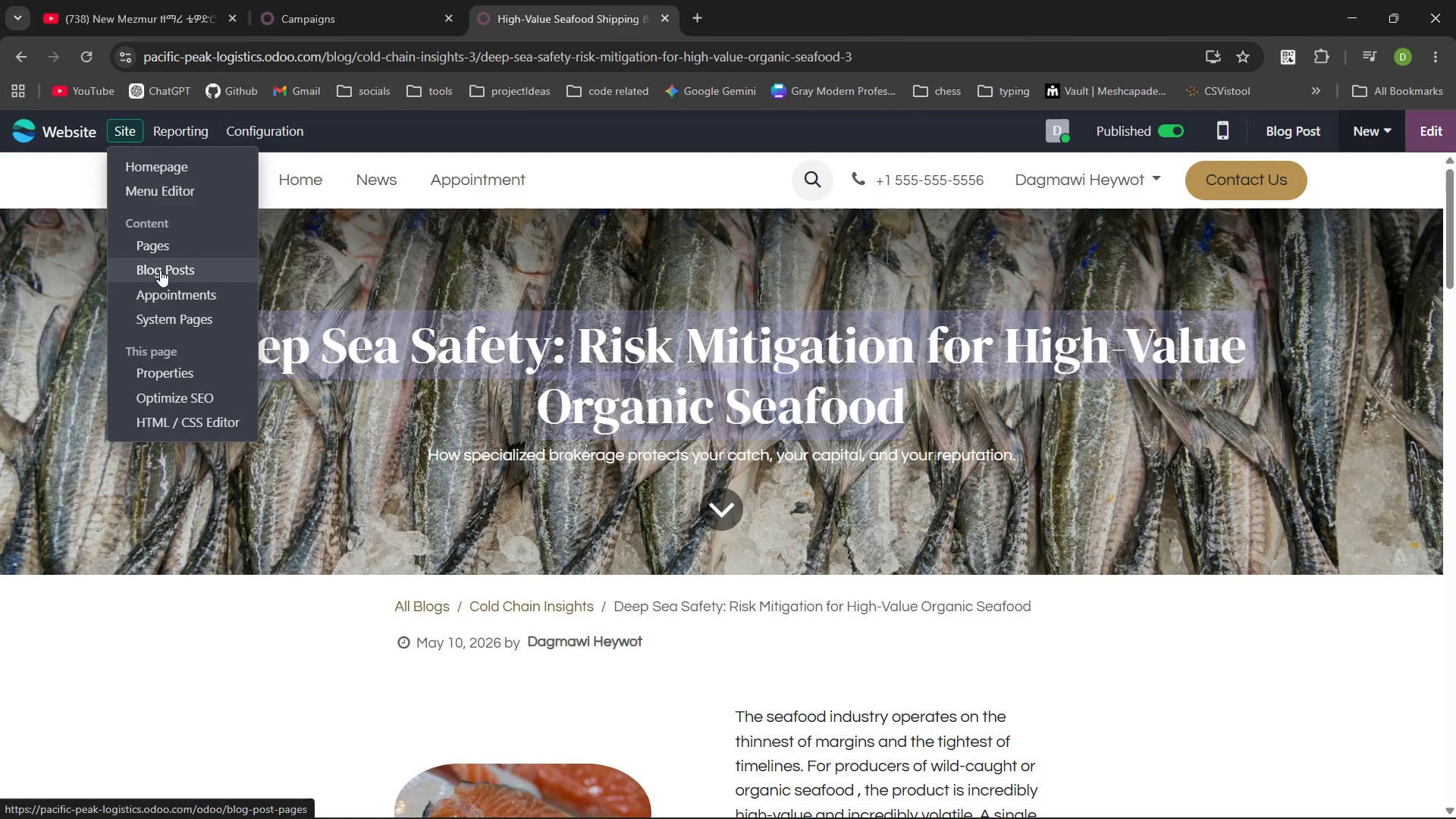 
left_click([160, 170])
 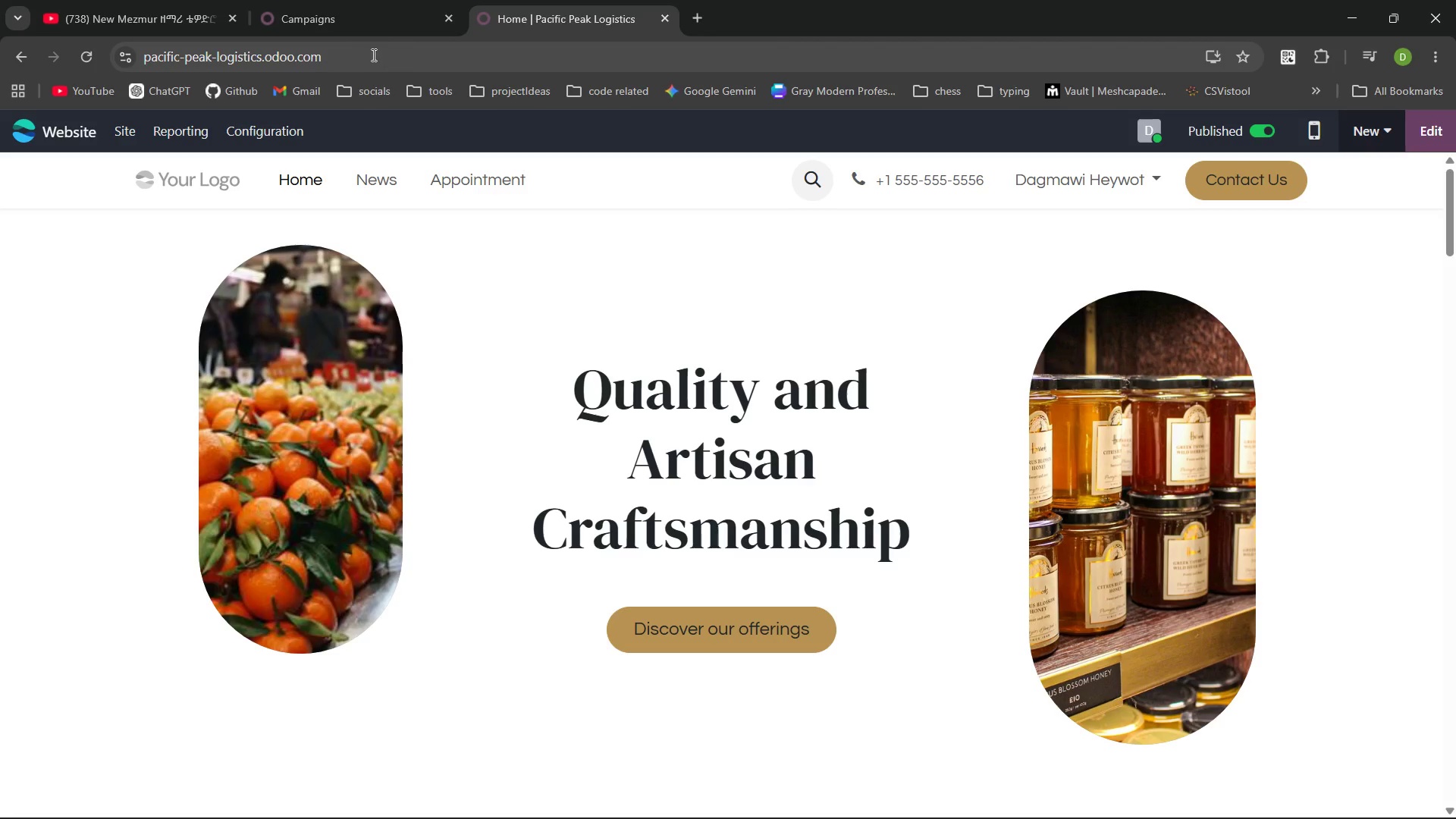 
left_click([368, 50])
 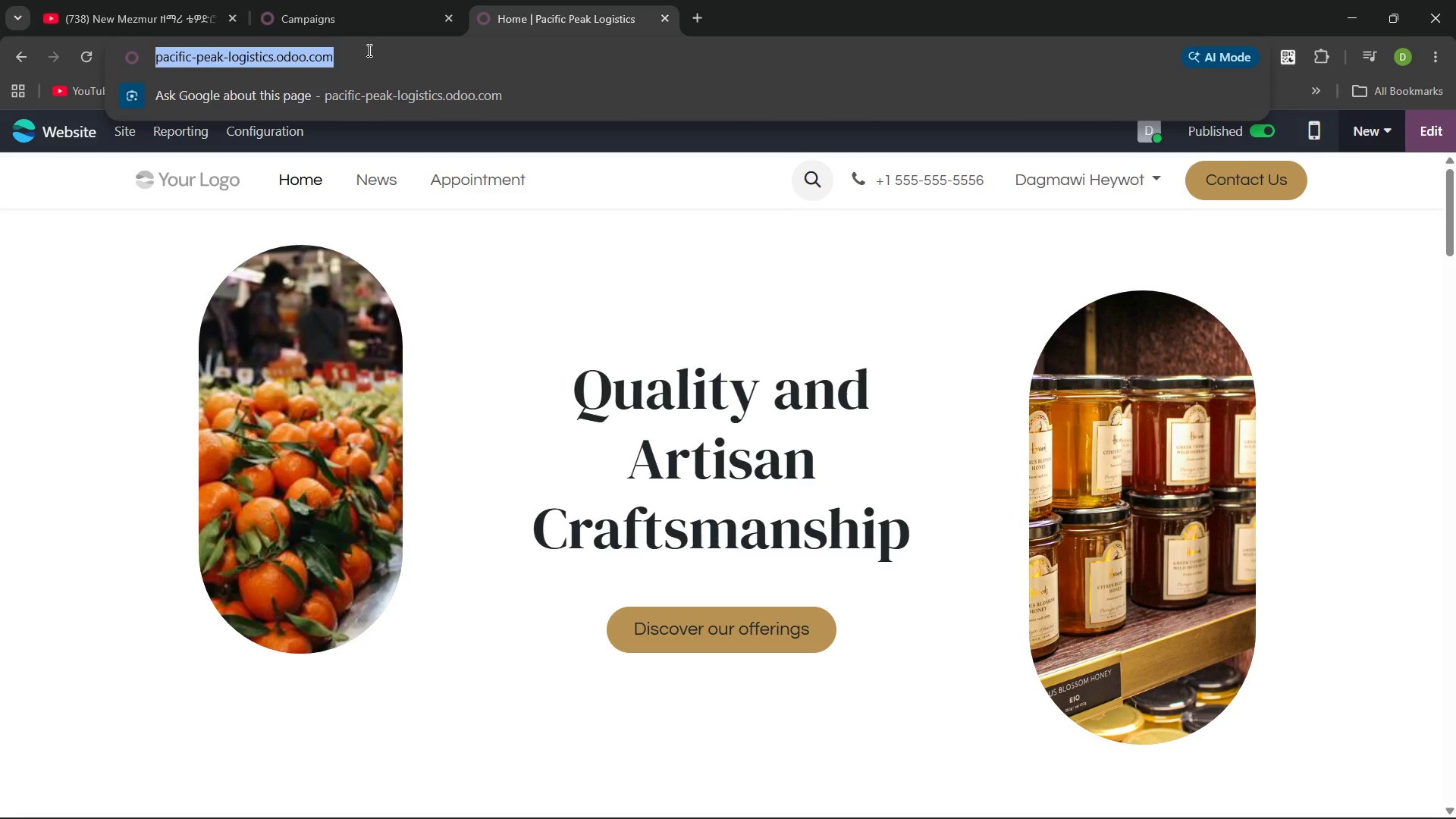 
key(ArrowRight)
 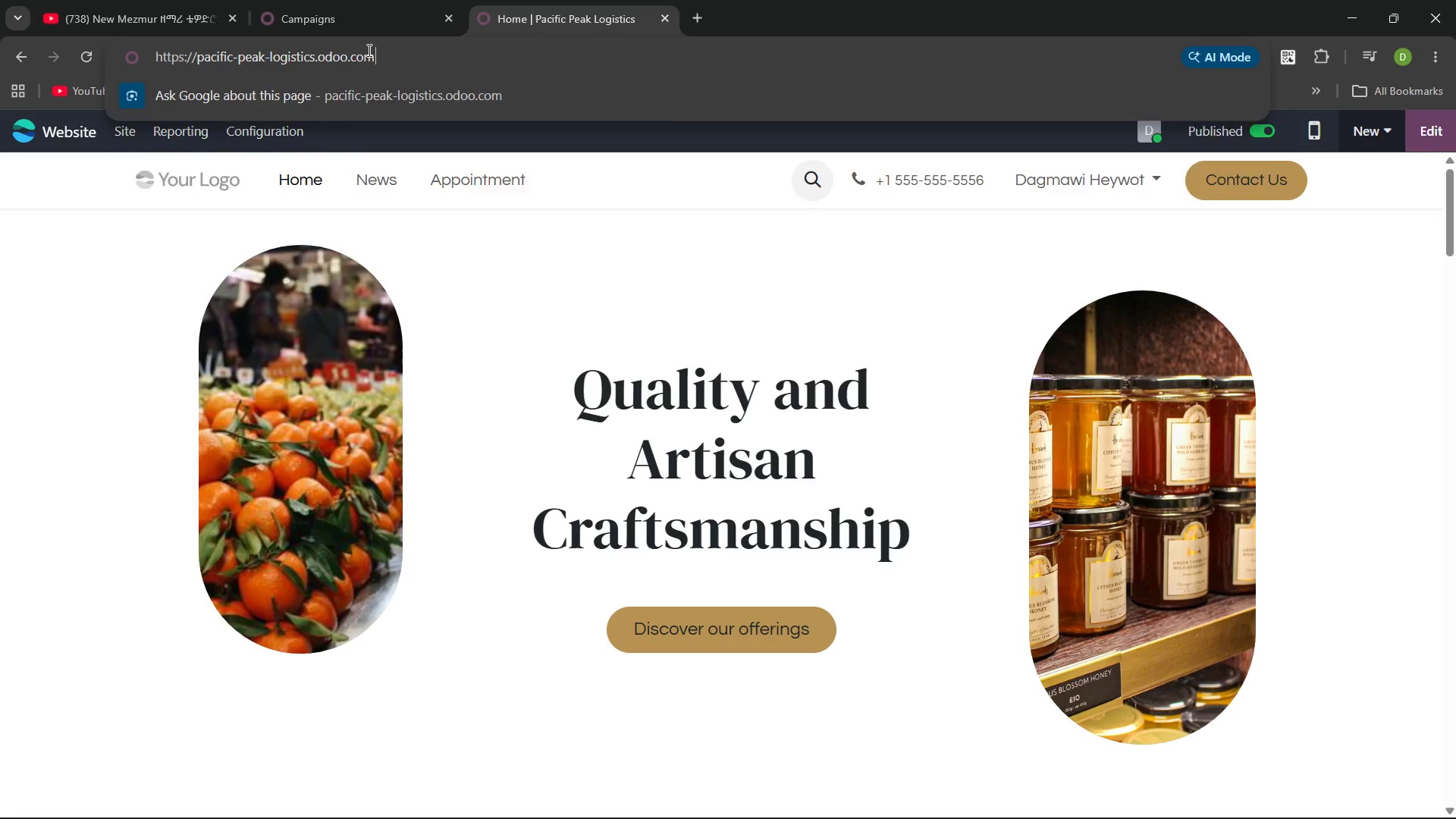 
type(/blog)
 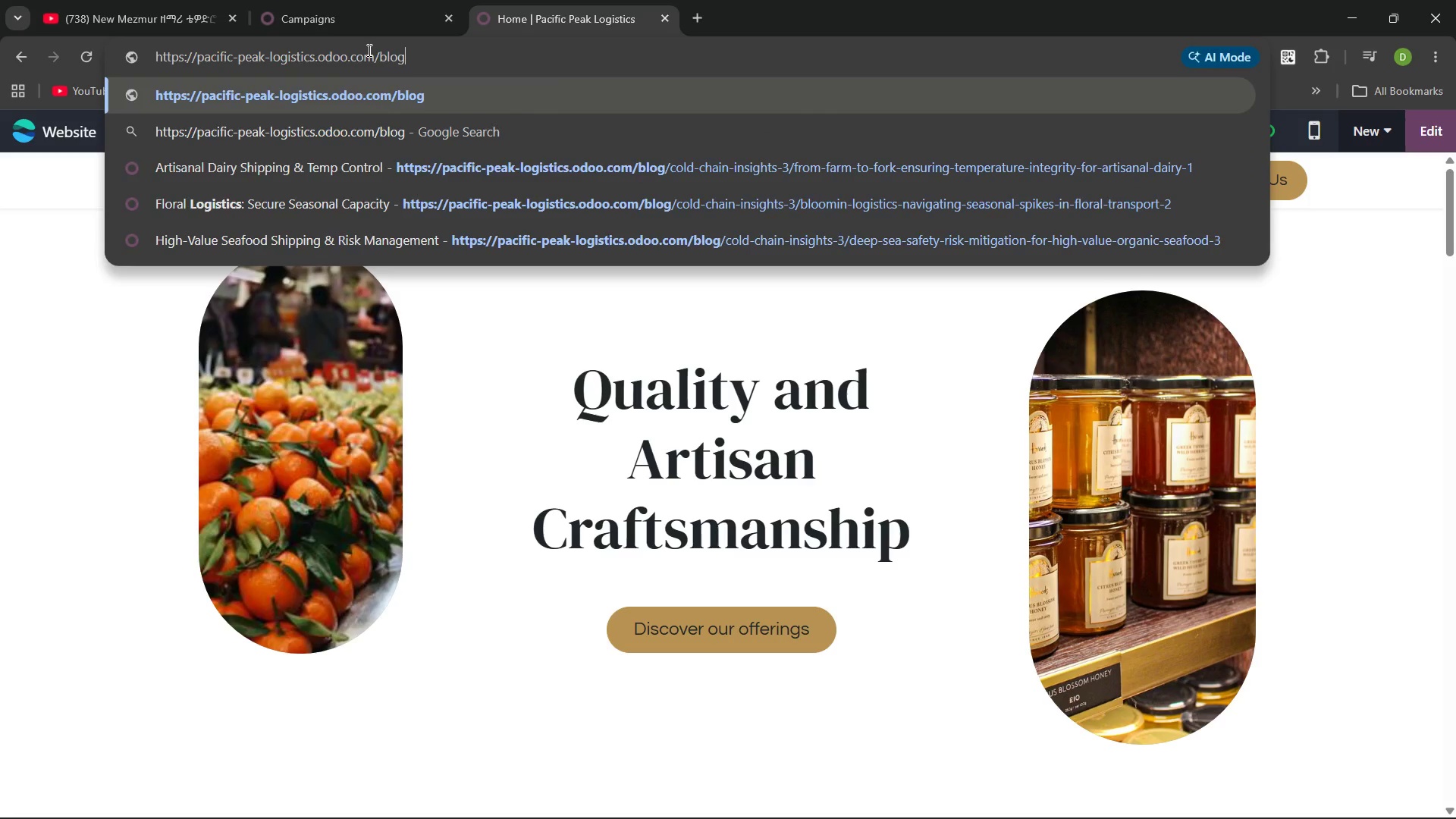 
key(Enter)
 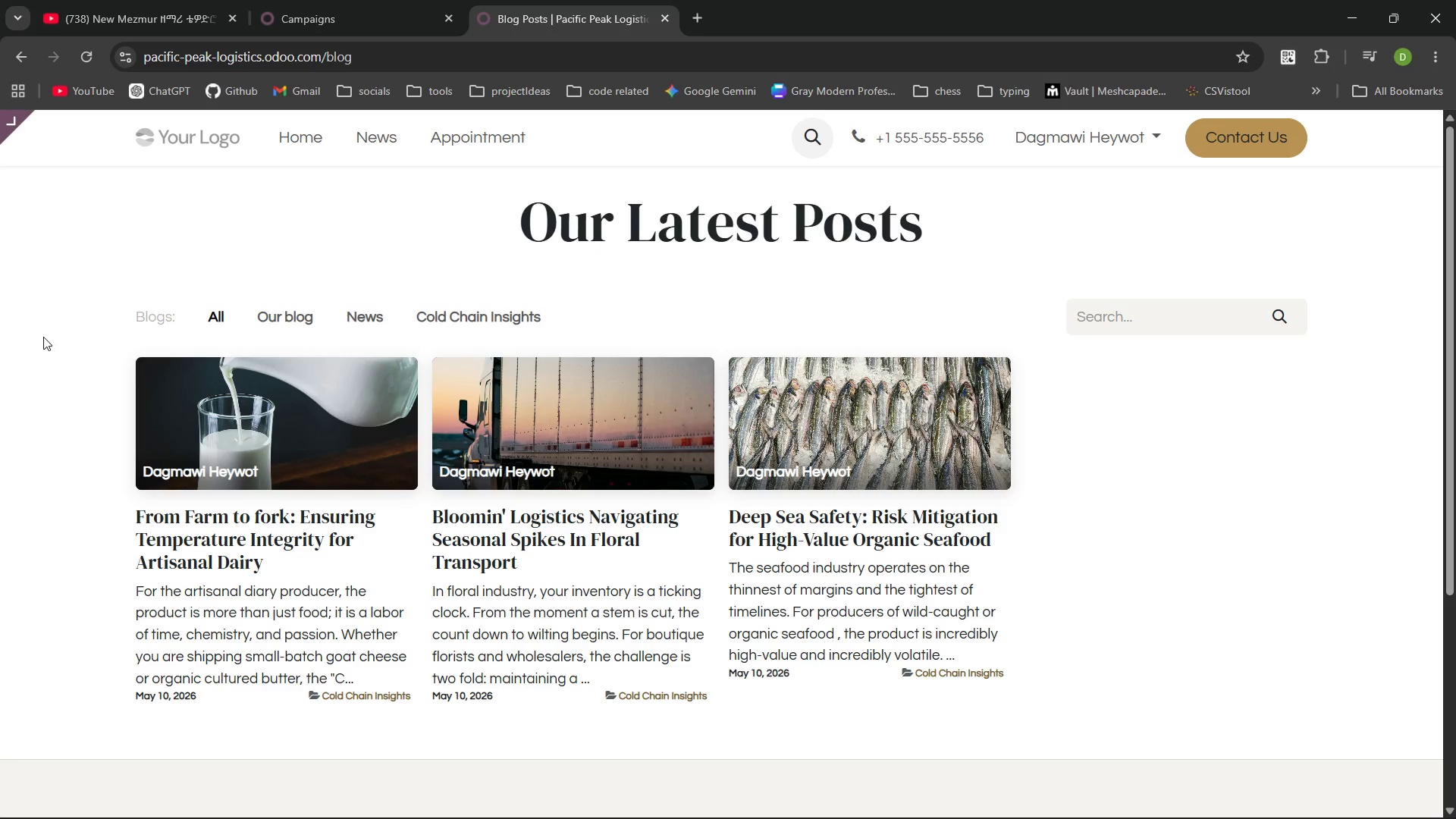 
wait(32.28)
 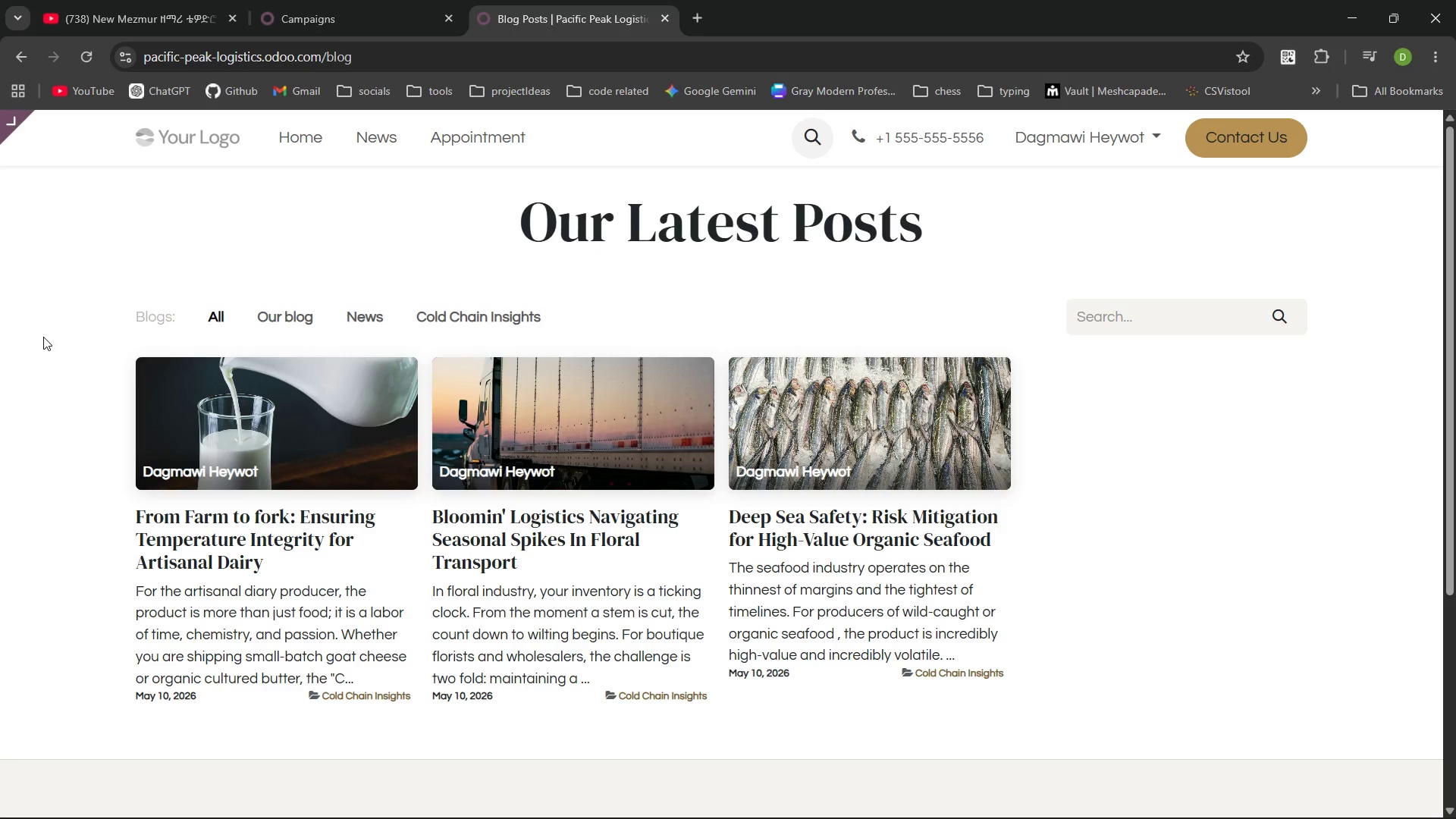 
left_click([328, 0])
 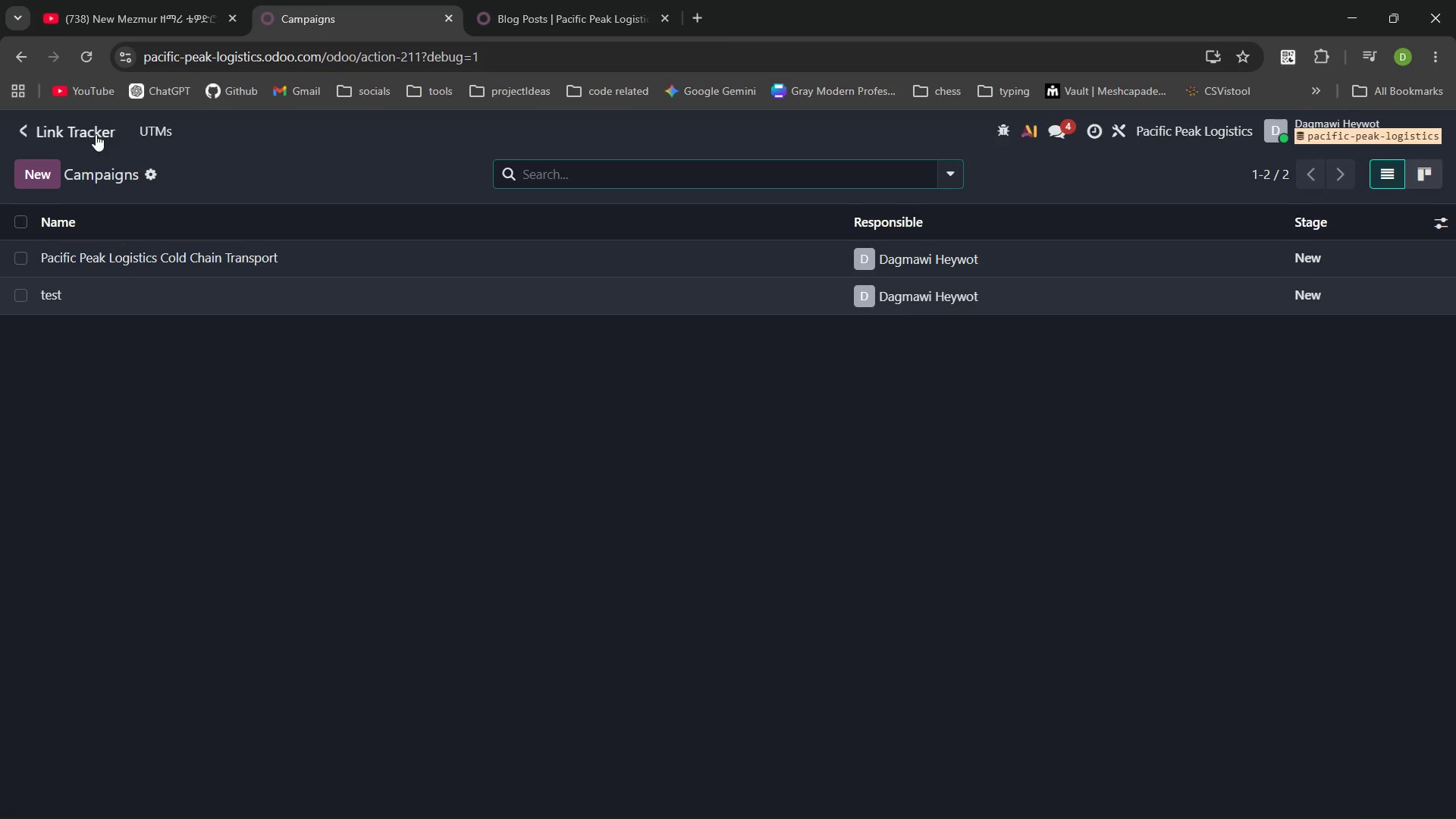 
left_click([96, 134])
 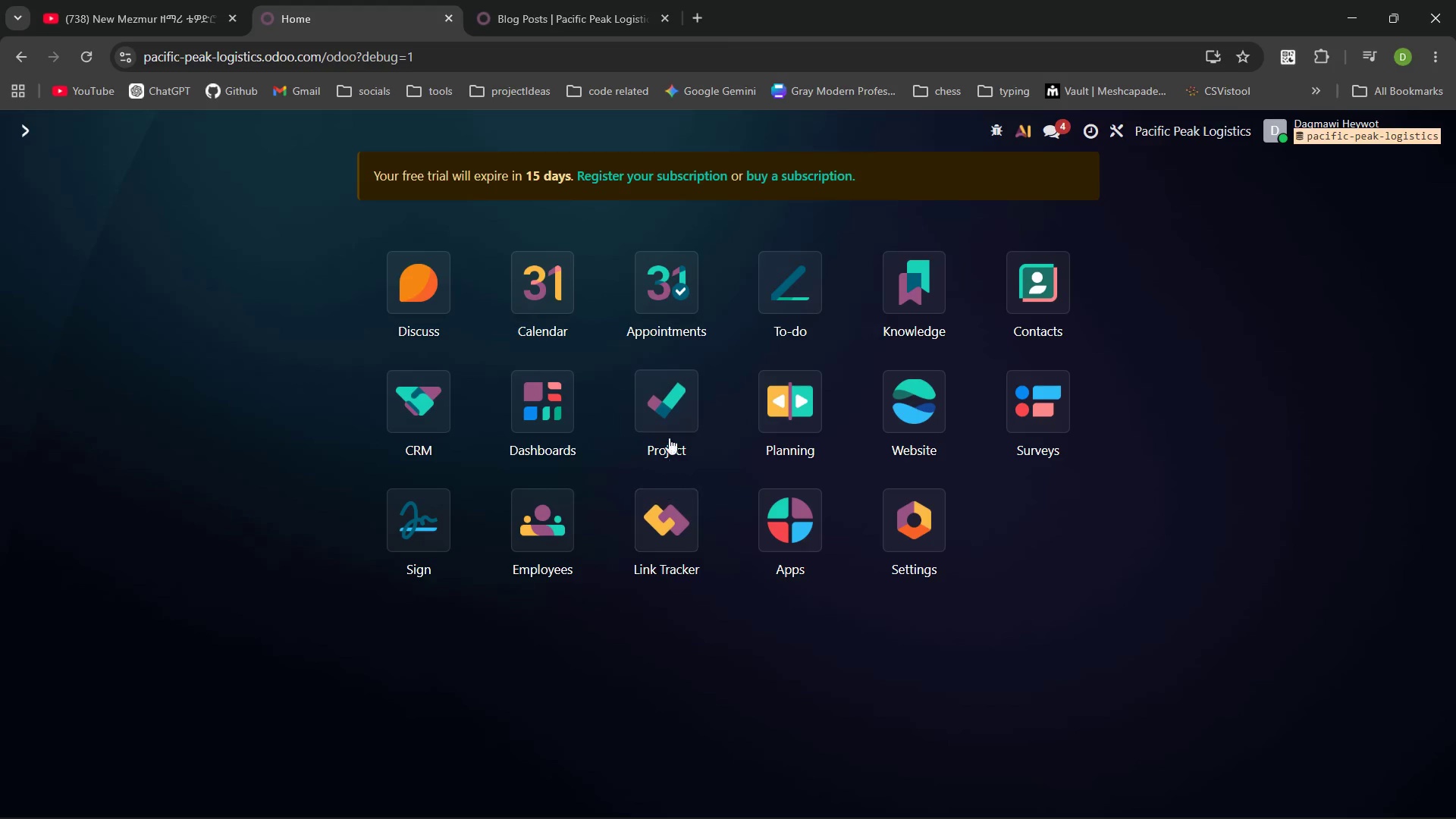 
left_click([917, 413])
 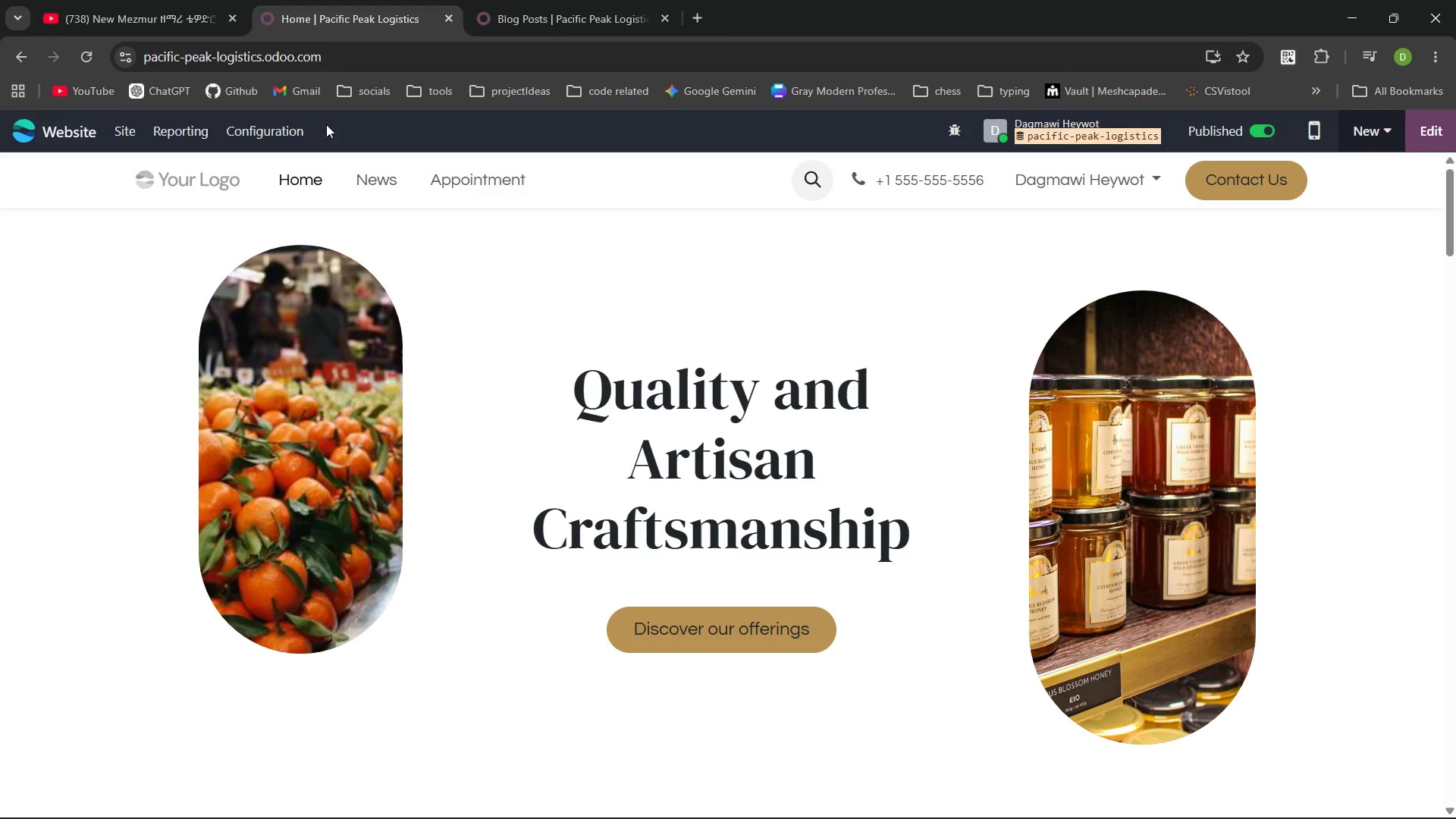 
left_click([133, 123])
 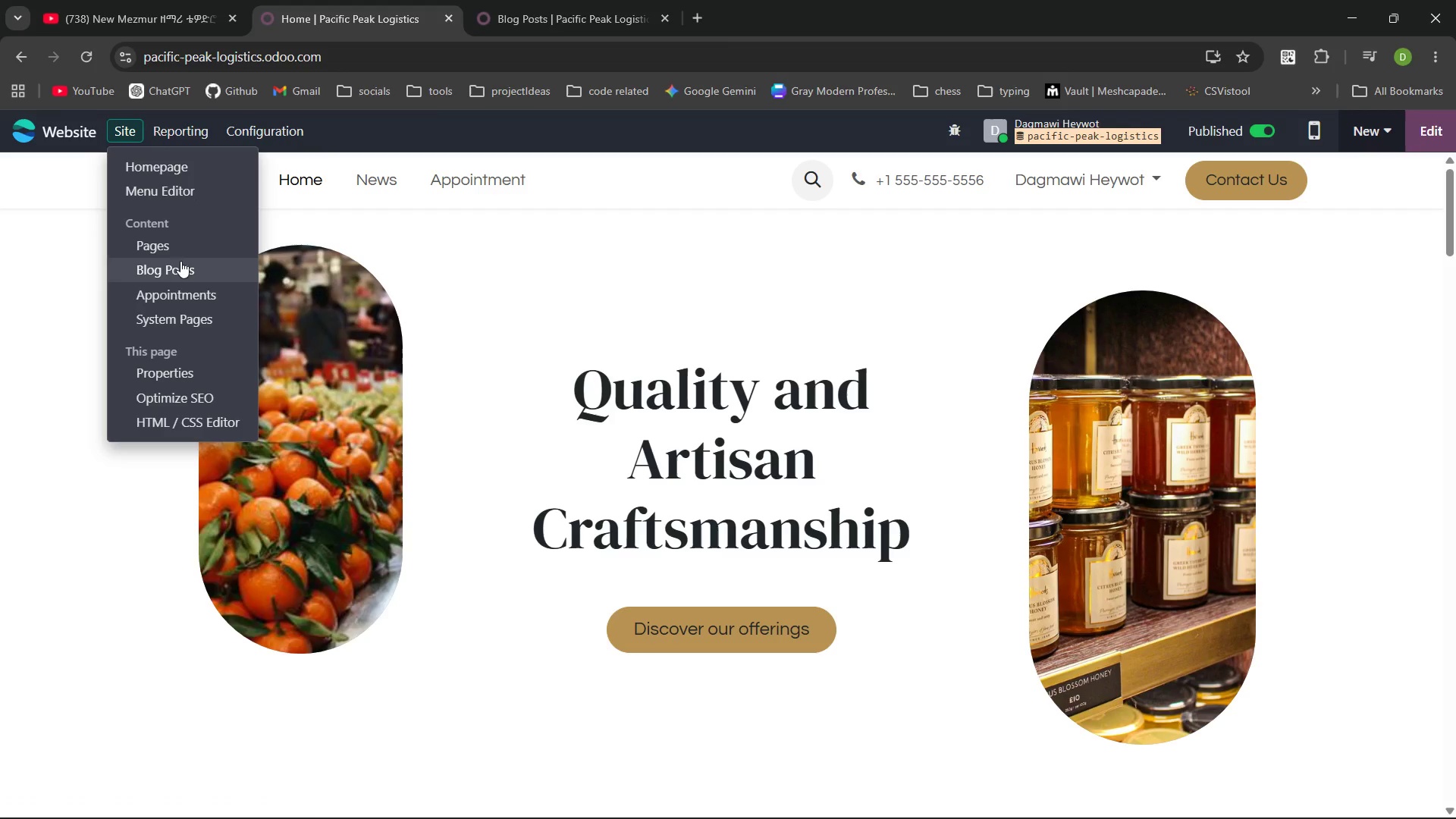 
left_click([180, 262])
 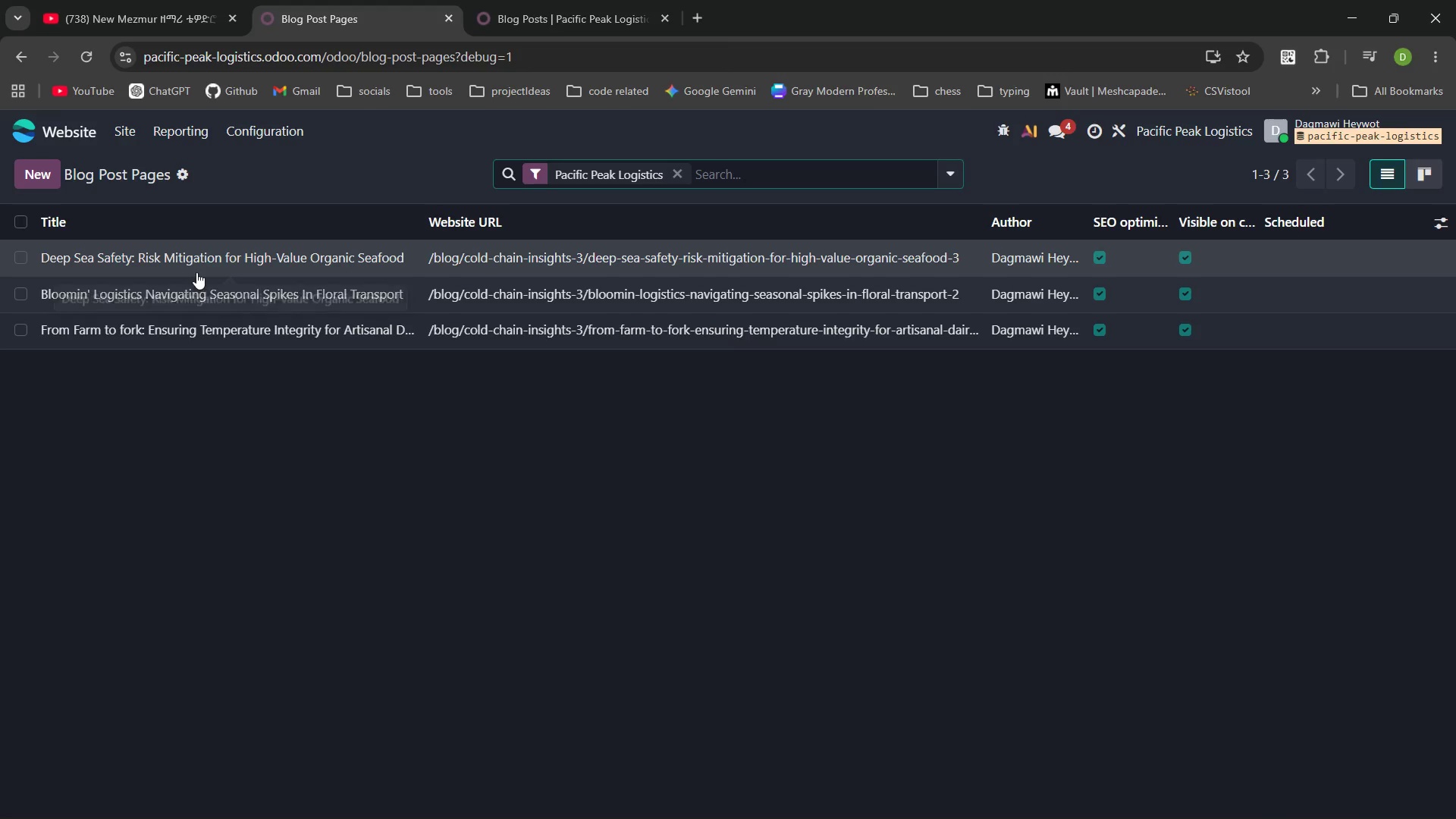 
left_click([271, 132])
 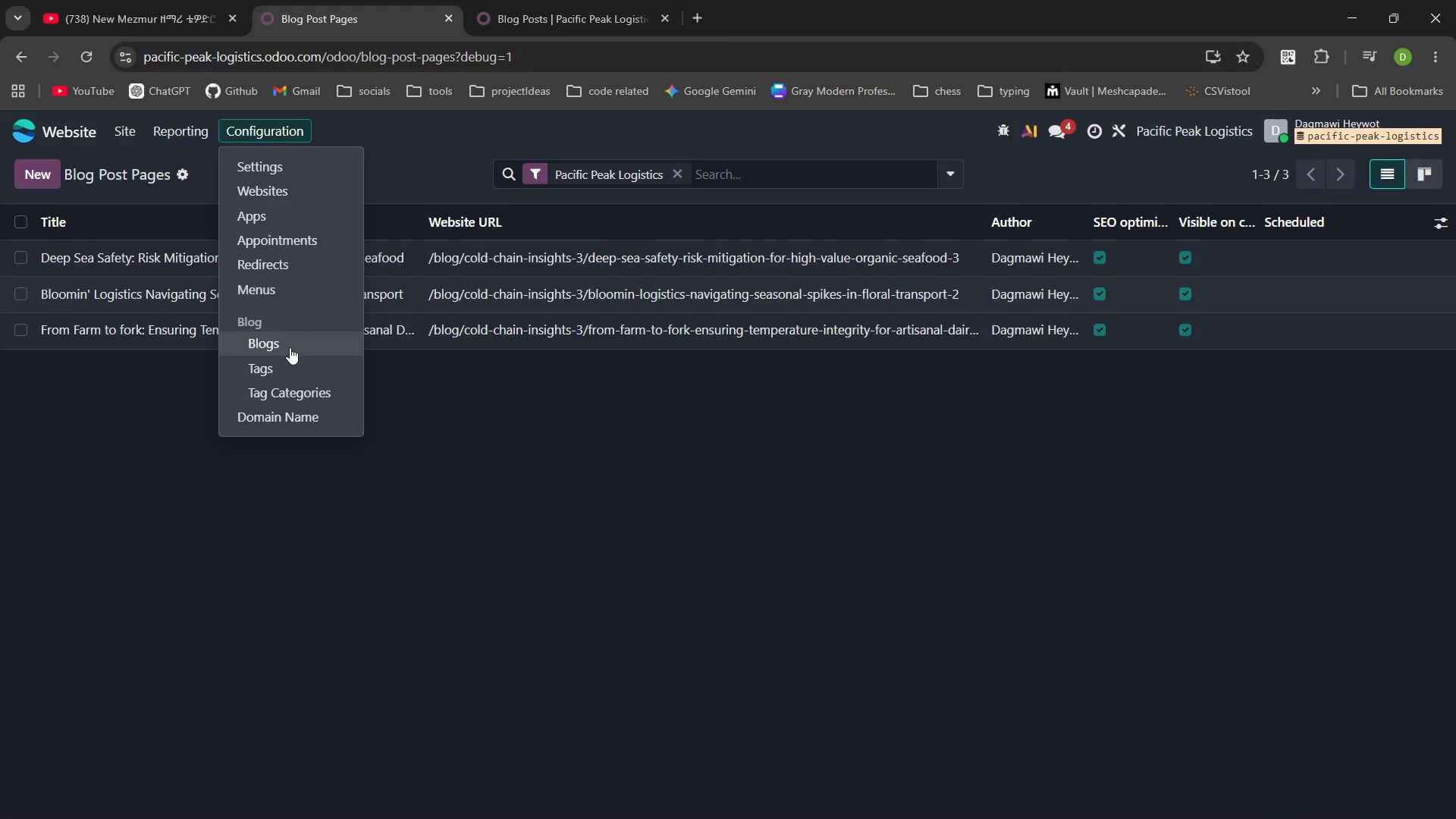 
left_click([289, 367])
 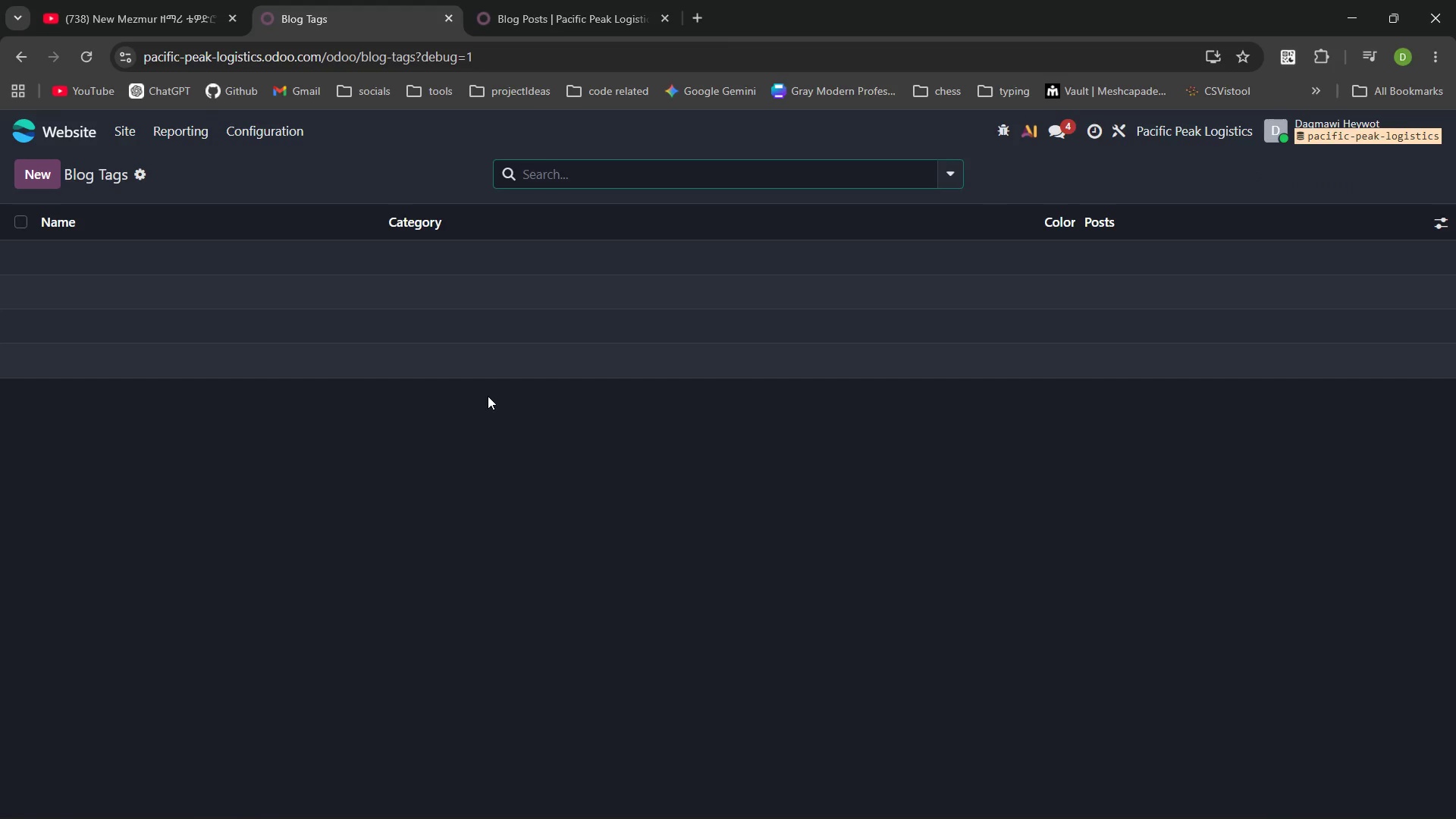 
wait(9.12)
 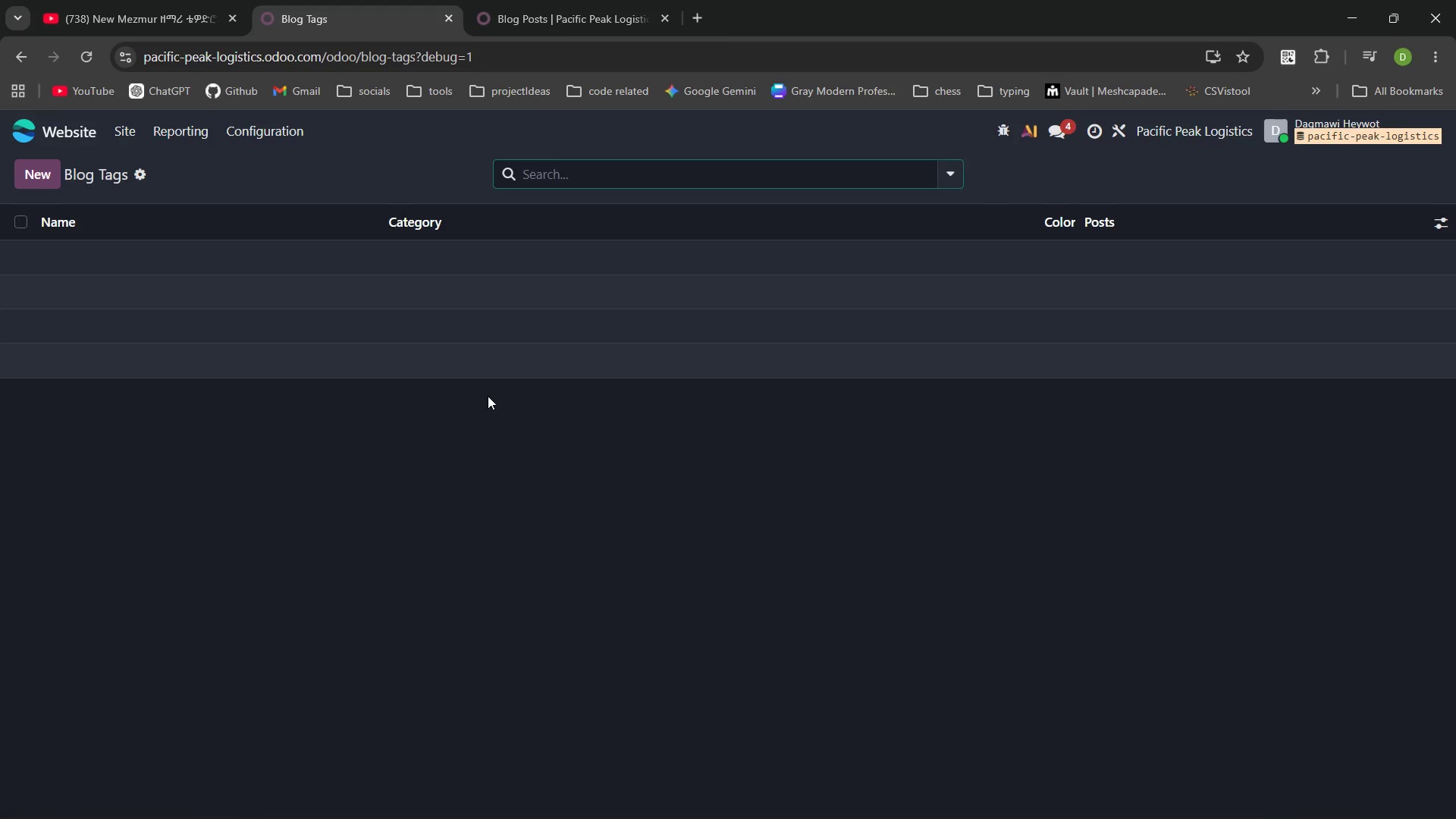 
left_click([43, 174])
 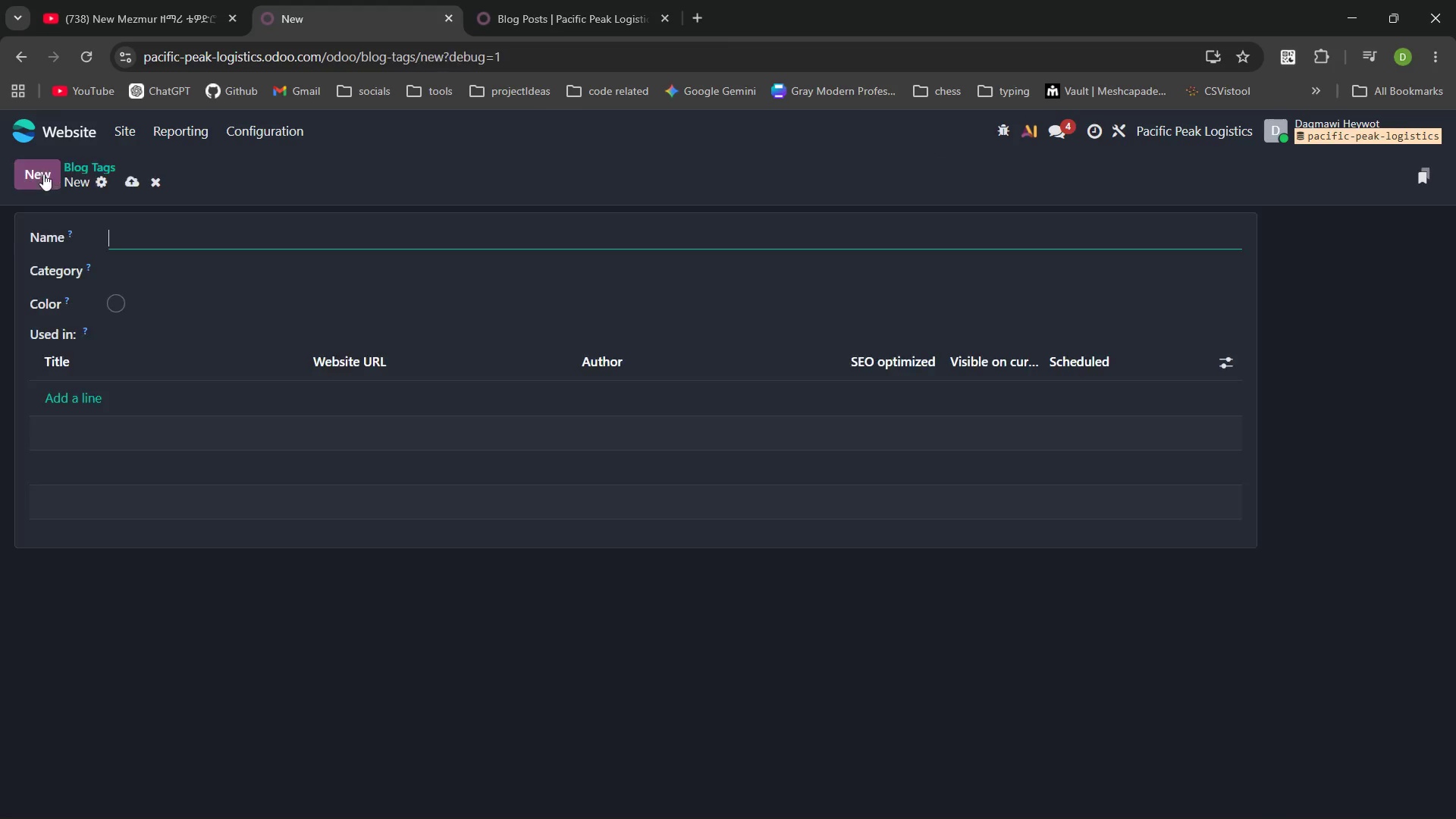 
type(Artisinal Dairy)
 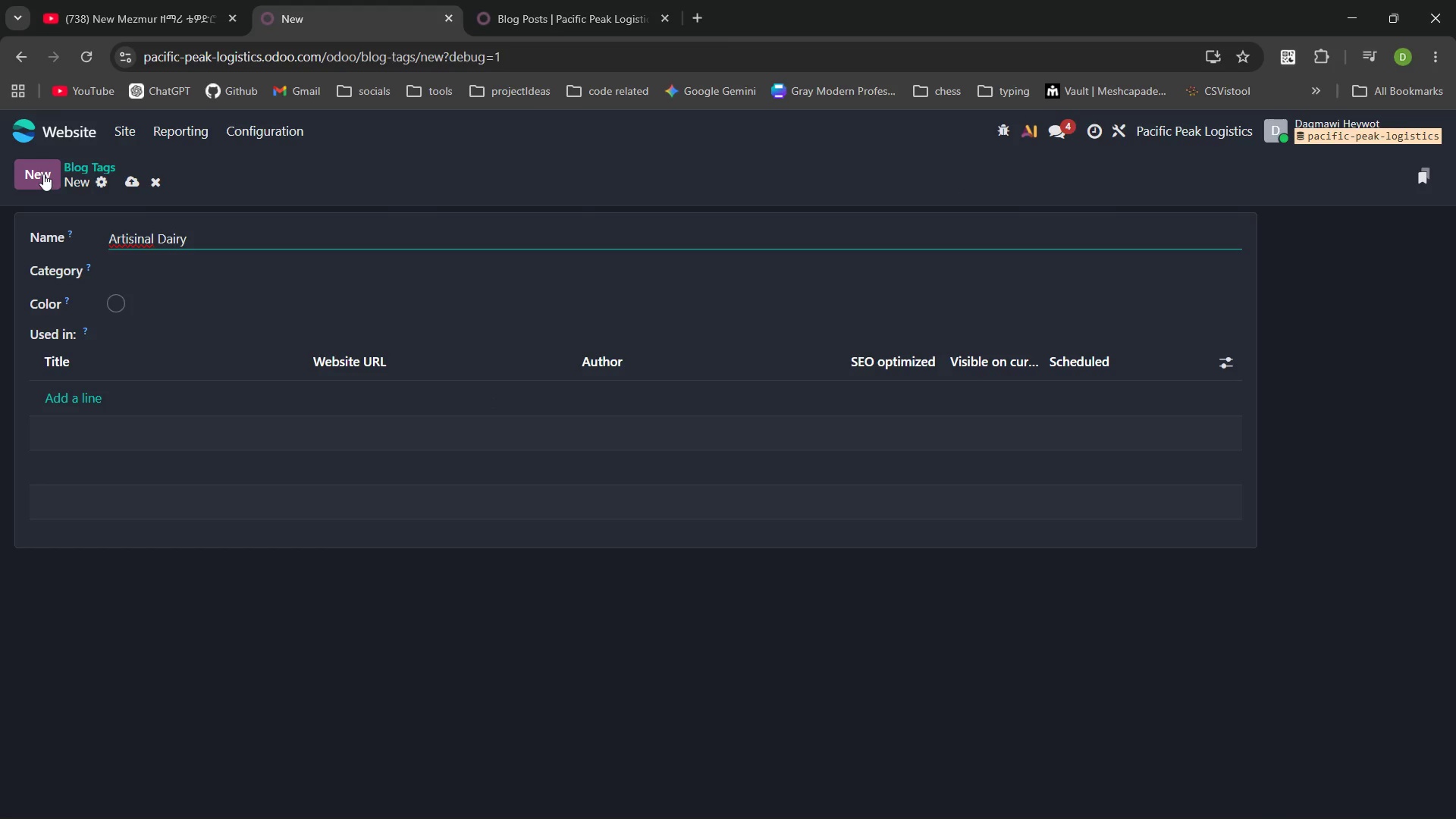 
left_click([132, 237])
 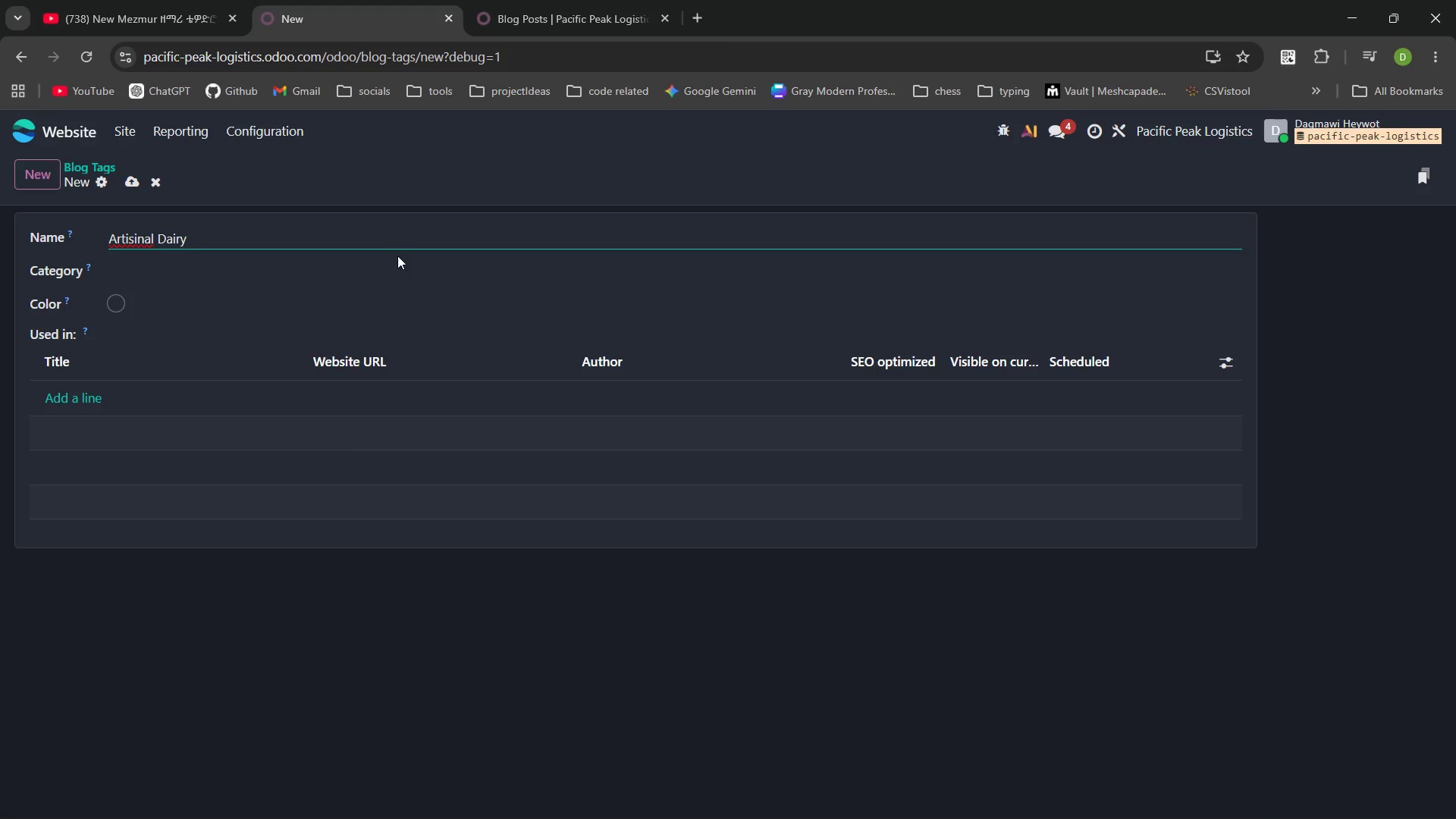 
key(ArrowRight)
 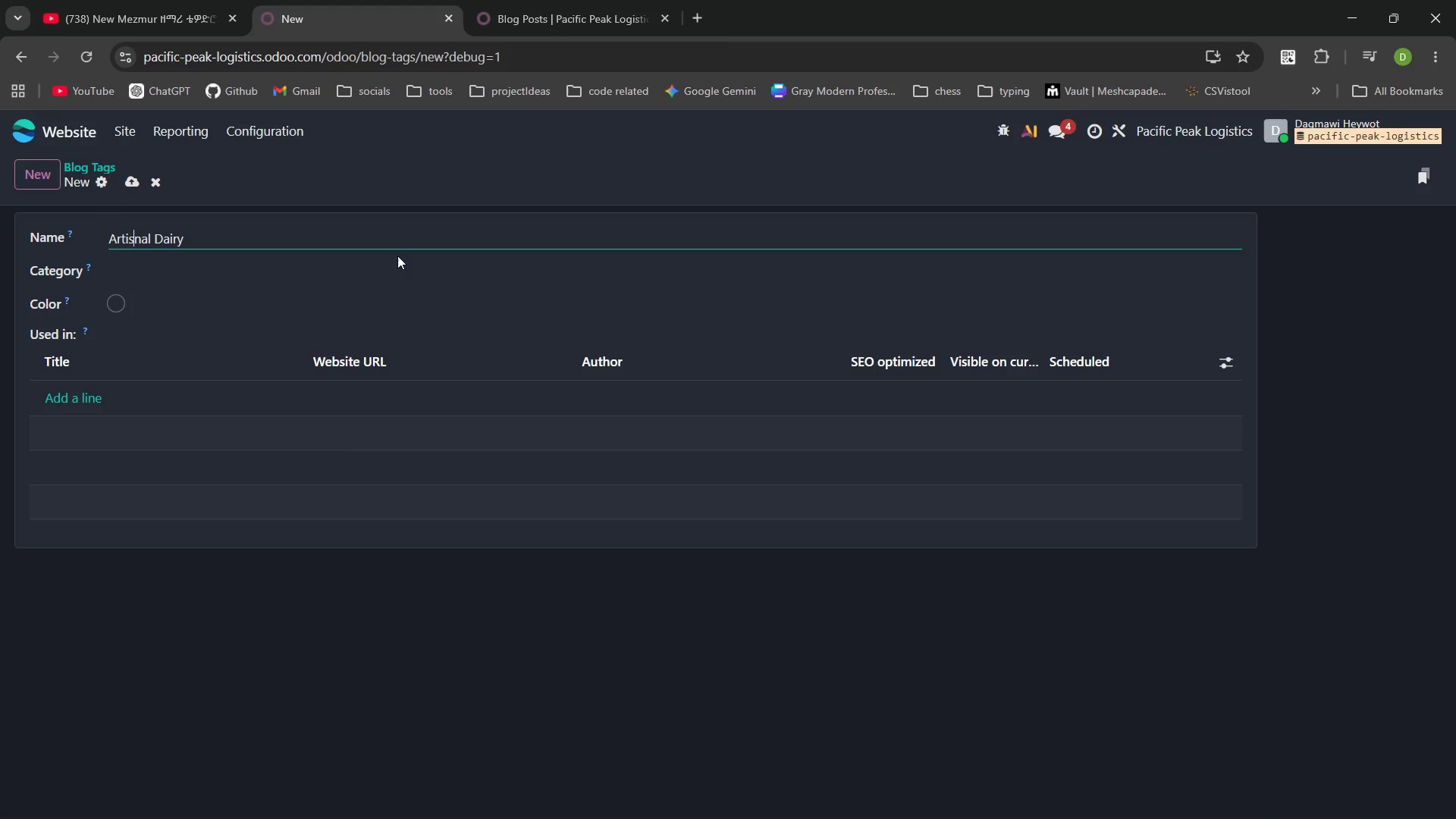 
key(Backspace)
 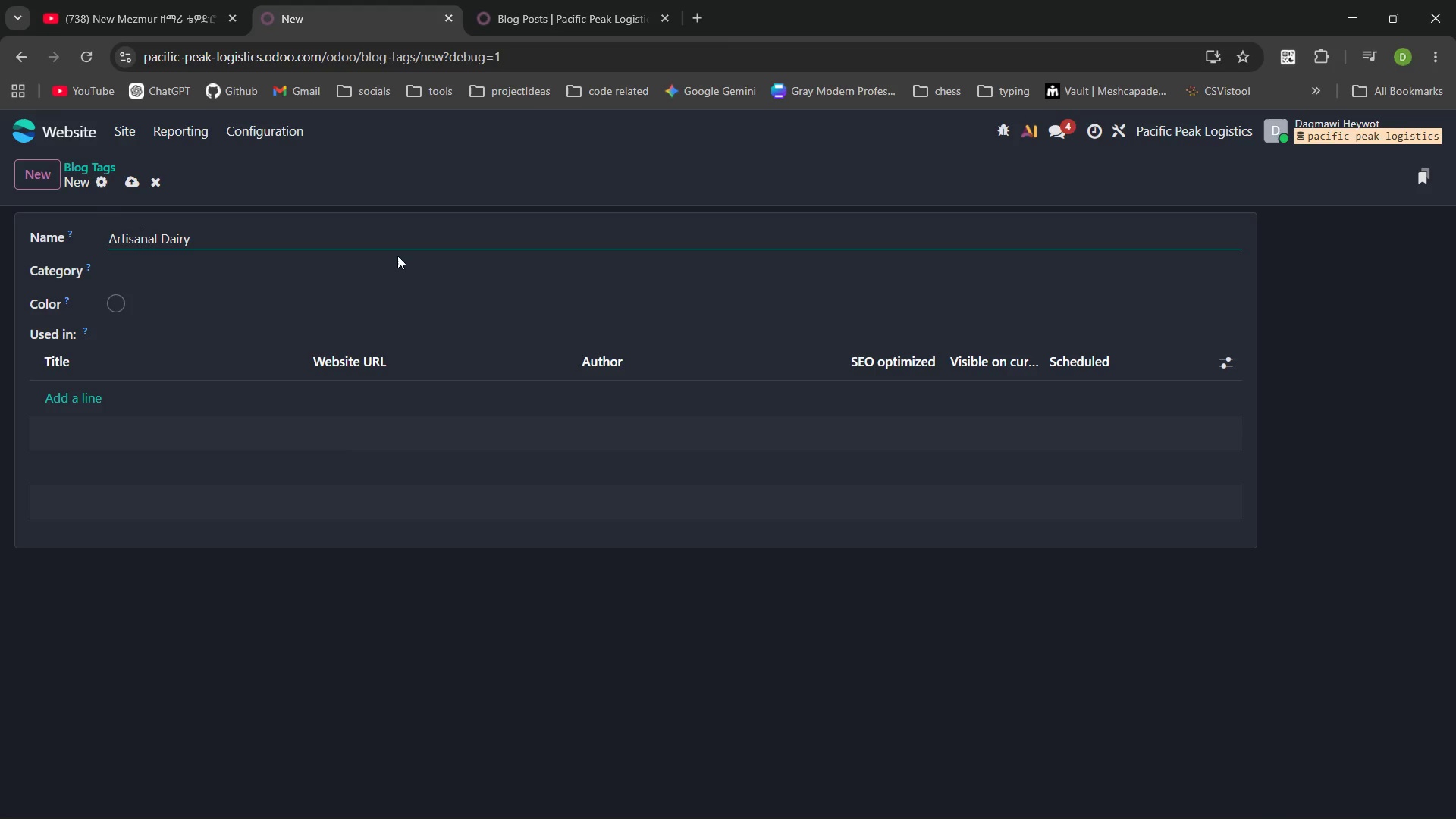 
key(A)
 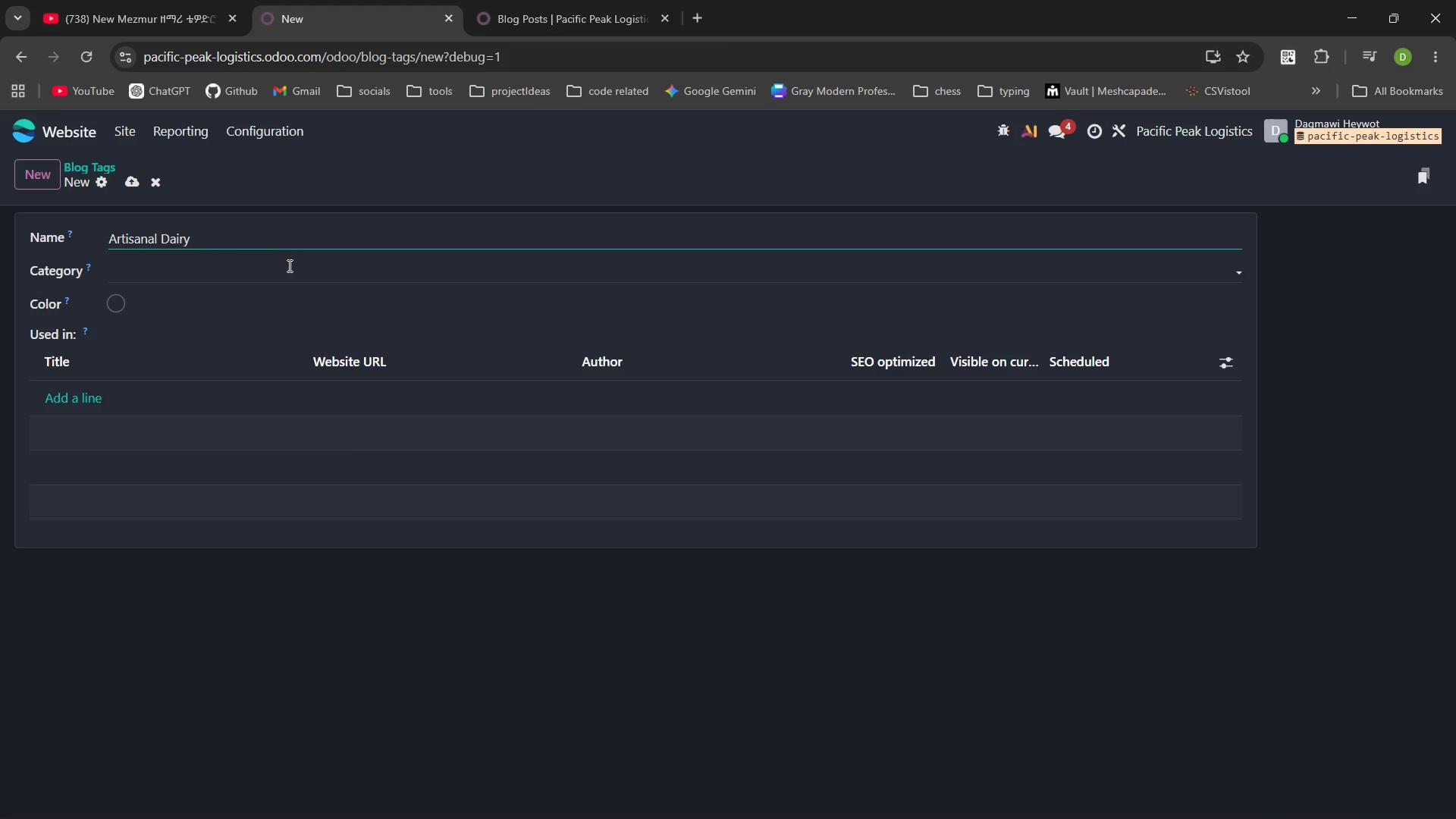 
left_click([284, 268])
 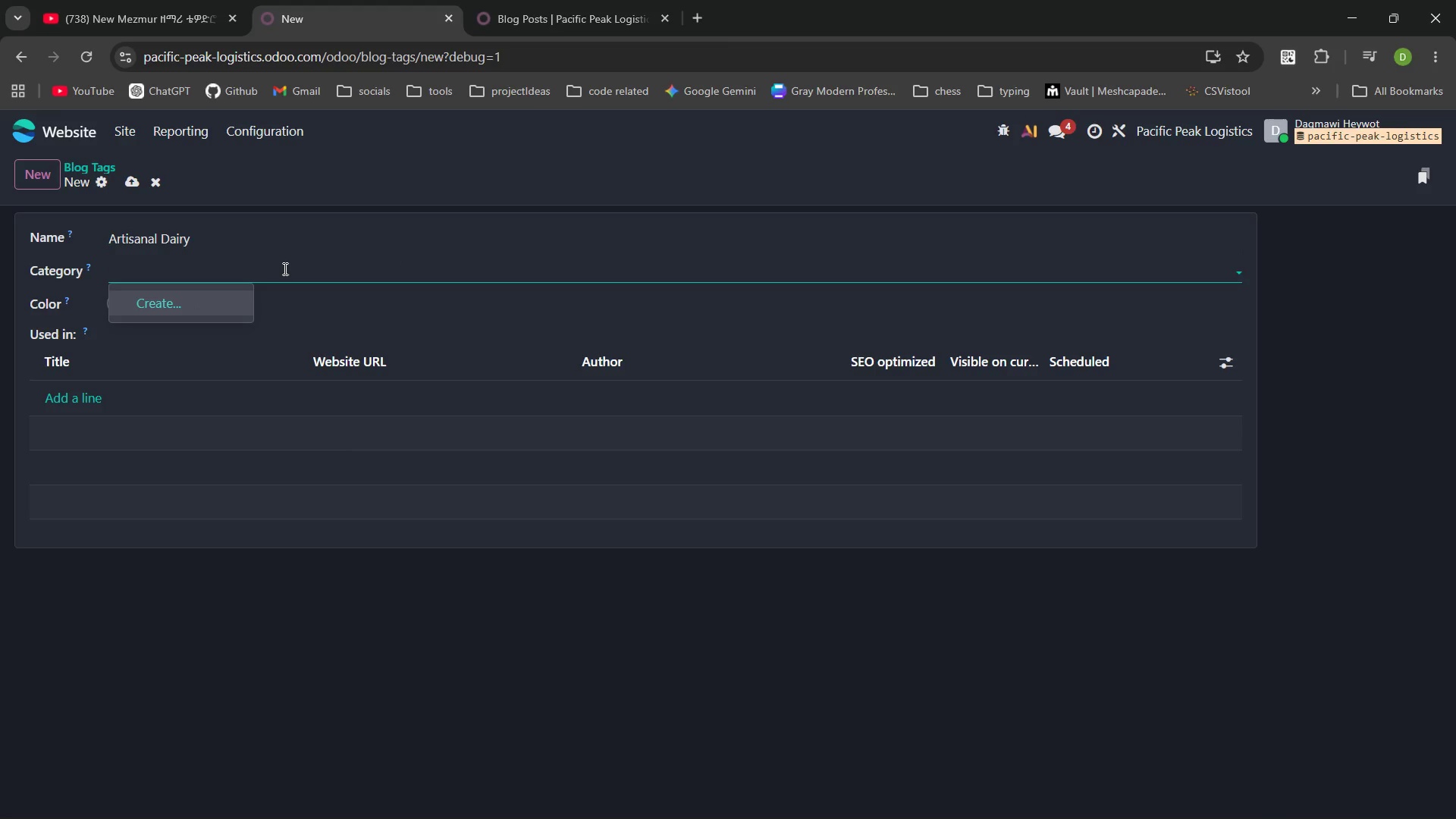 
left_click([284, 268])
 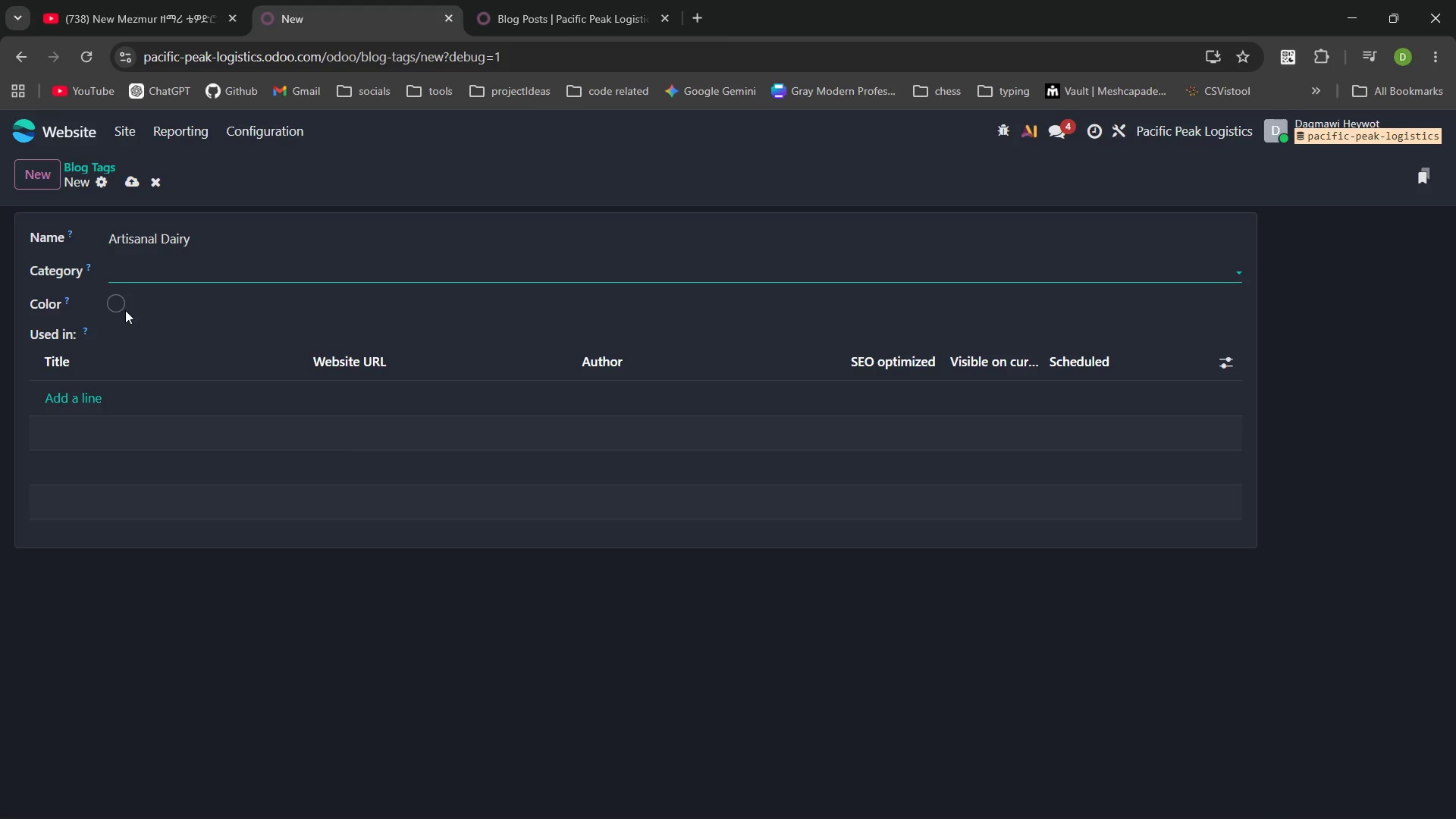 
left_click([121, 308])
 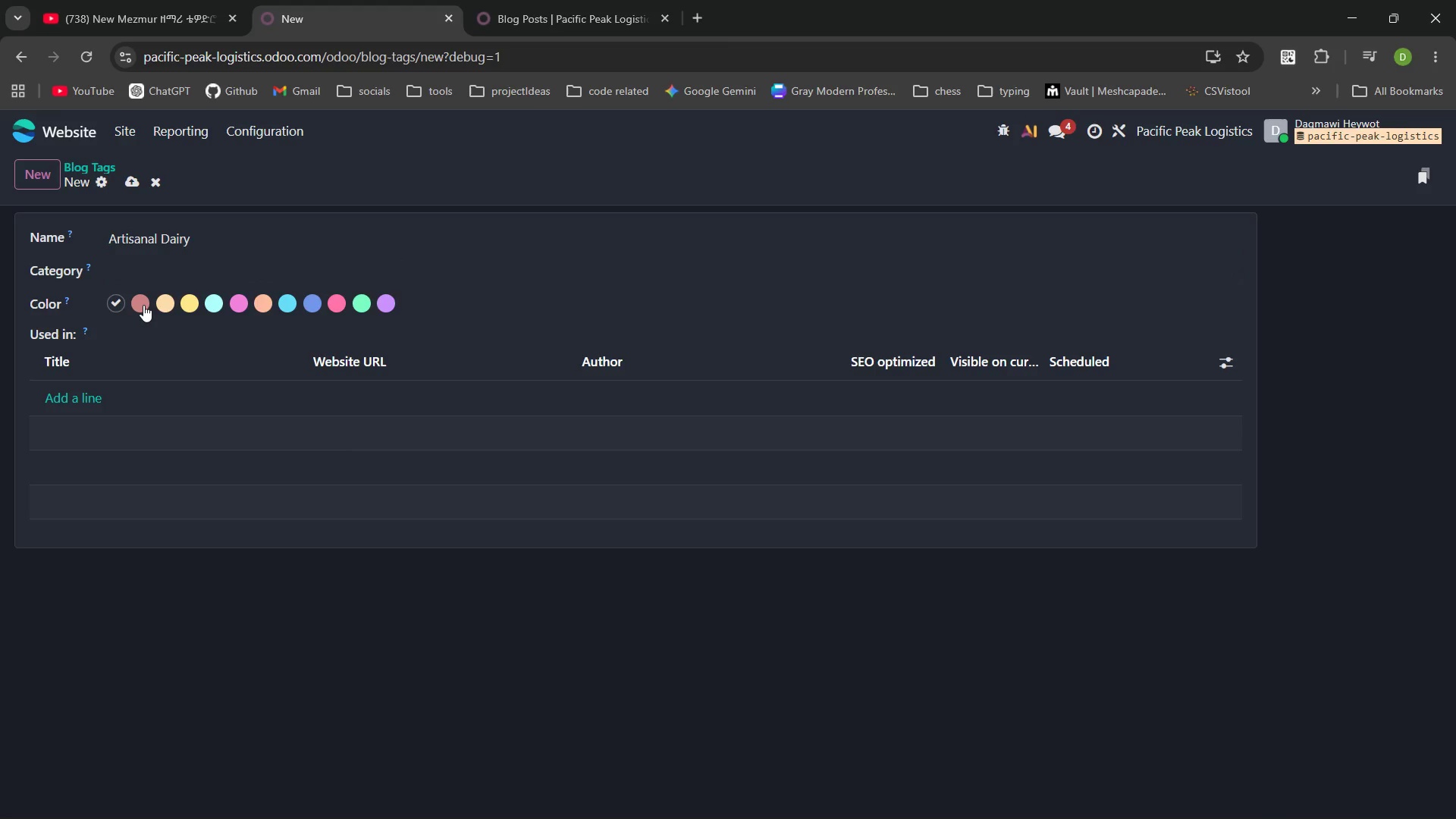 
left_click([143, 306])
 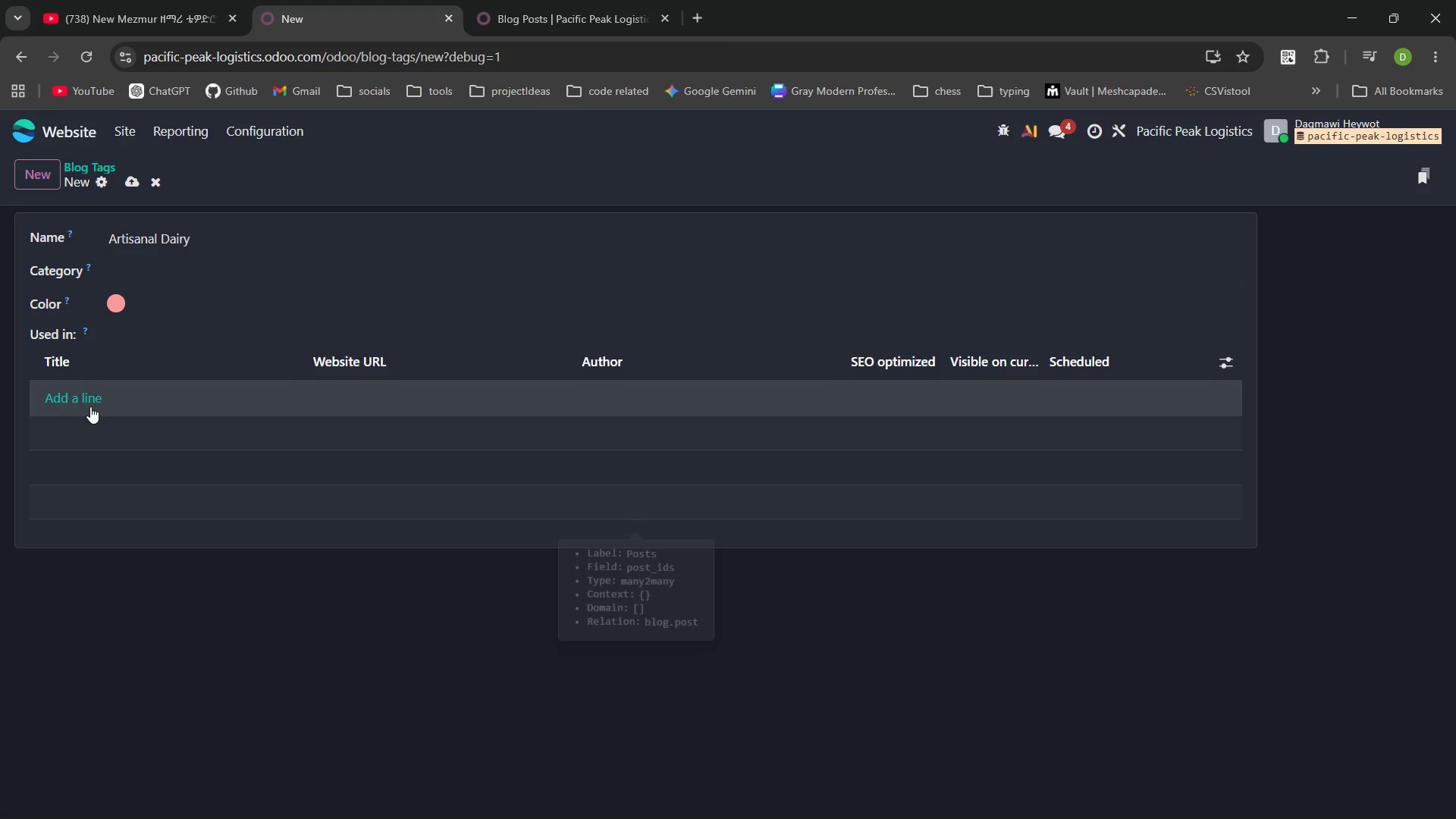 
left_click([88, 404])
 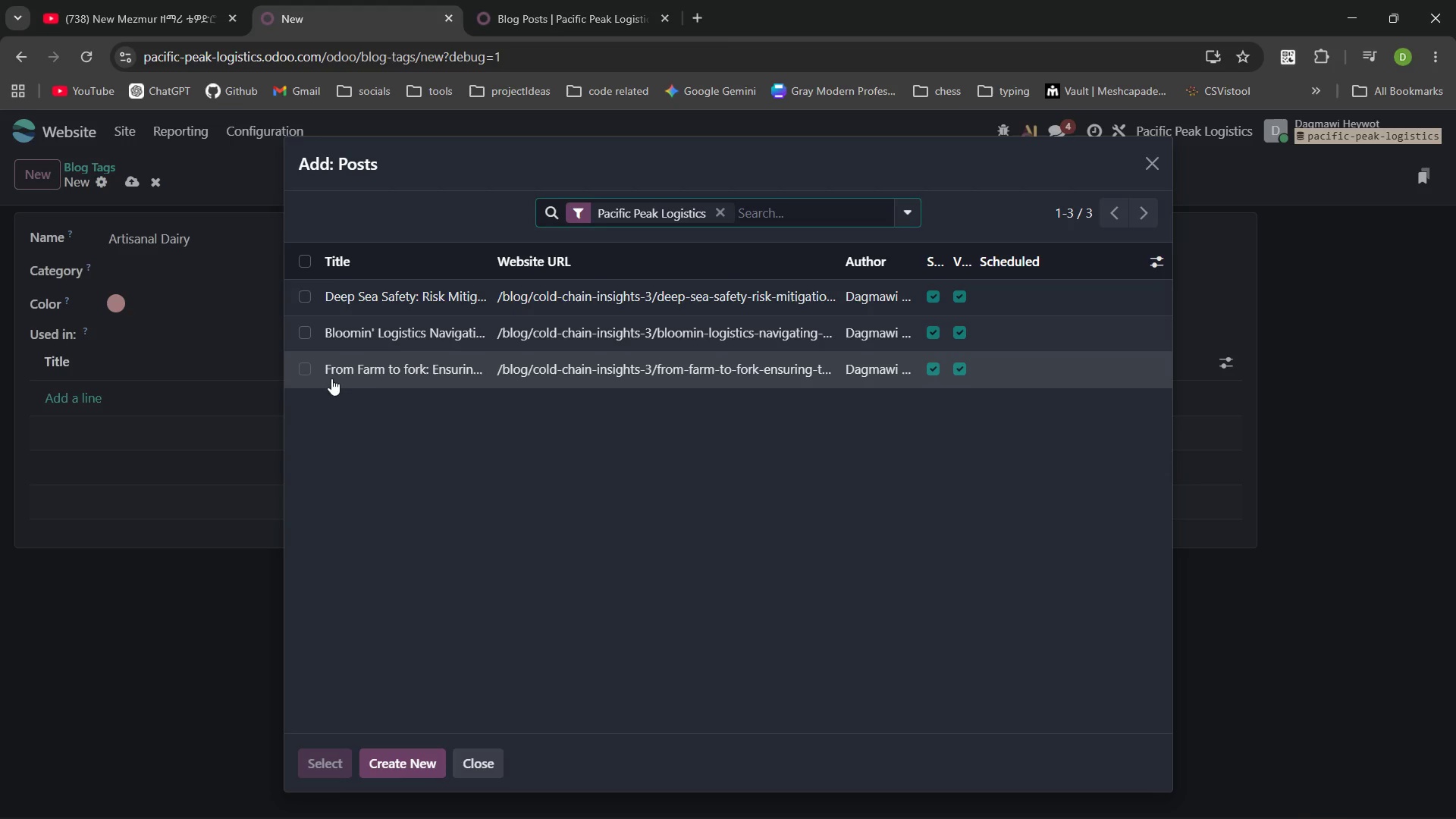 
left_click([308, 372])
 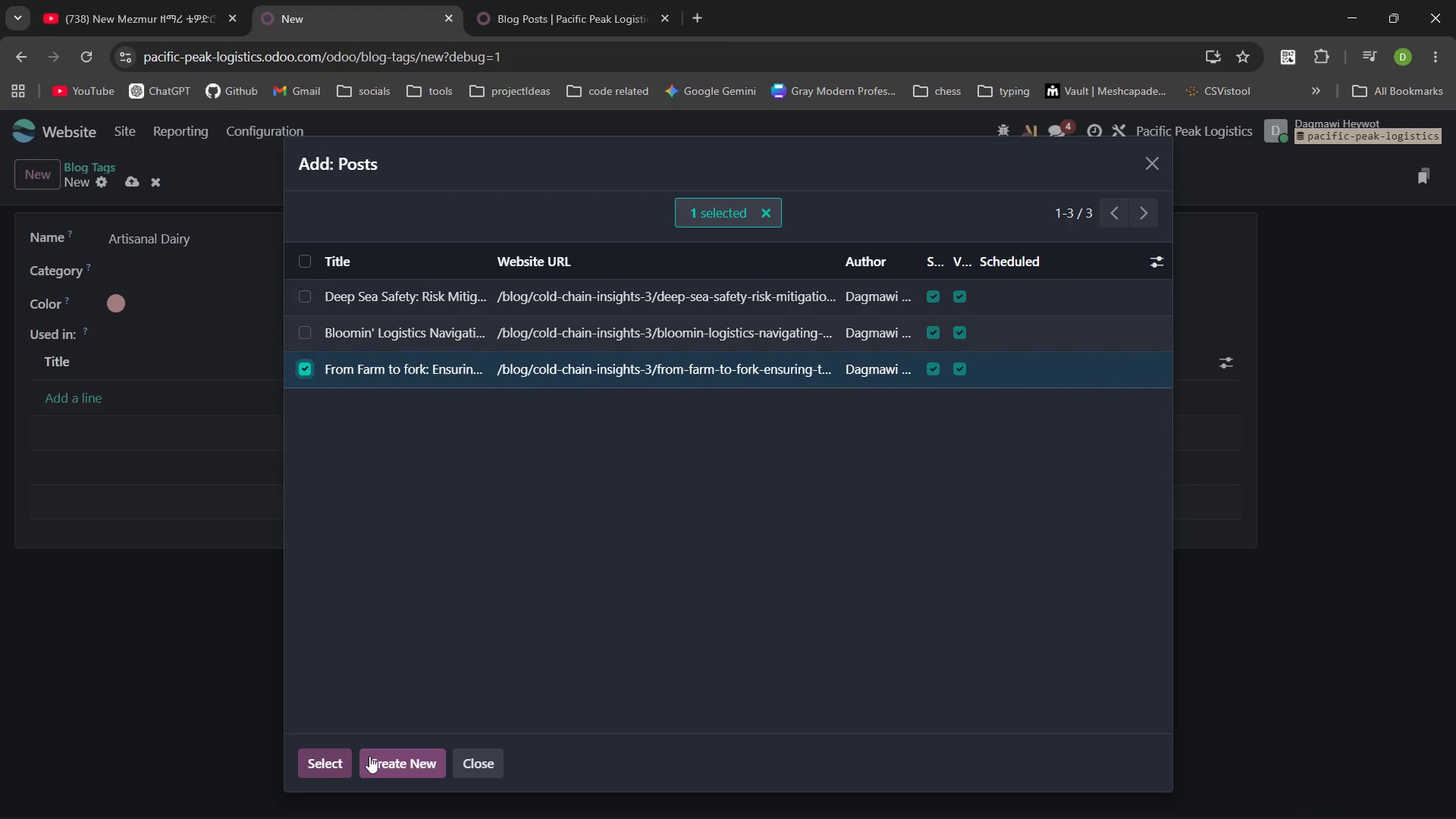 
left_click([326, 756])
 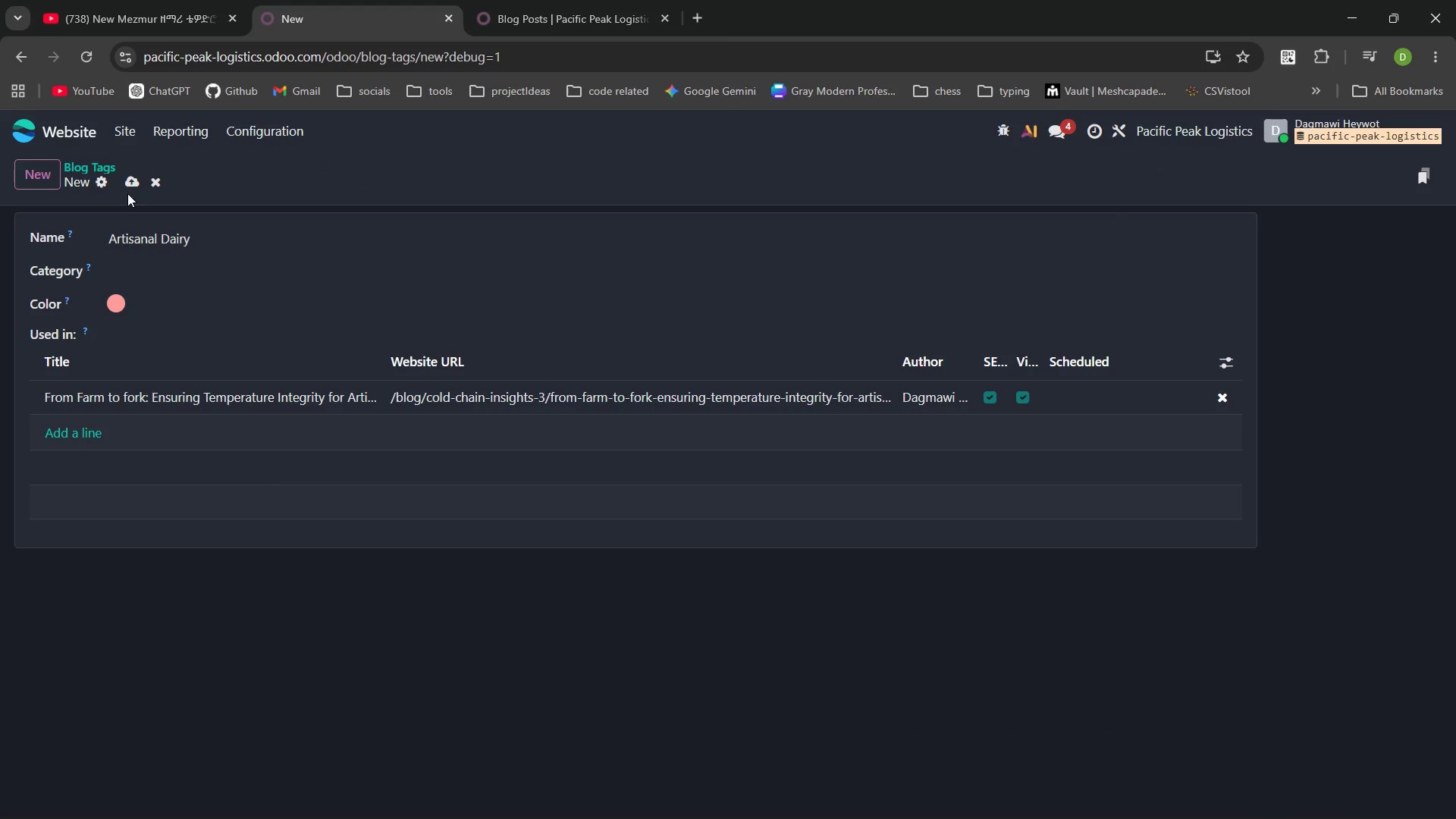 
left_click([127, 182])
 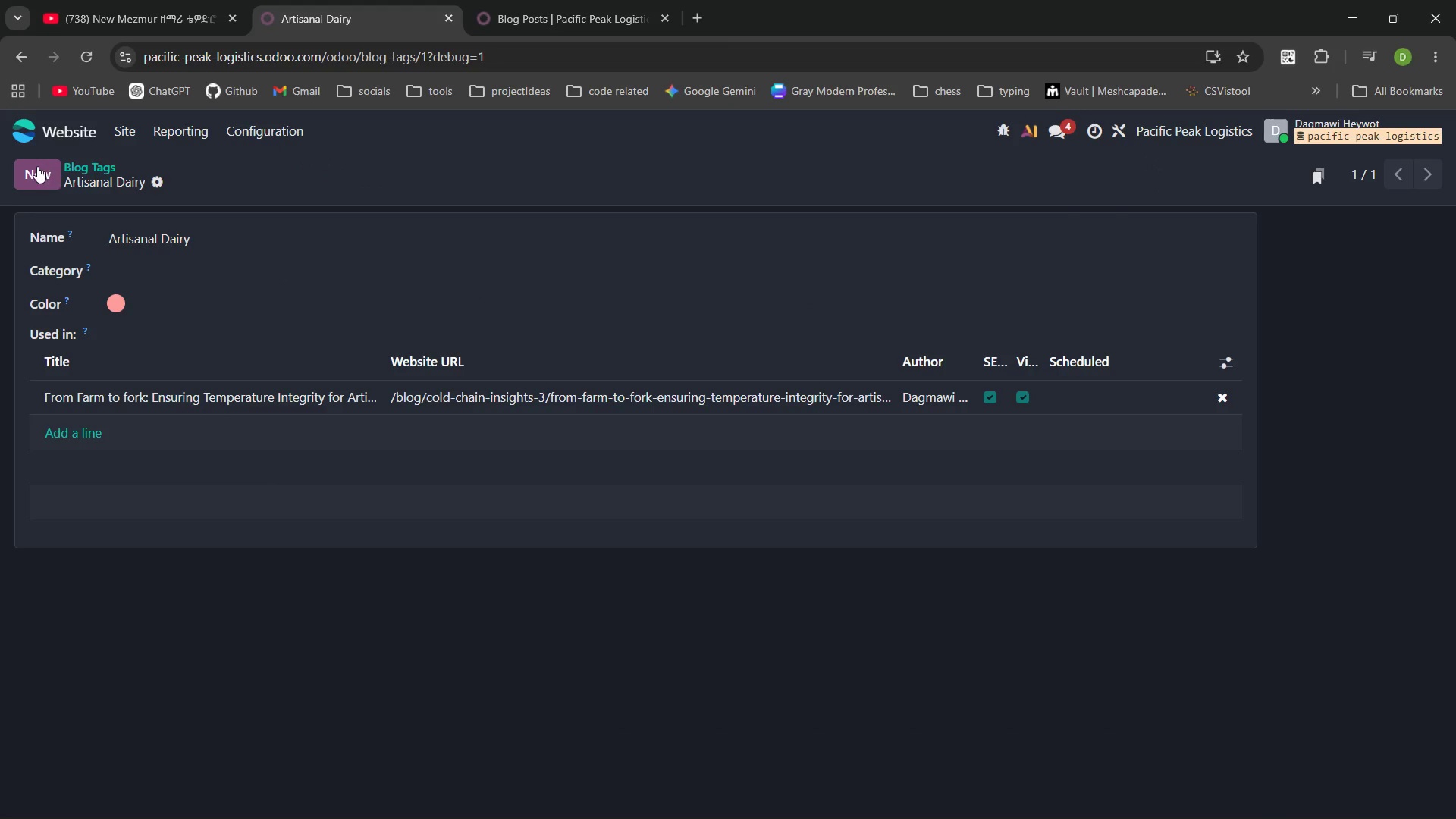 
left_click([35, 166])
 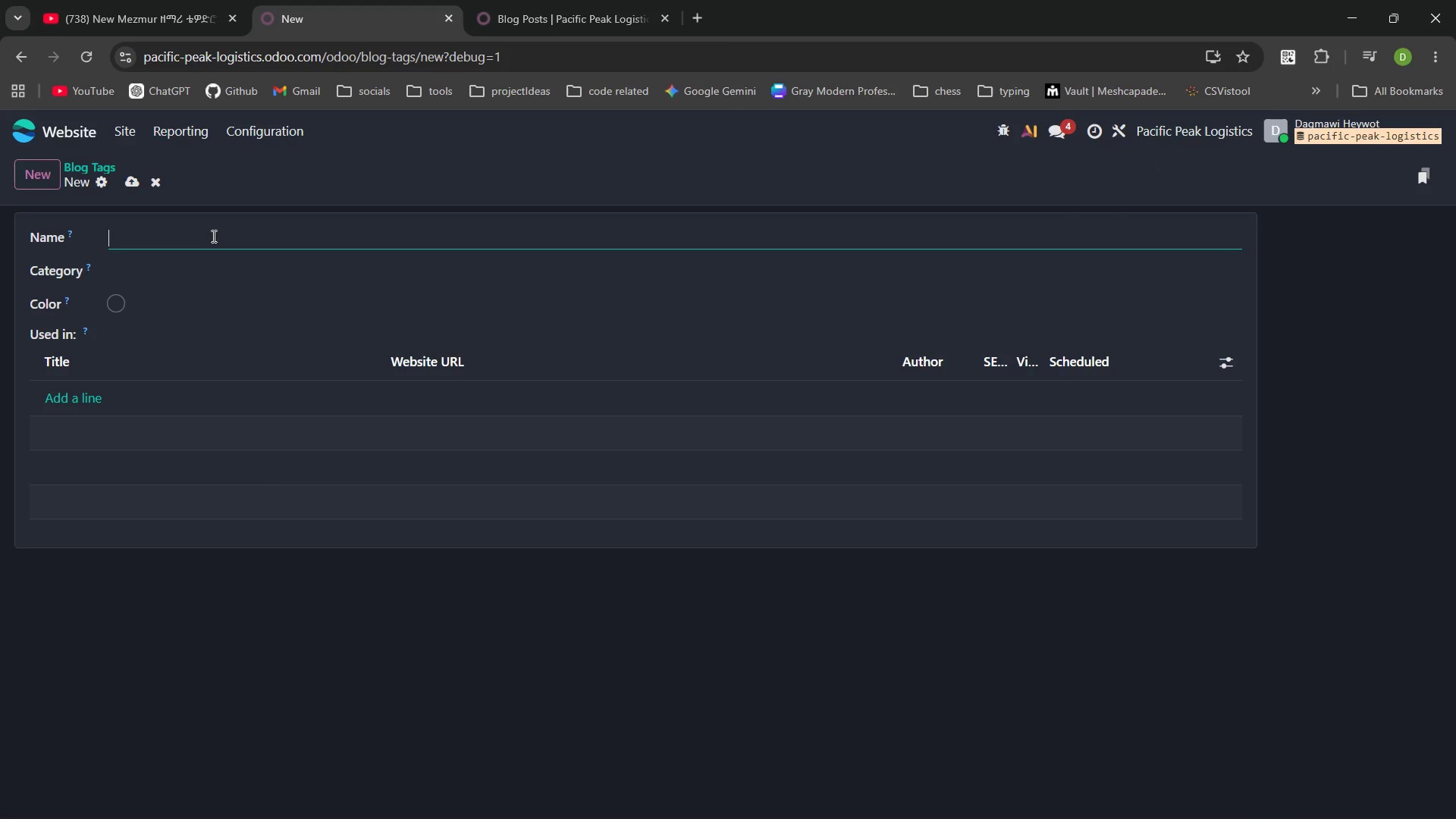 
hold_key(key=ShiftLeft, duration=0.31)
 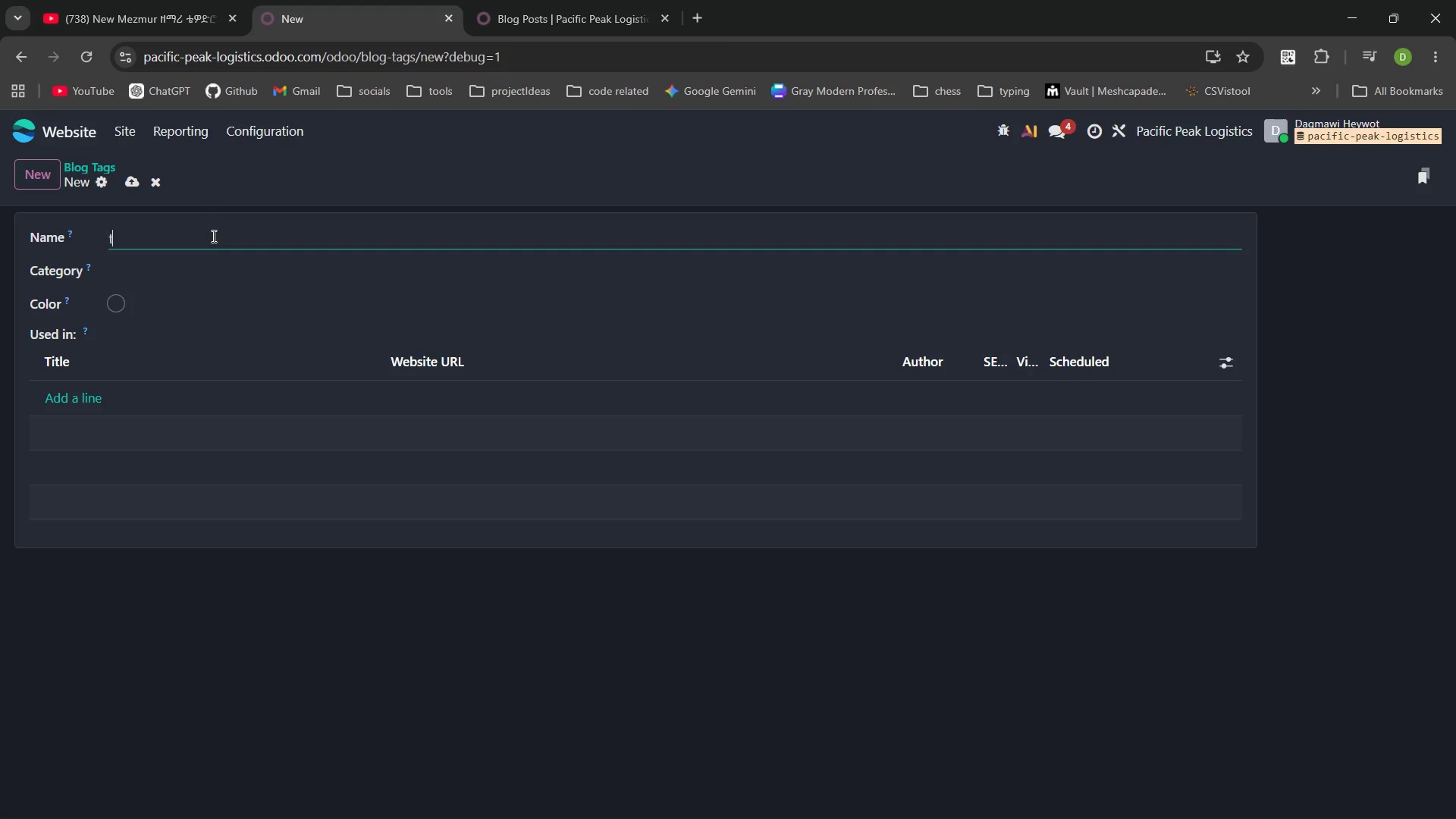 
type(t)
key(Backspace)
type(Temperature integrity)
 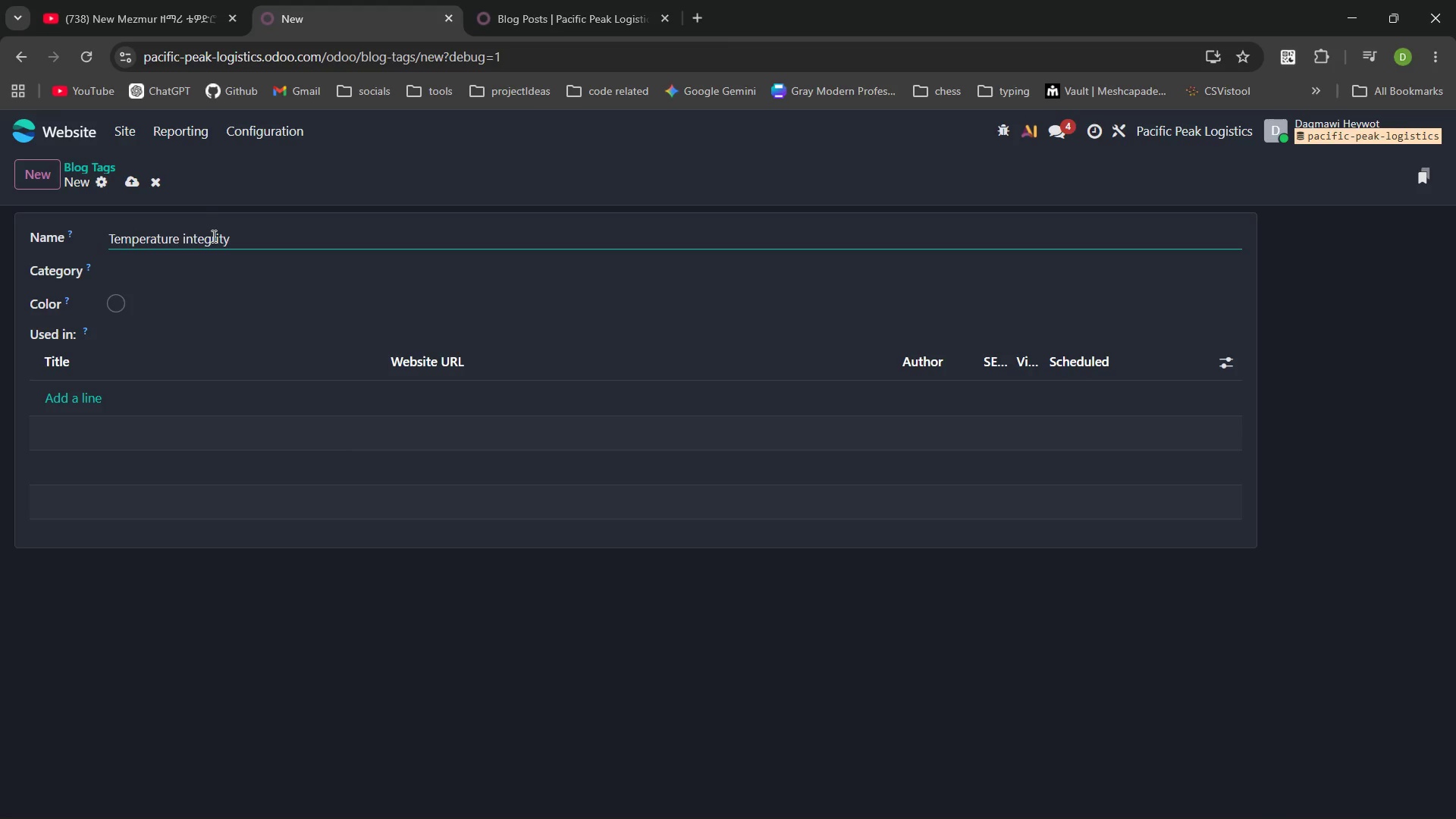 
wait(5.73)
 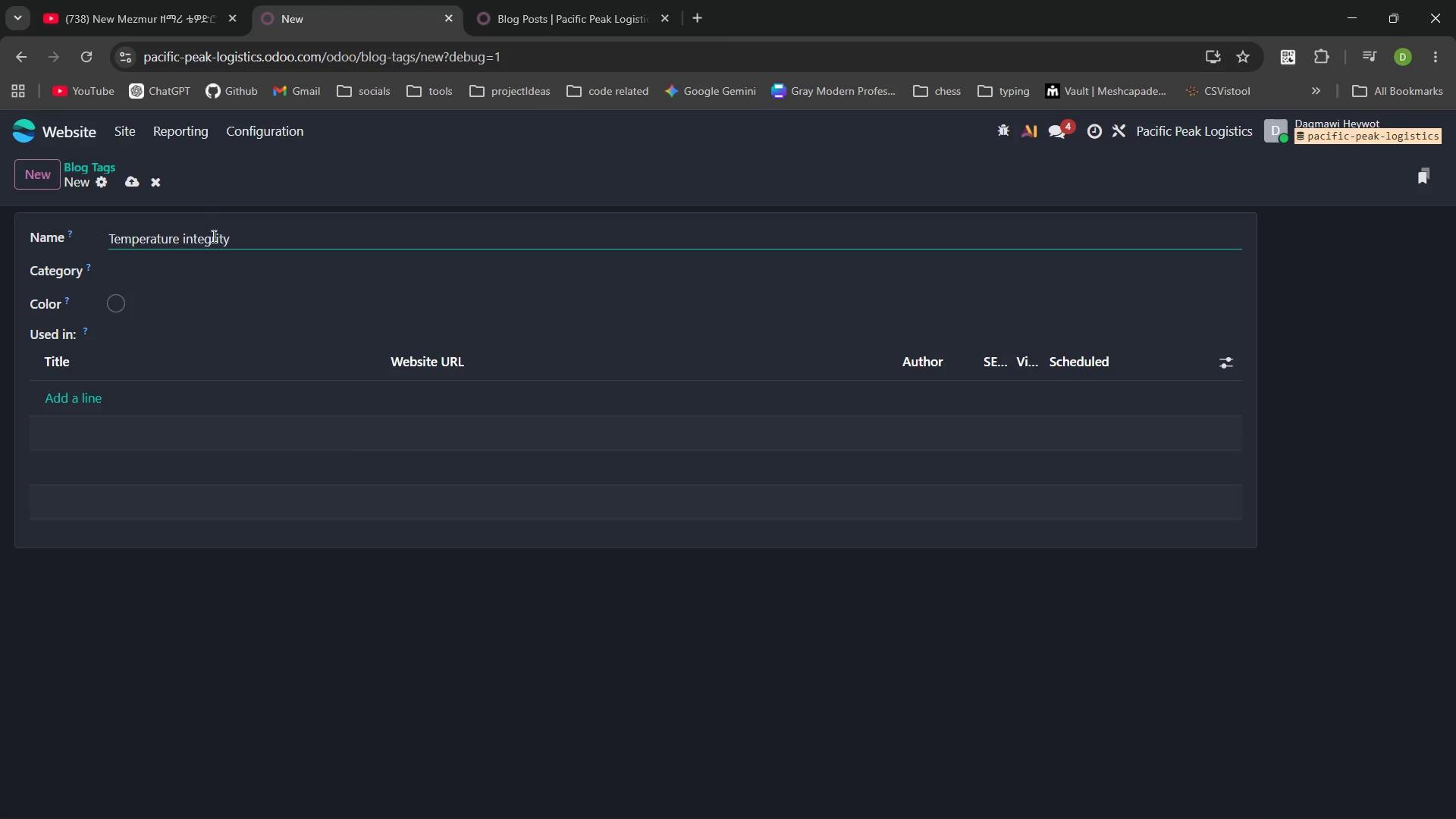 
left_click([110, 307])
 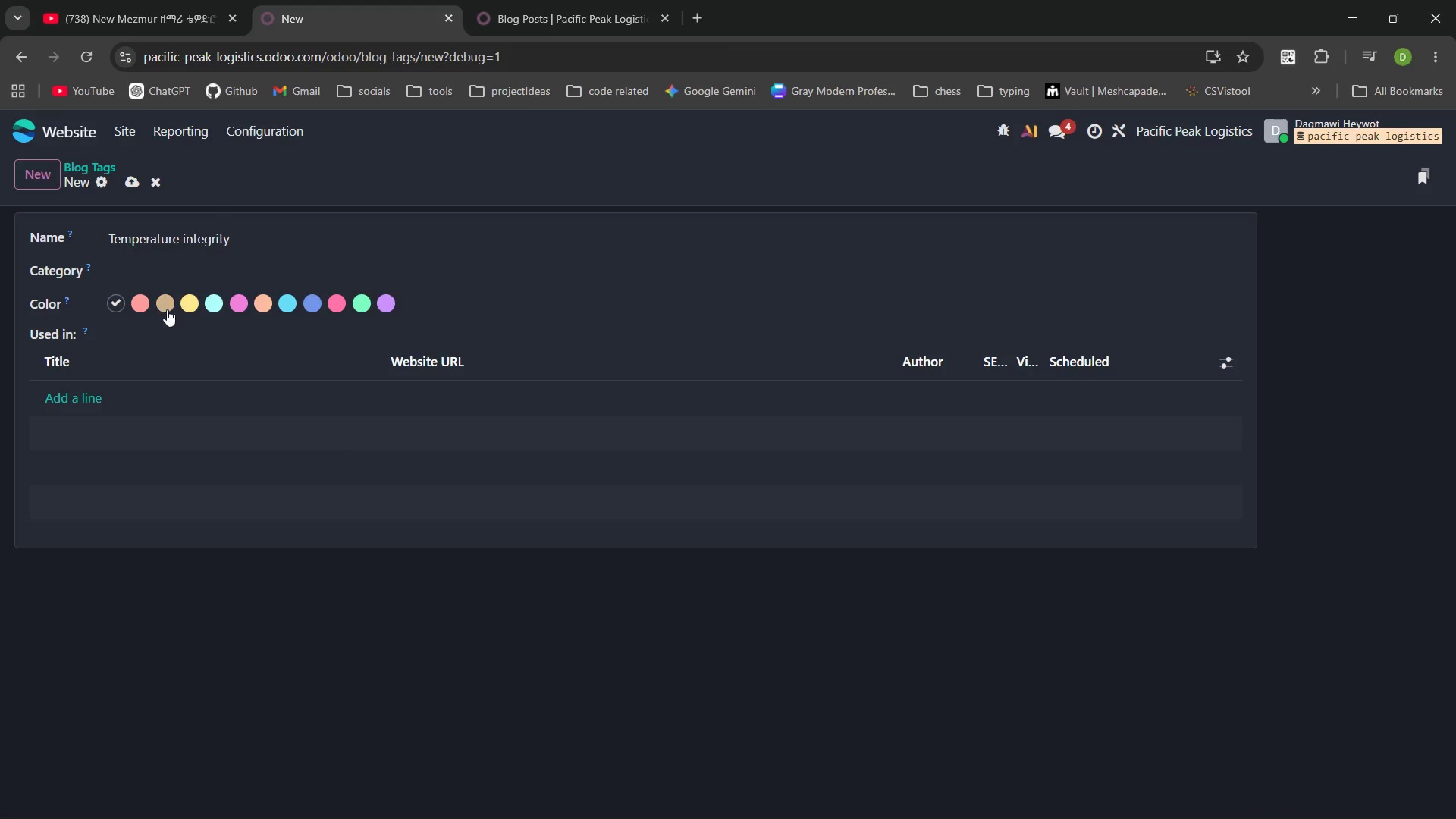 
left_click([167, 309])
 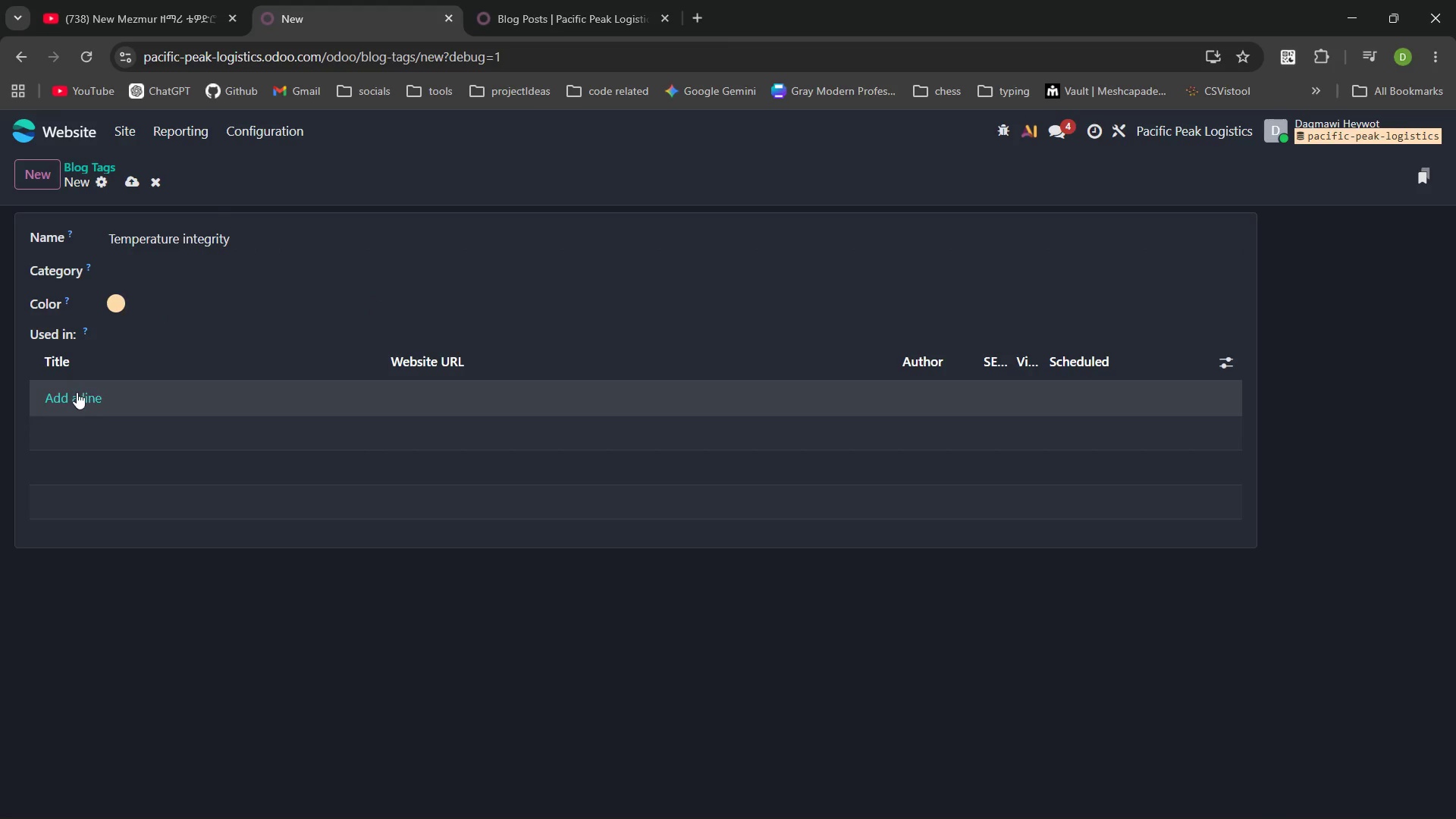 
left_click([77, 392])
 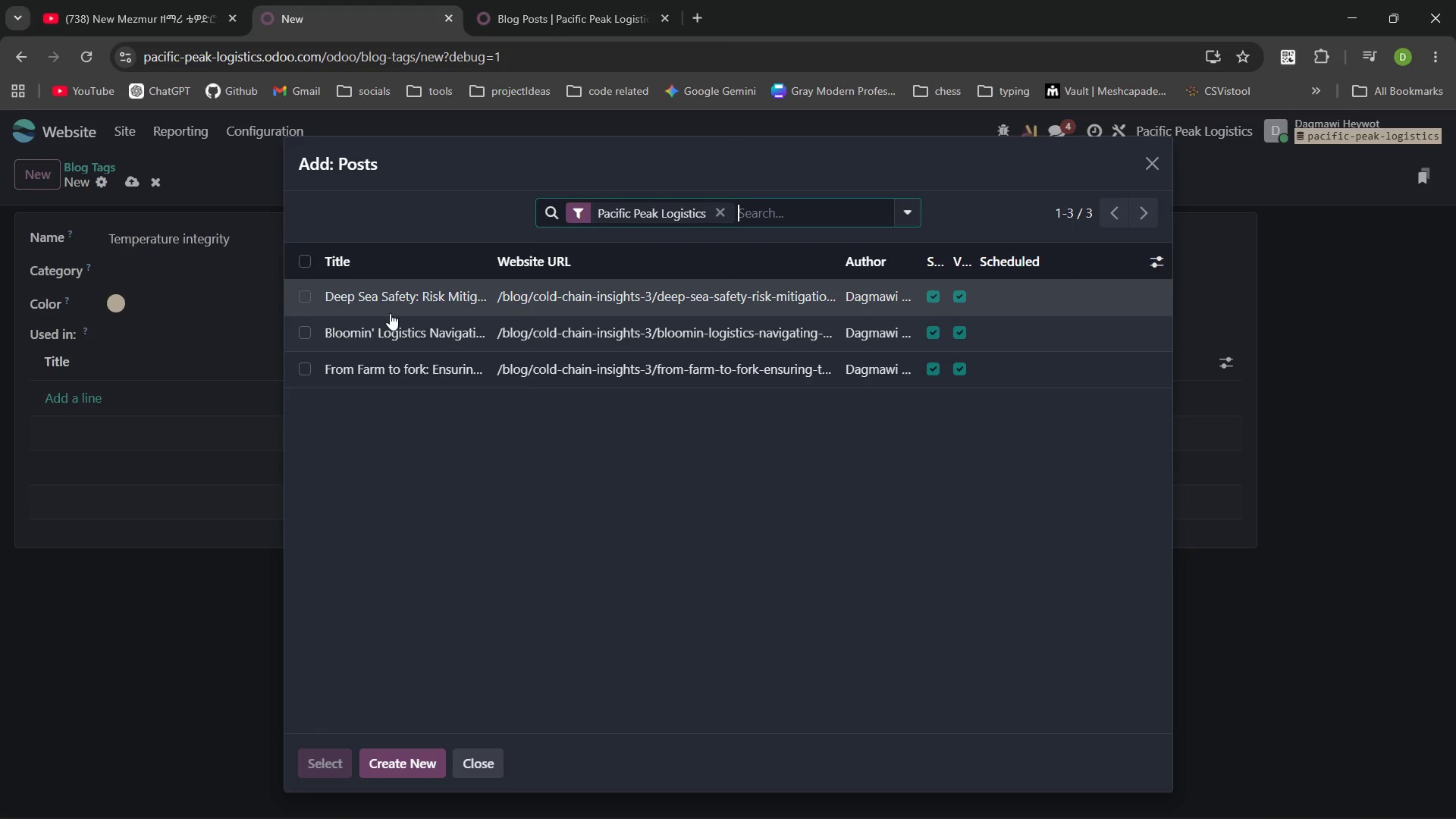 
left_click([378, 373])
 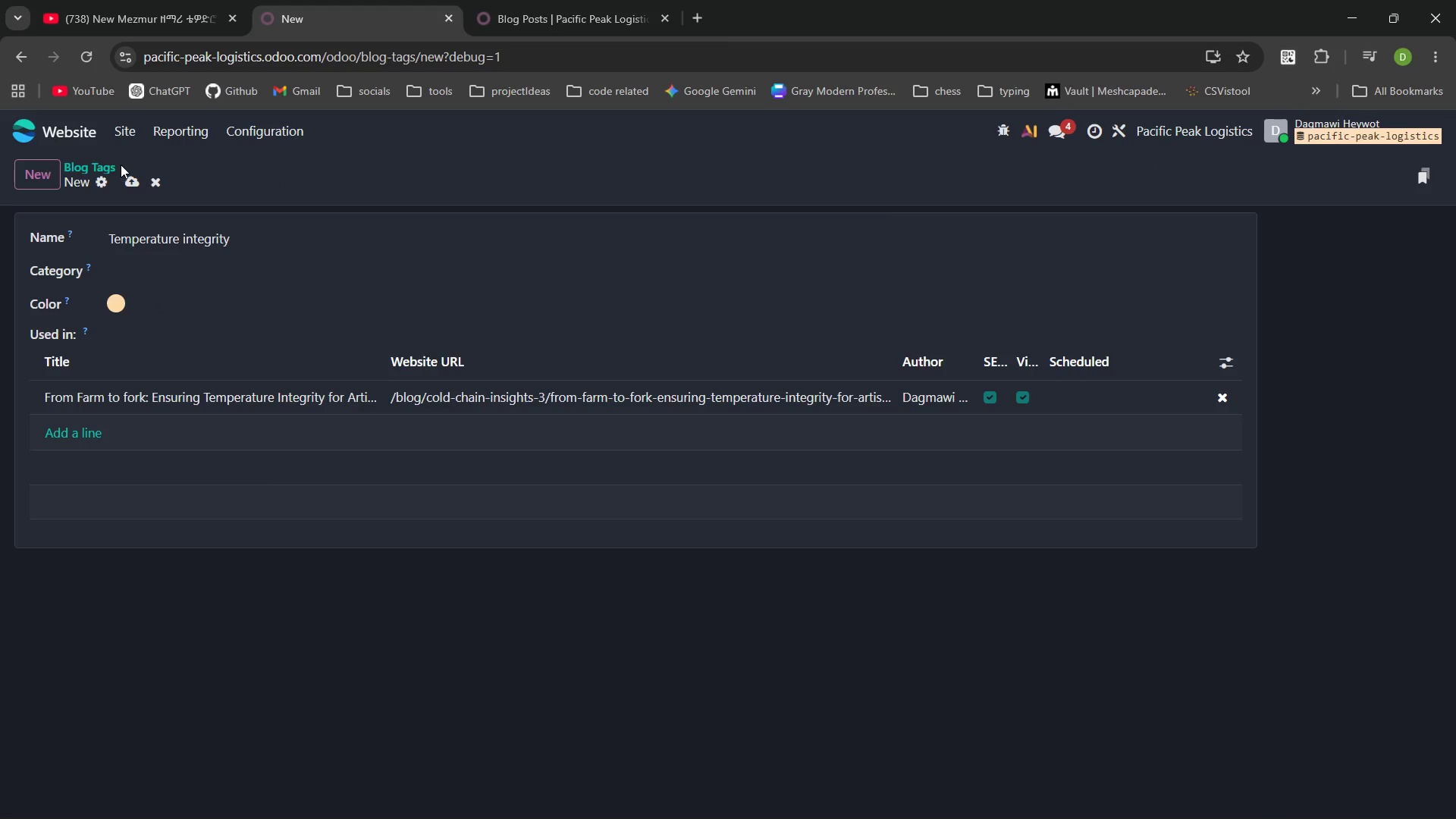 
left_click([132, 177])
 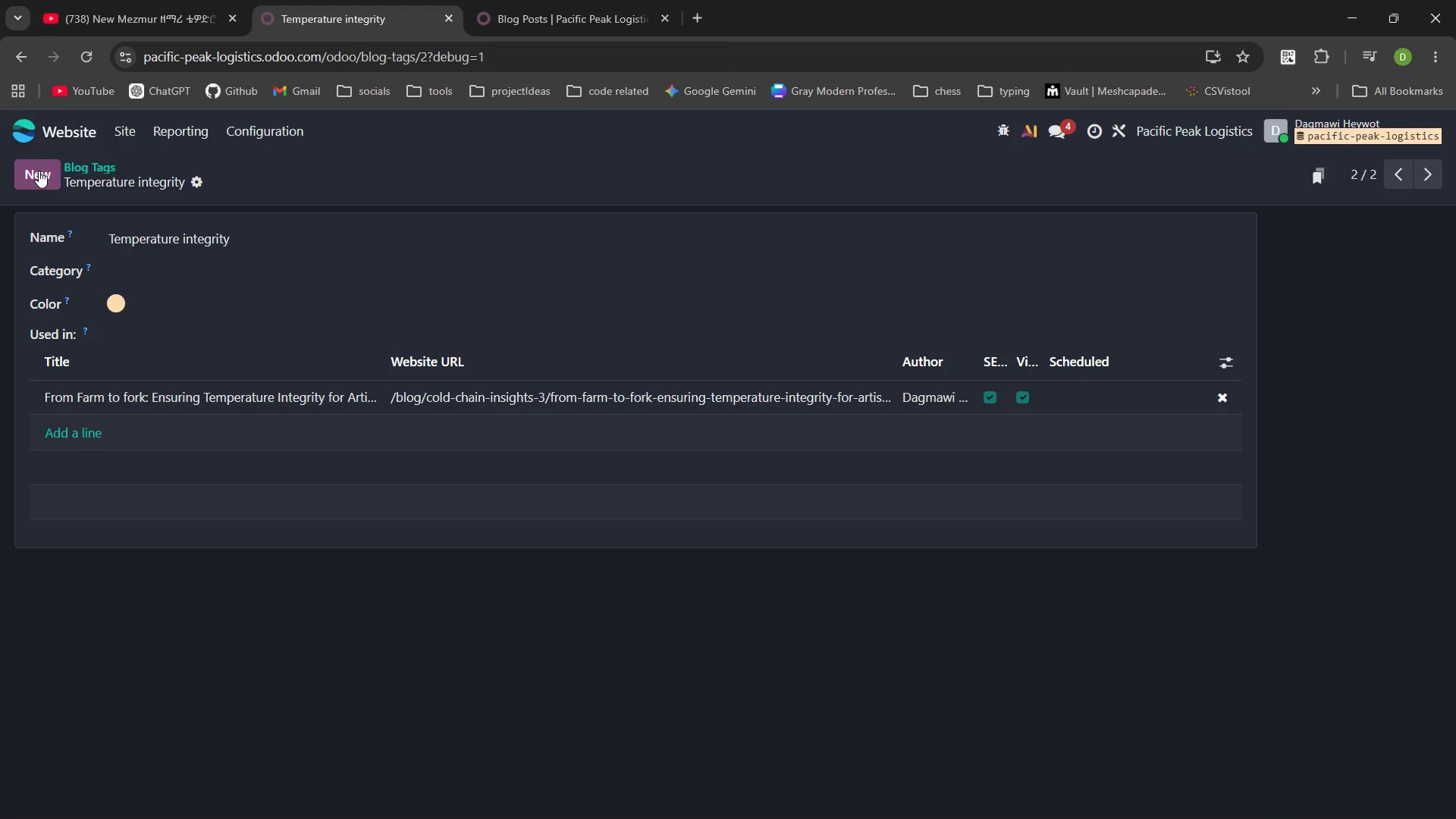 
left_click([39, 171])
 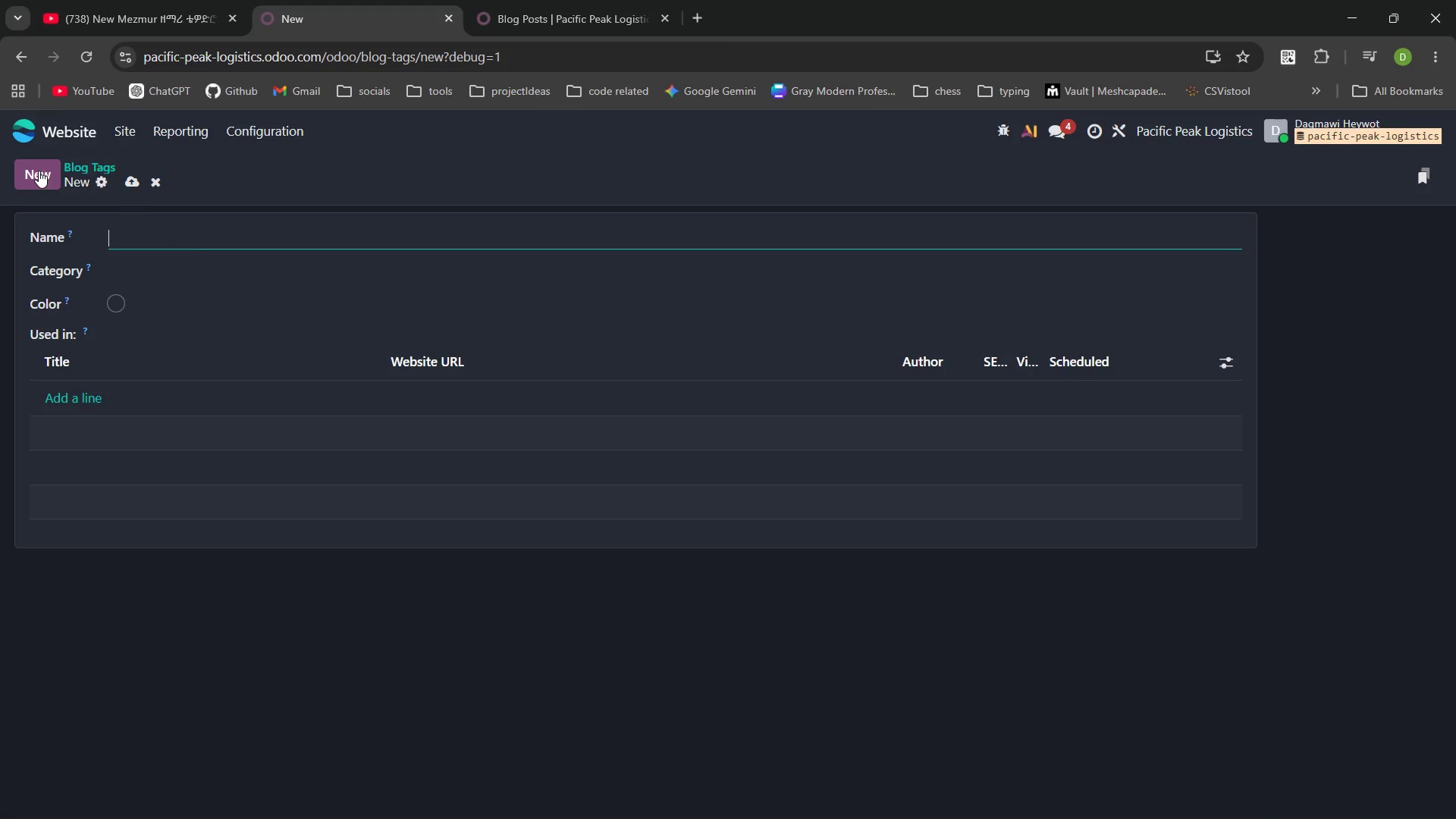 
wait(5.28)
 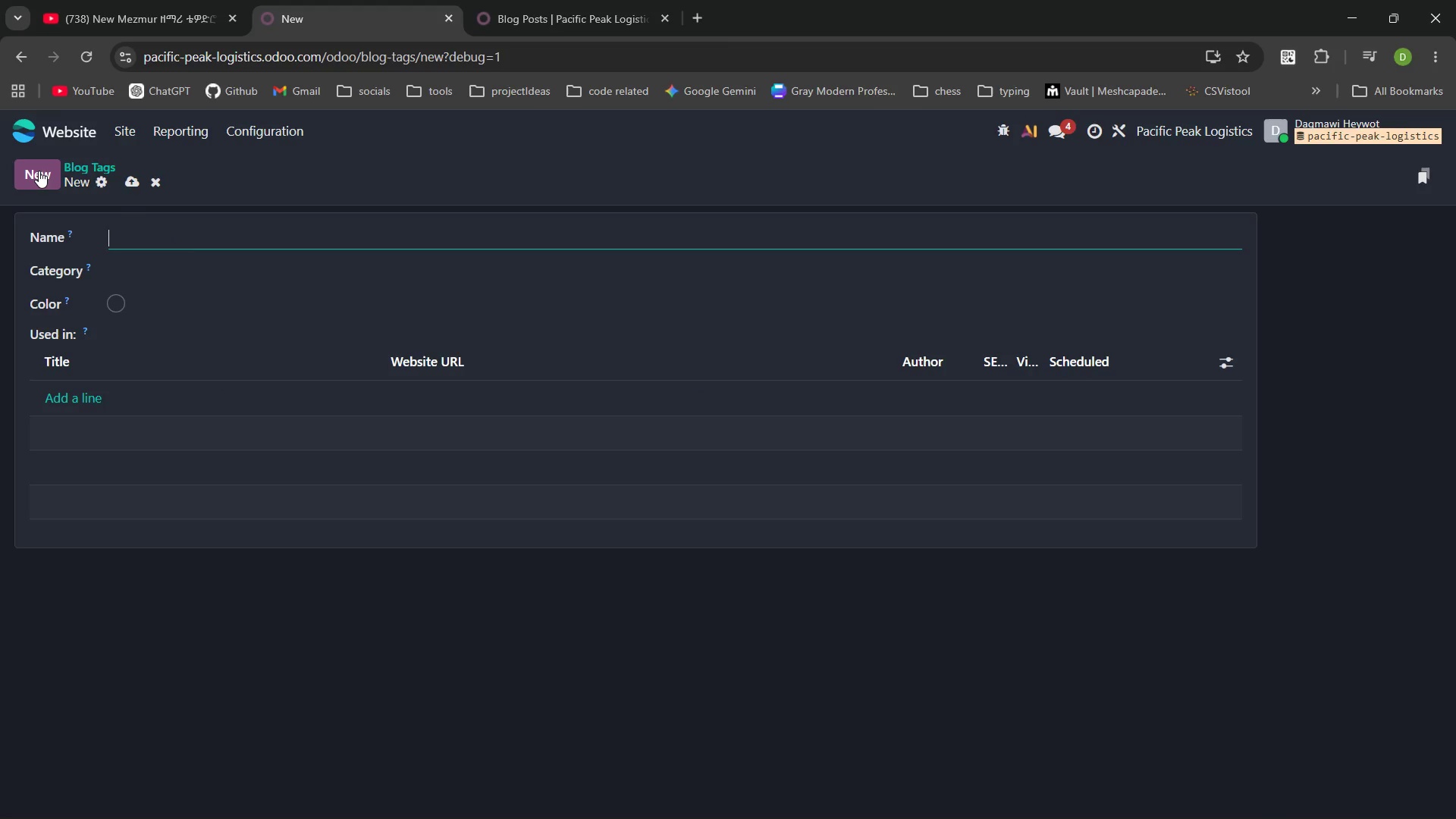 
type(Floral logistics)
 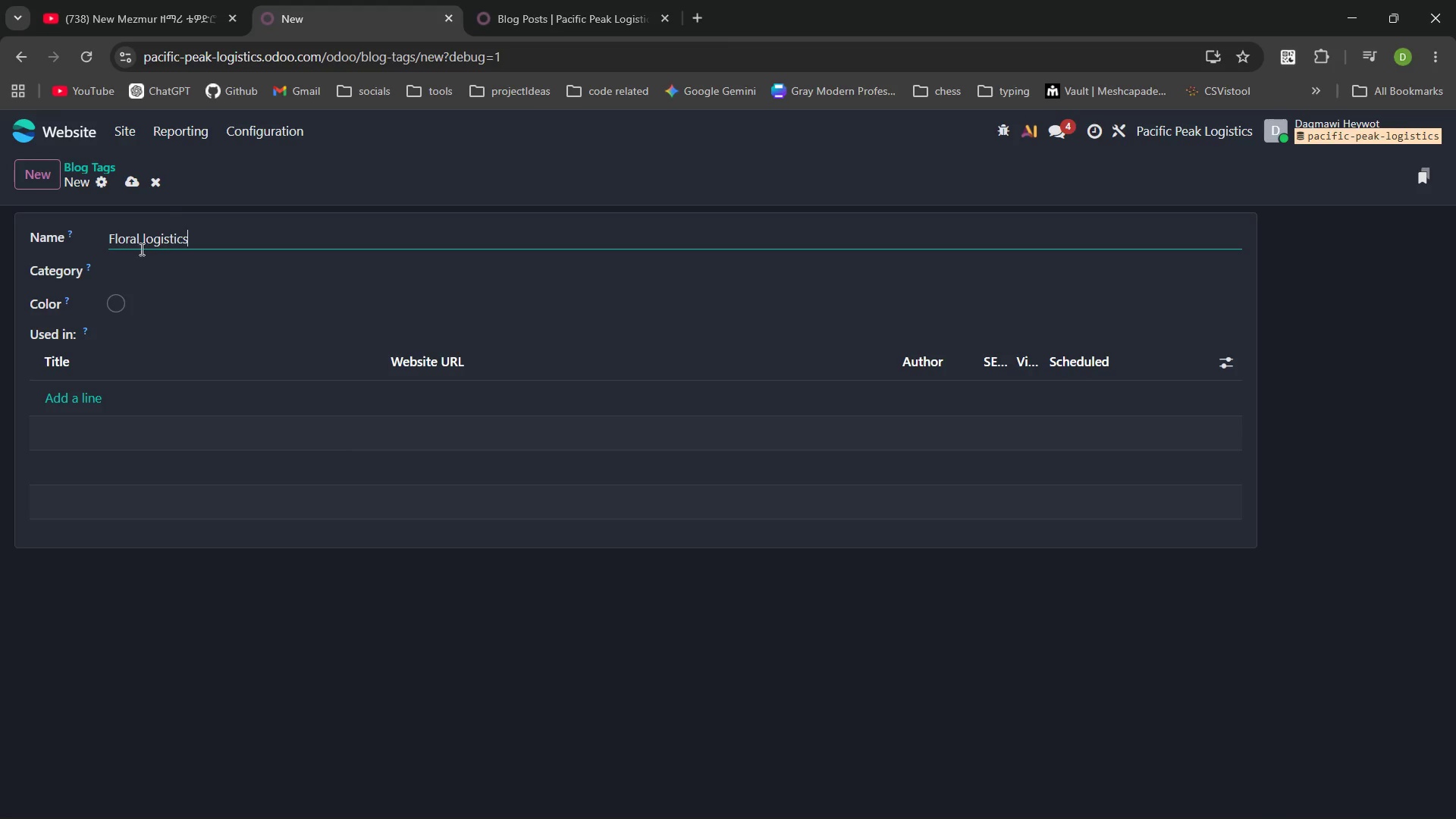 
left_click([148, 238])
 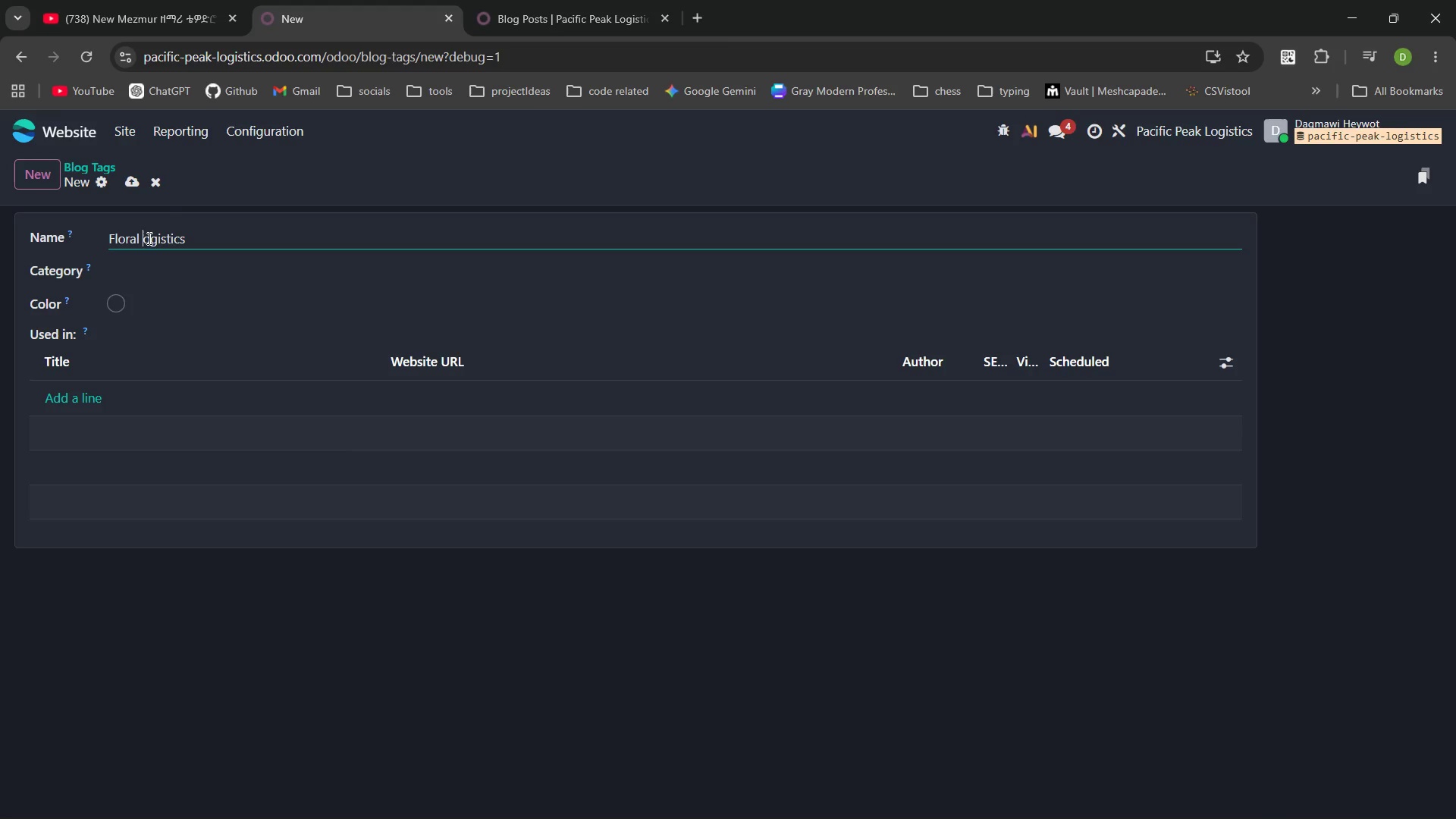 
key(Backspace)
 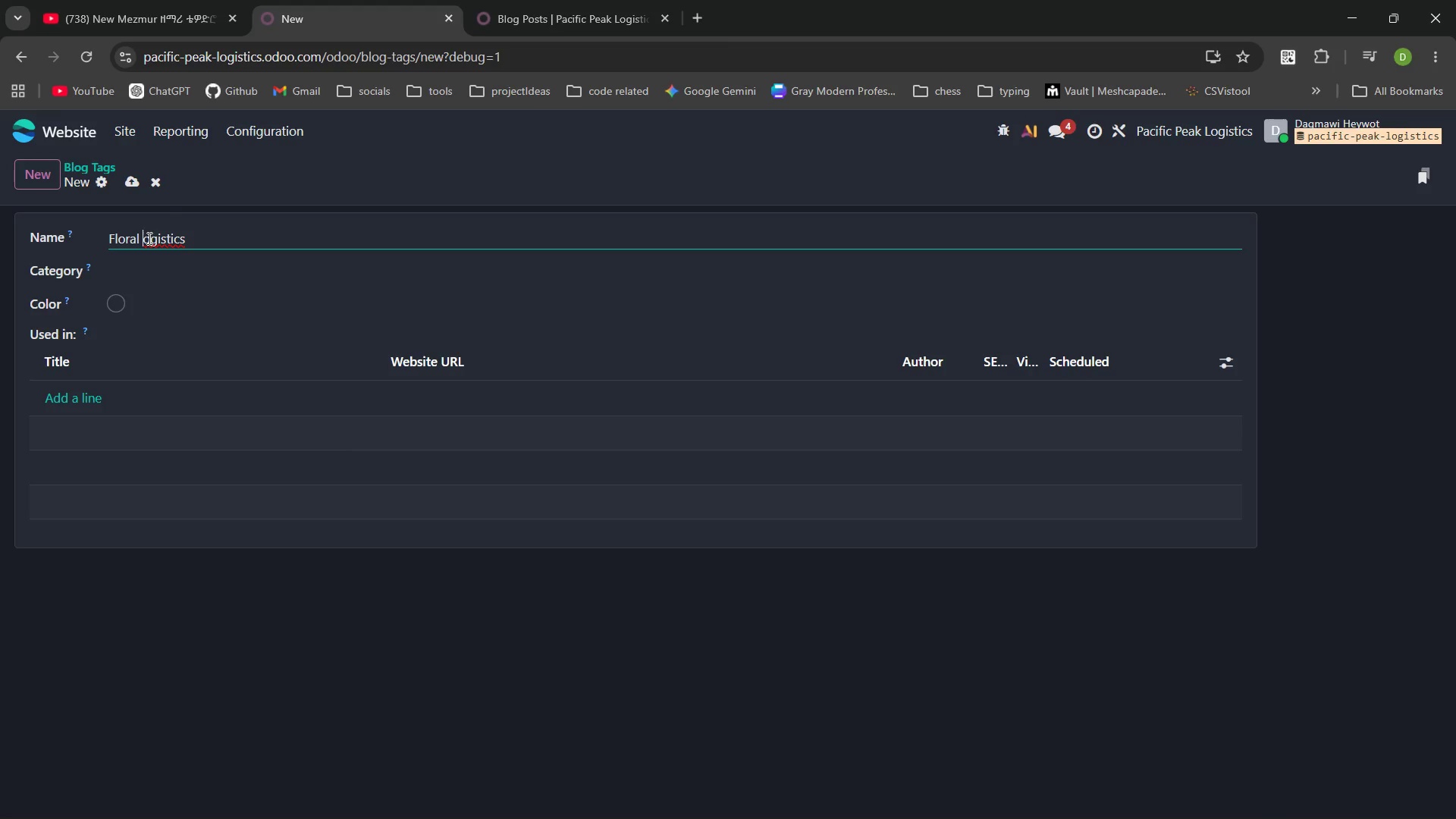 
key(Shift+L)
 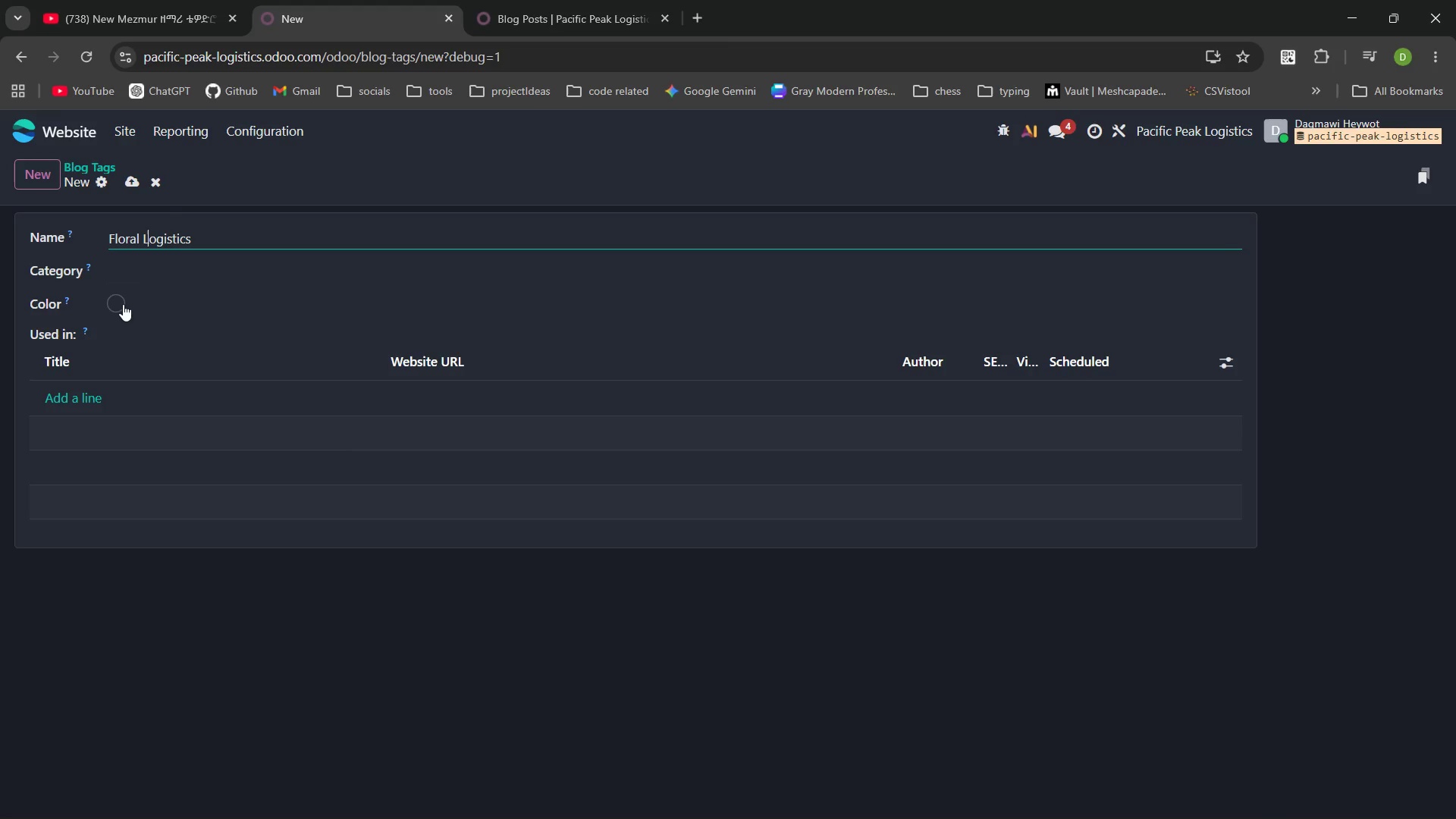 
left_click([111, 304])
 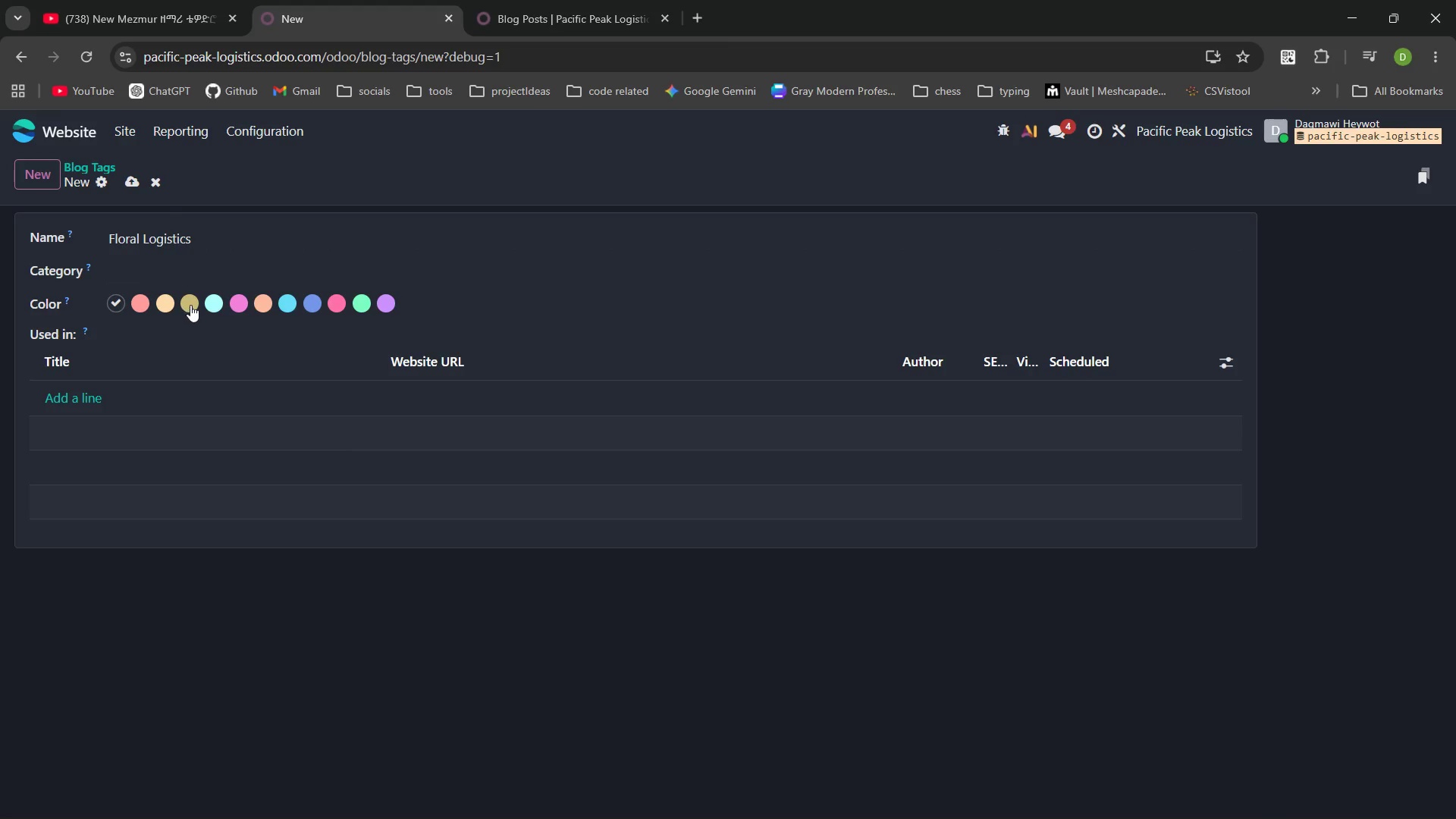 
left_click([191, 304])
 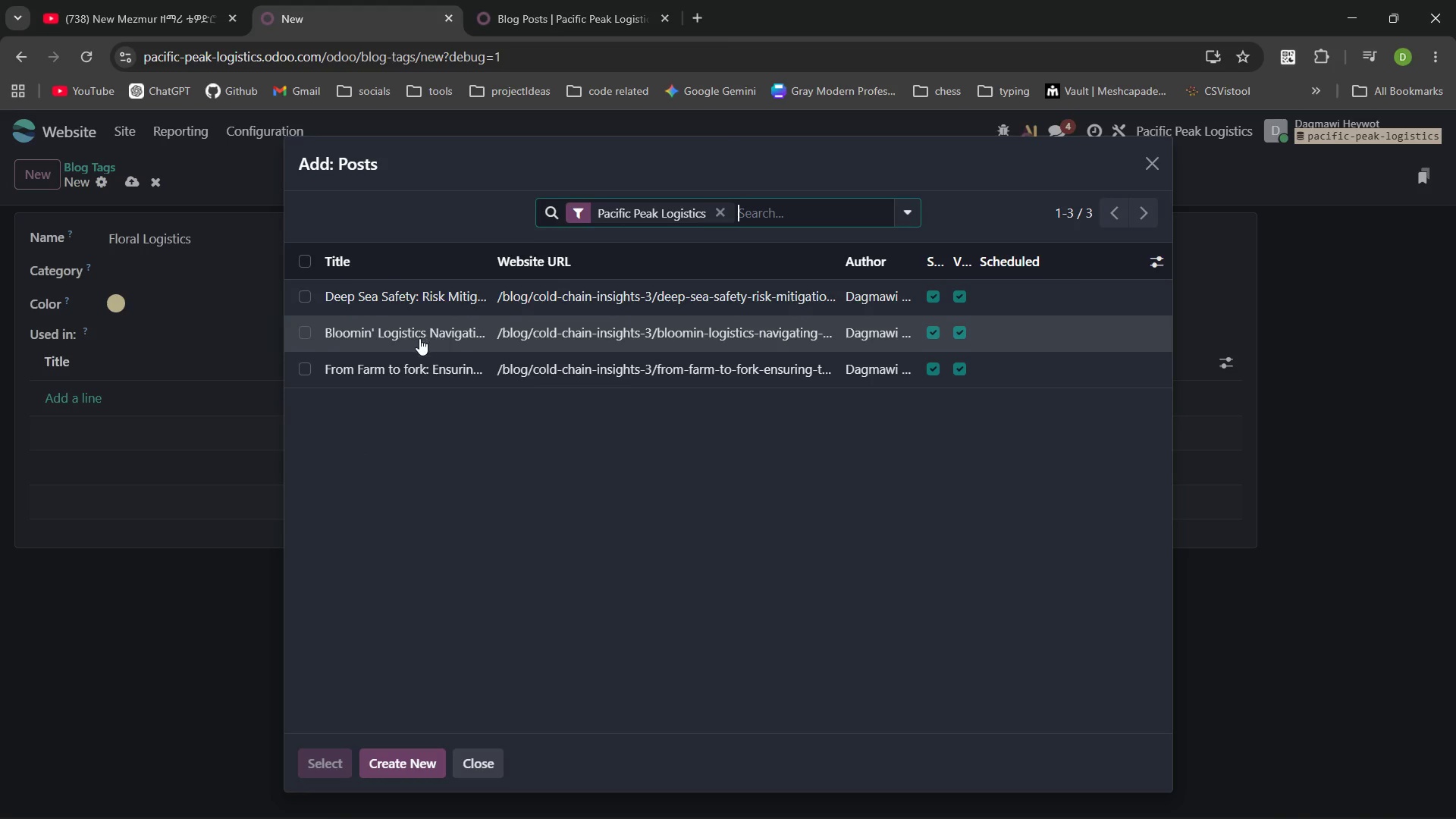 
left_click([312, 334])
 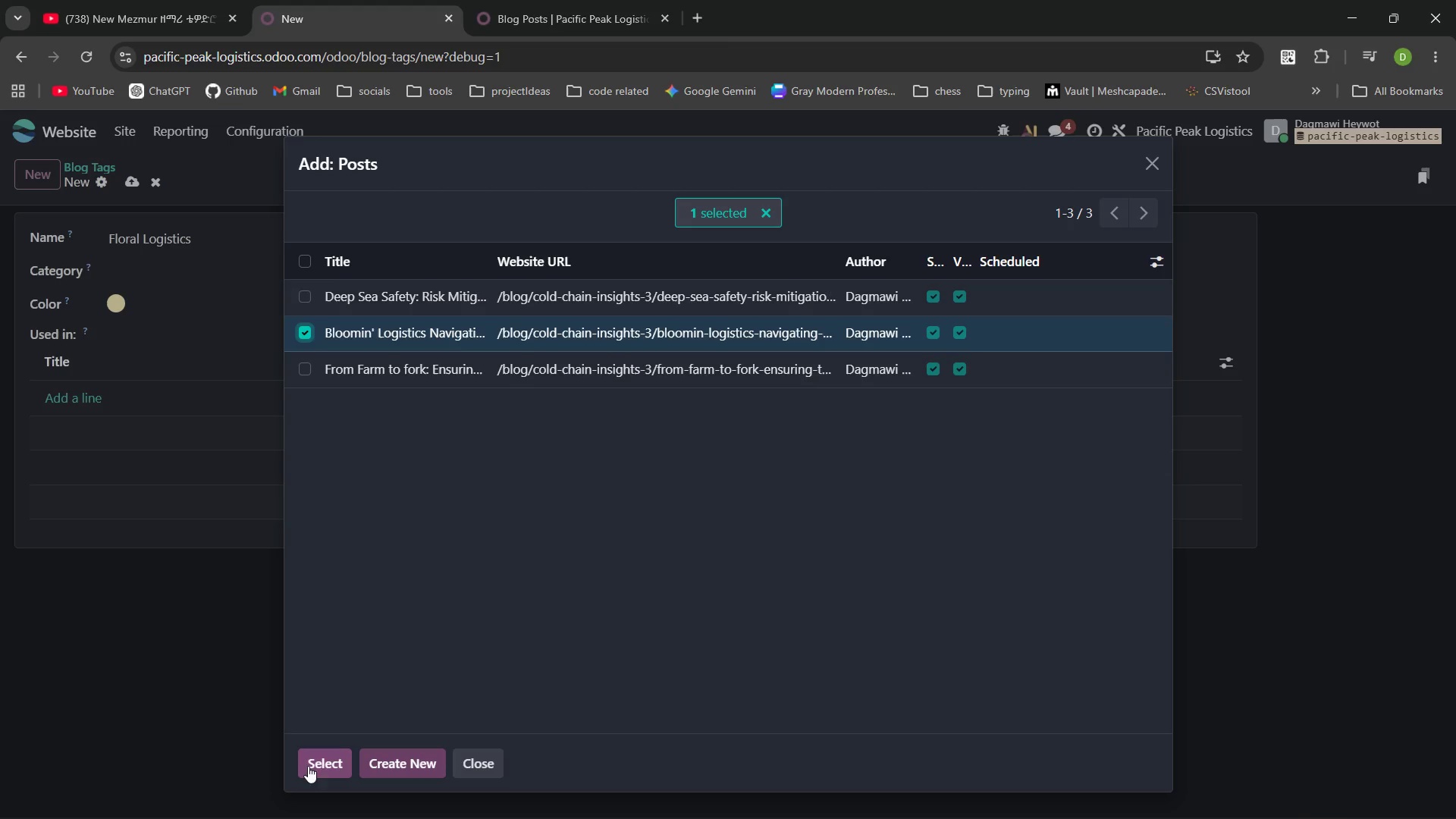 
left_click([315, 761])
 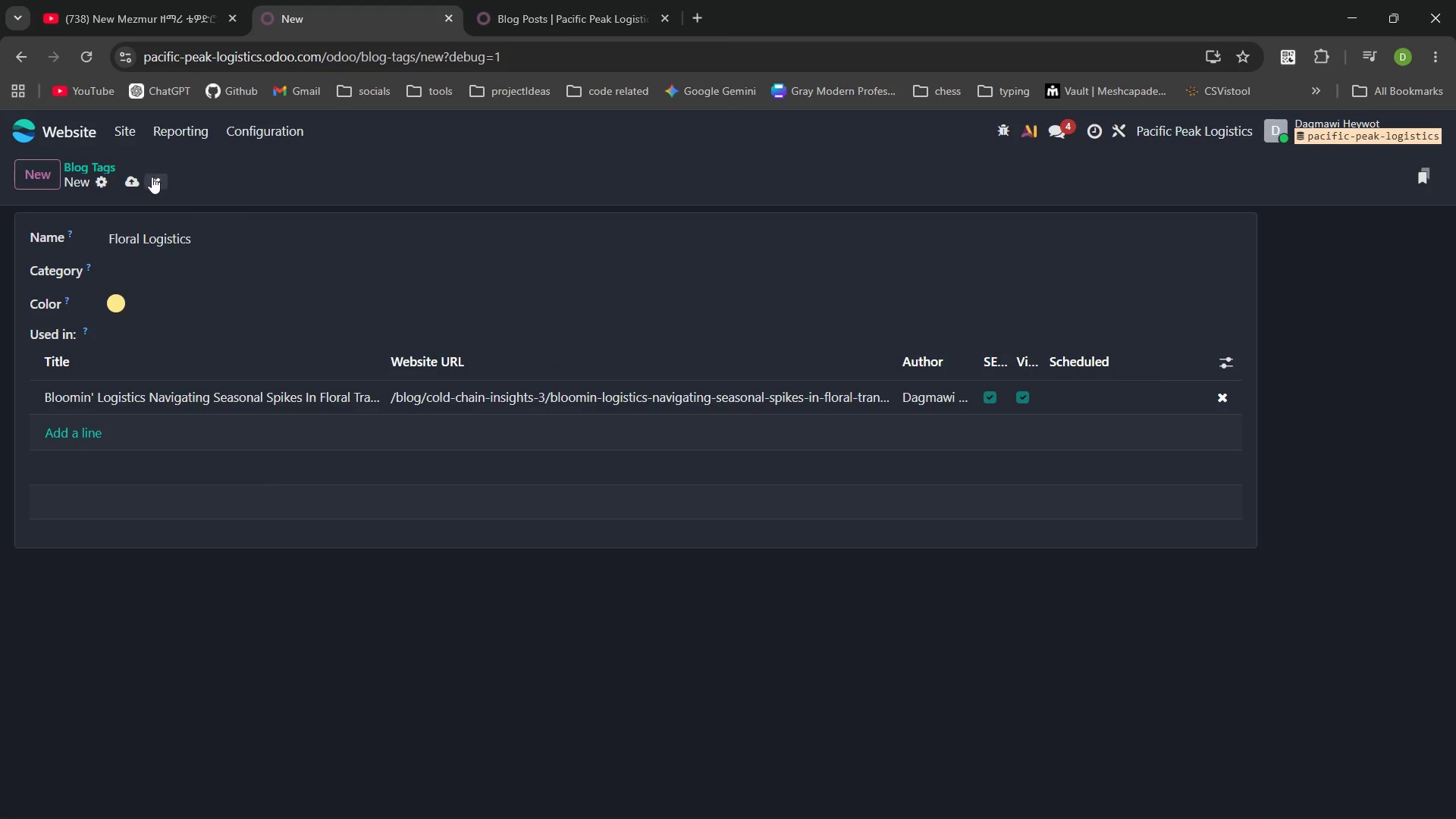 
left_click([143, 177])
 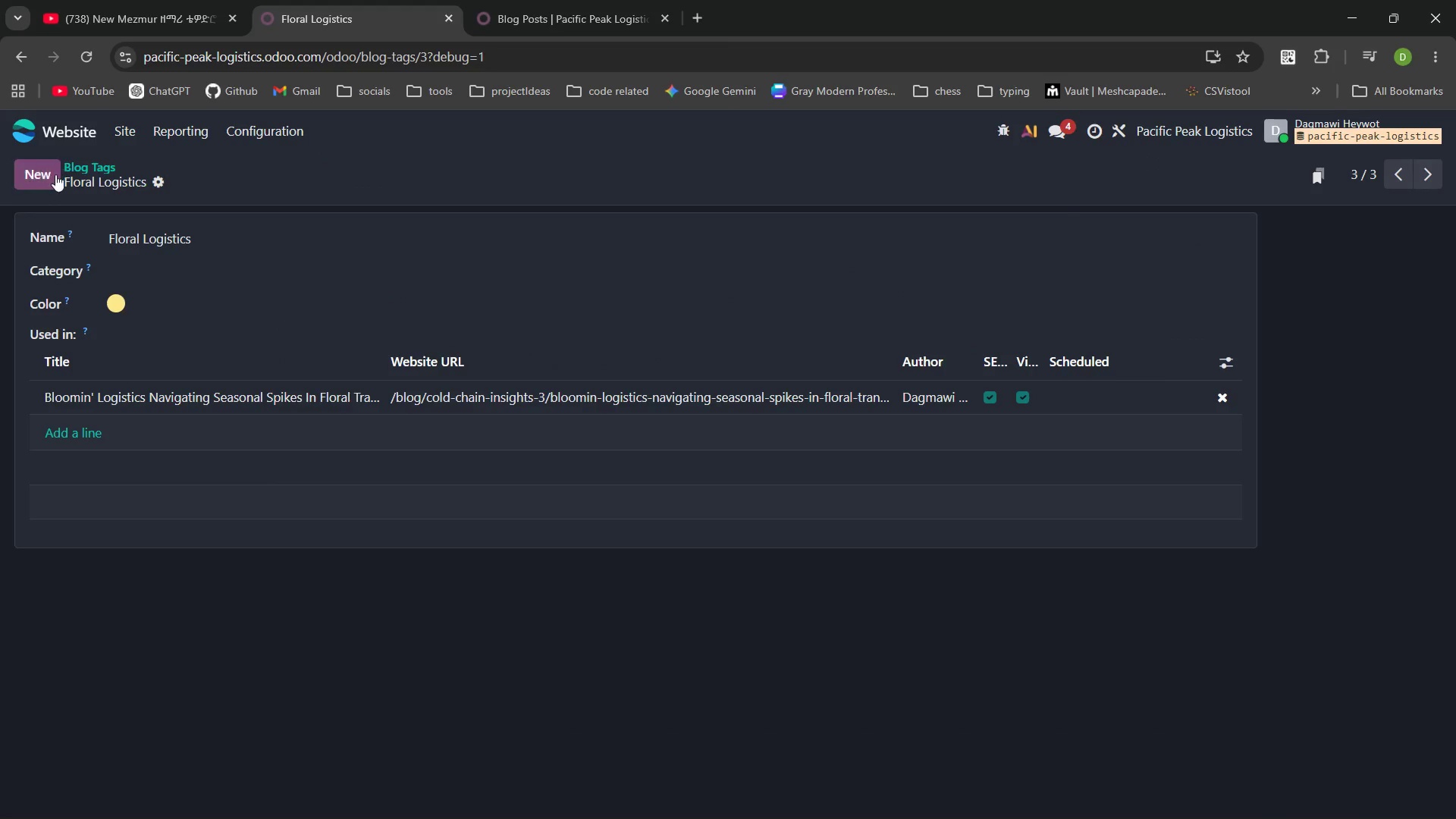 
left_click([51, 174])
 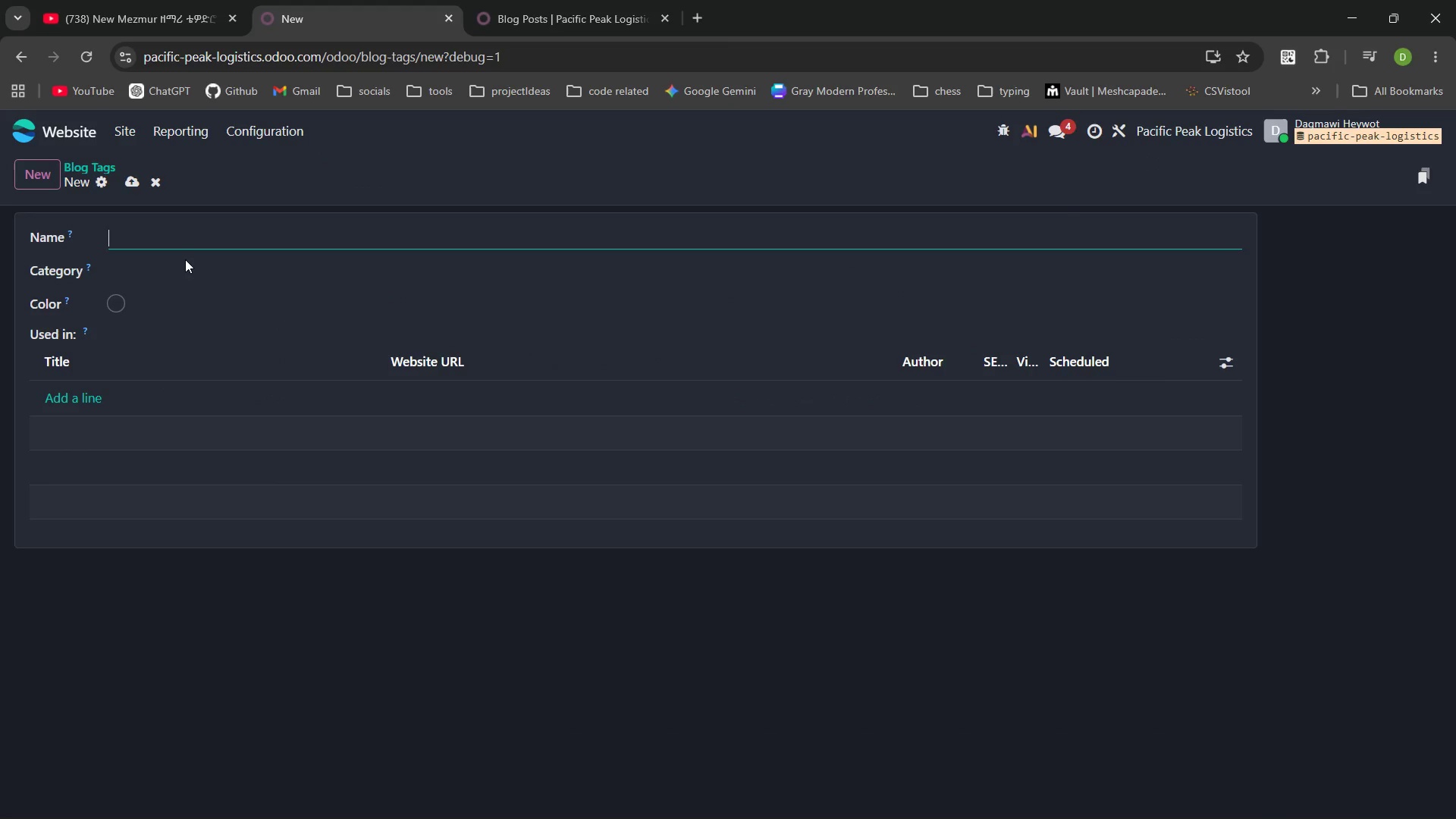 
type(Humidity control)
 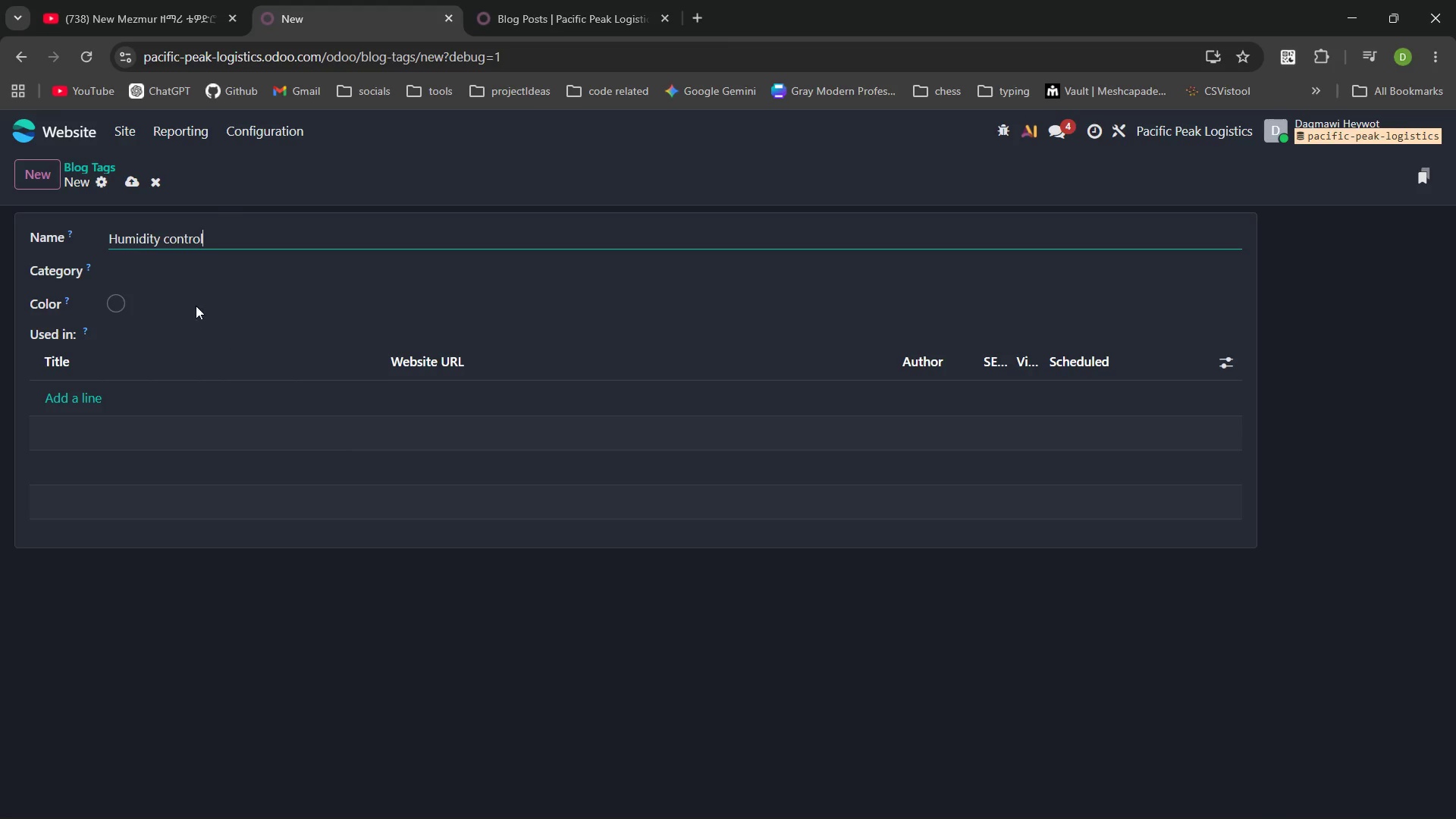 
left_click([170, 243])
 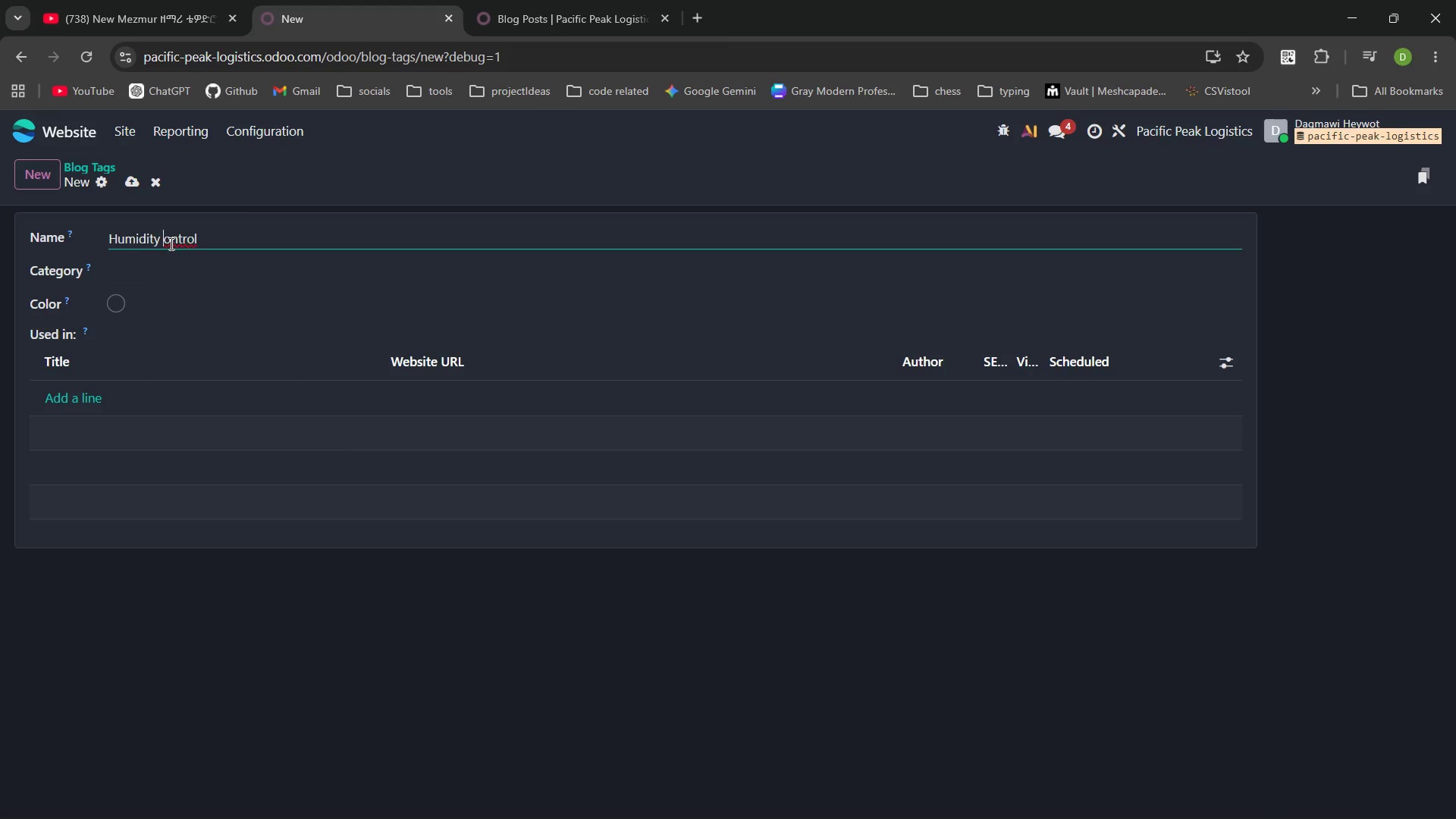 
key(Backspace)
 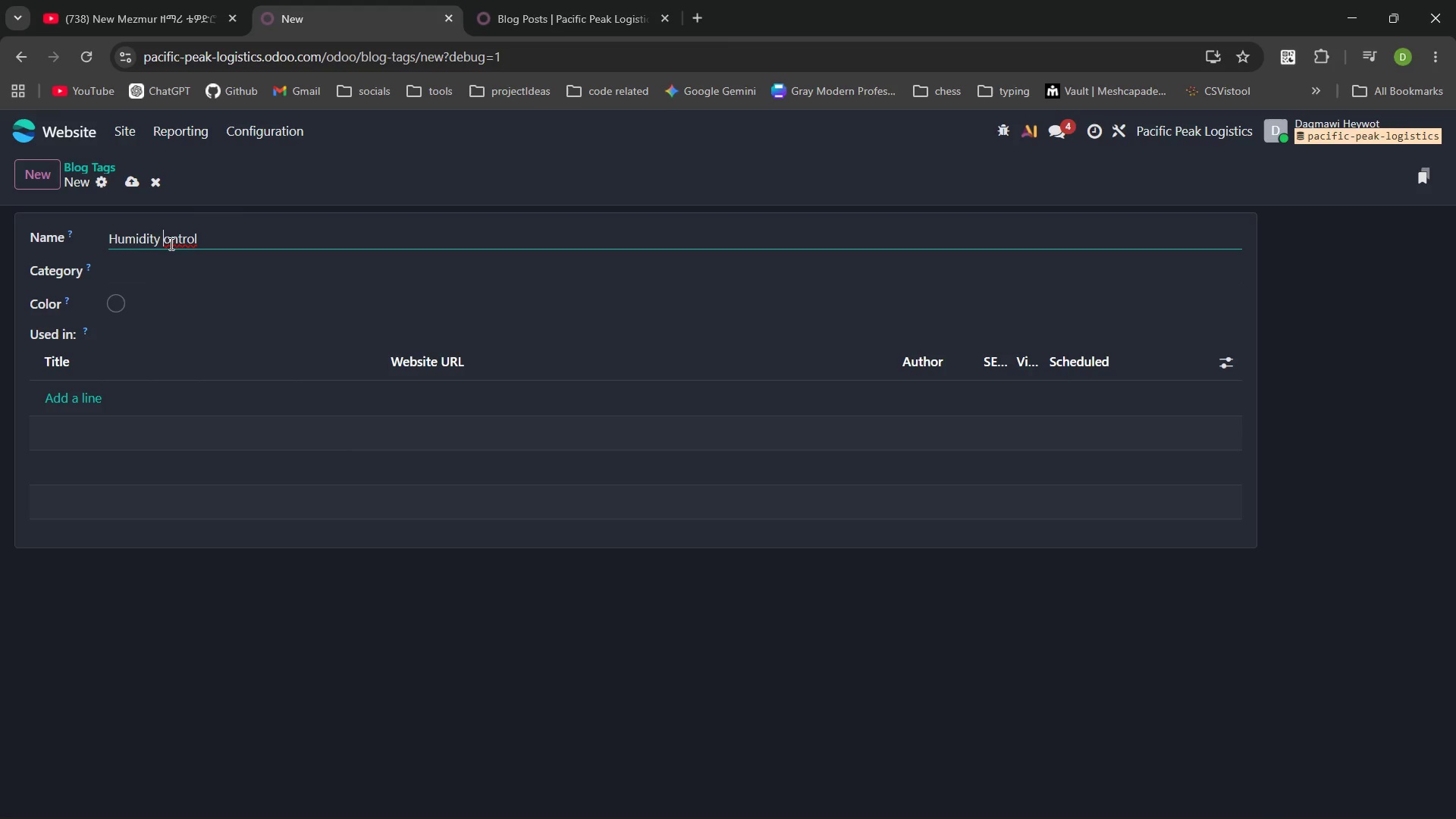 
key(Shift+C)
 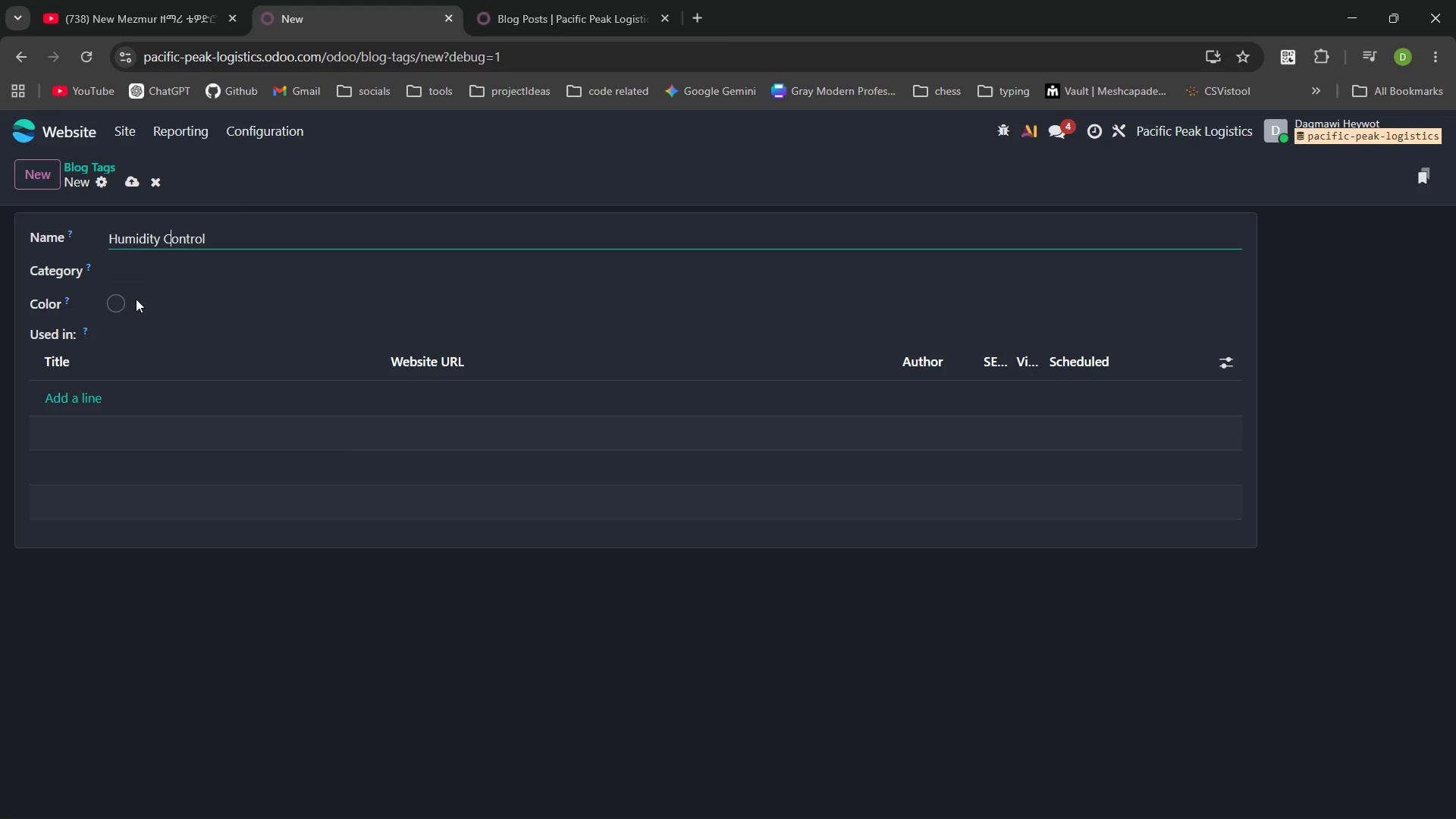 
left_click([123, 299])
 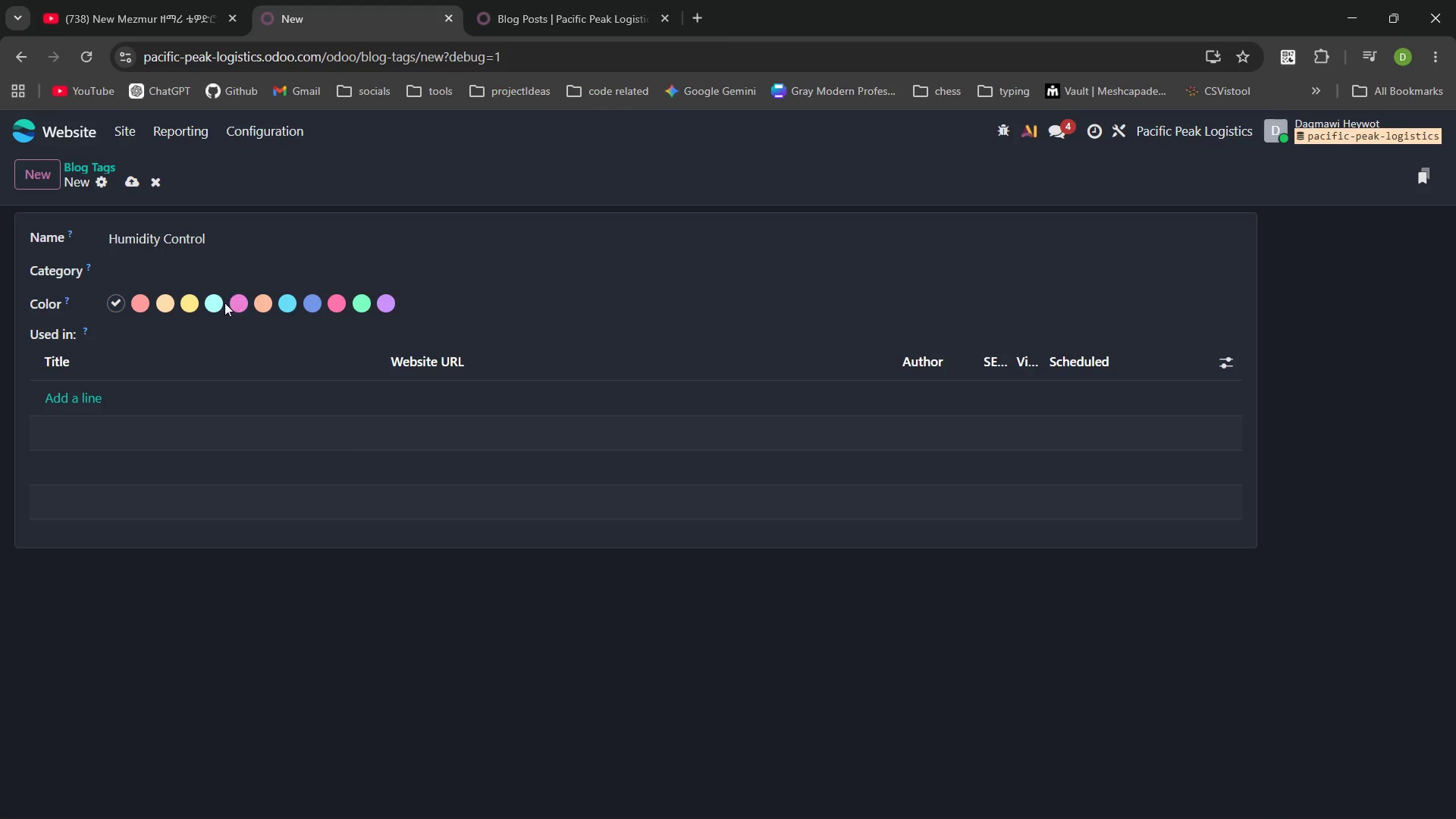 
left_click([218, 303])
 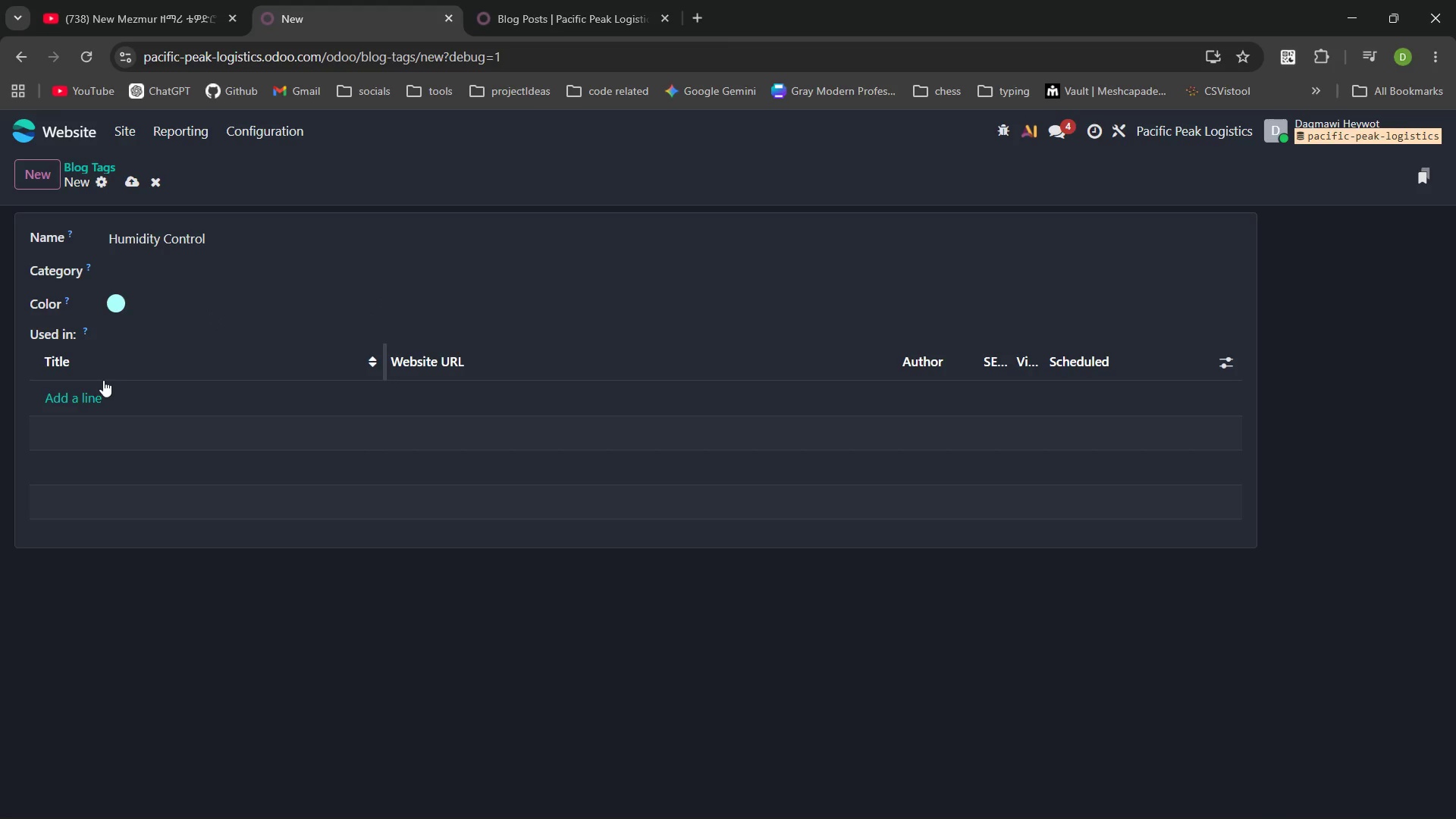 
left_click([93, 387])
 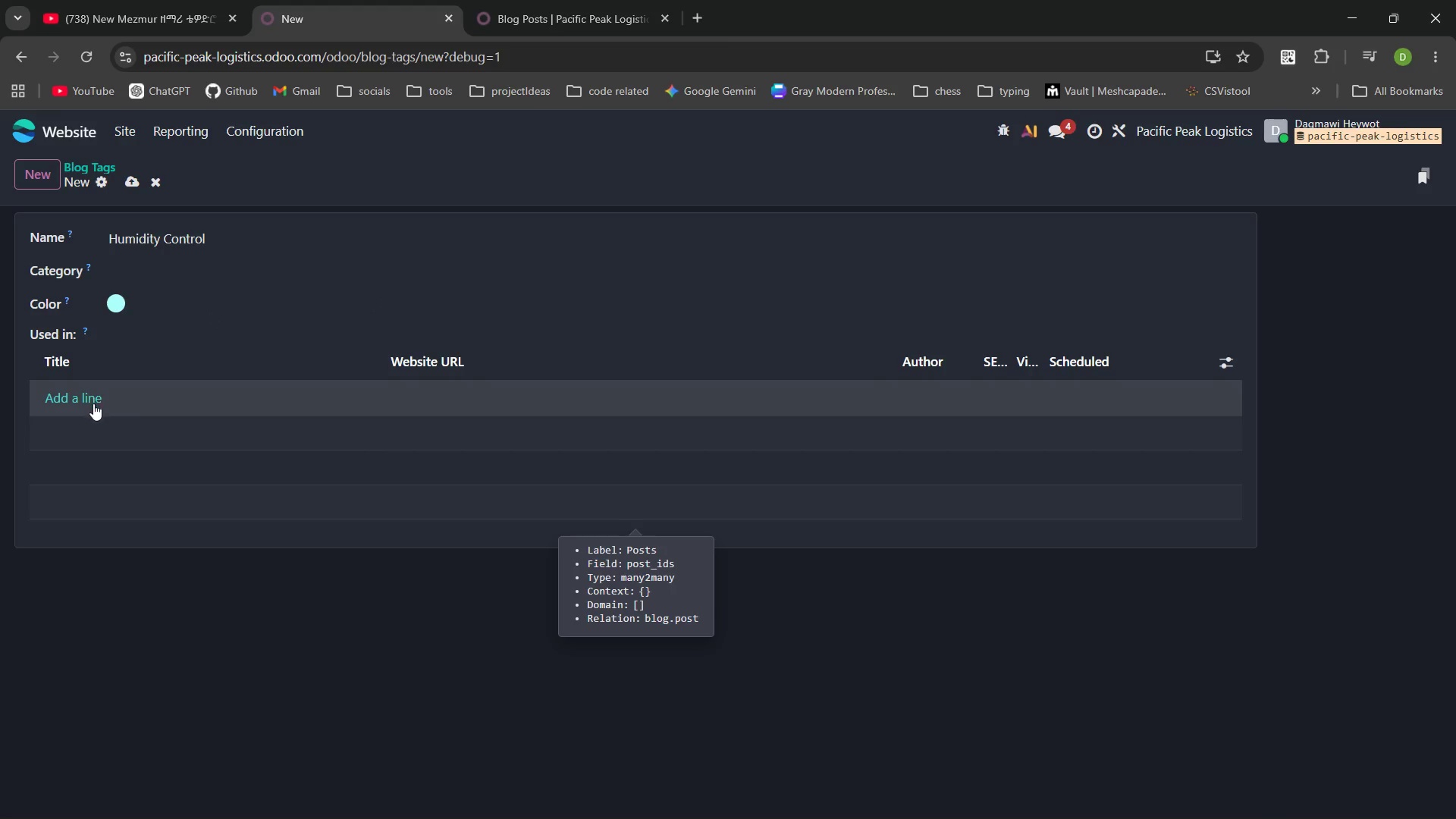 
left_click([93, 403])
 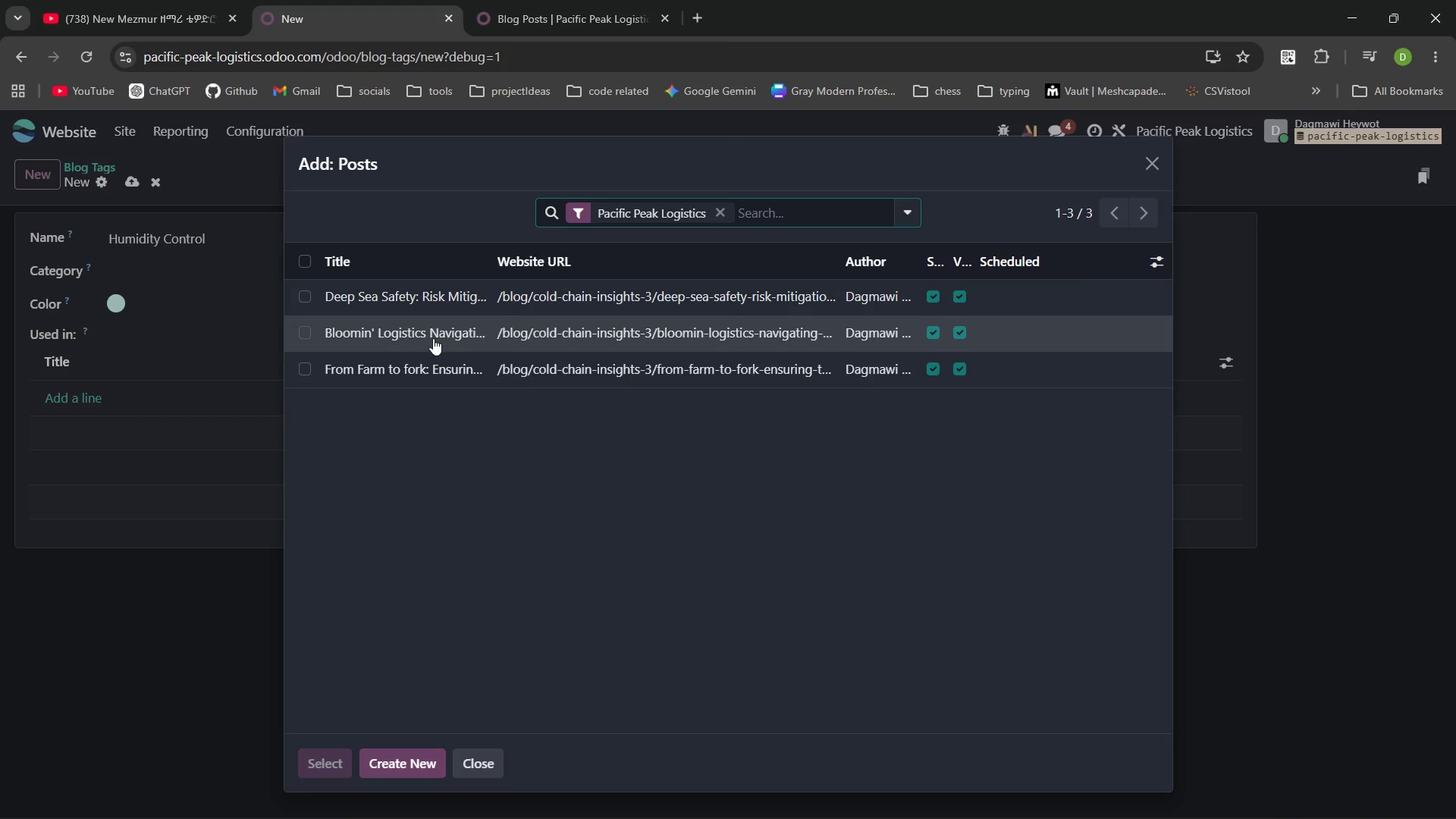 
left_click([381, 334])
 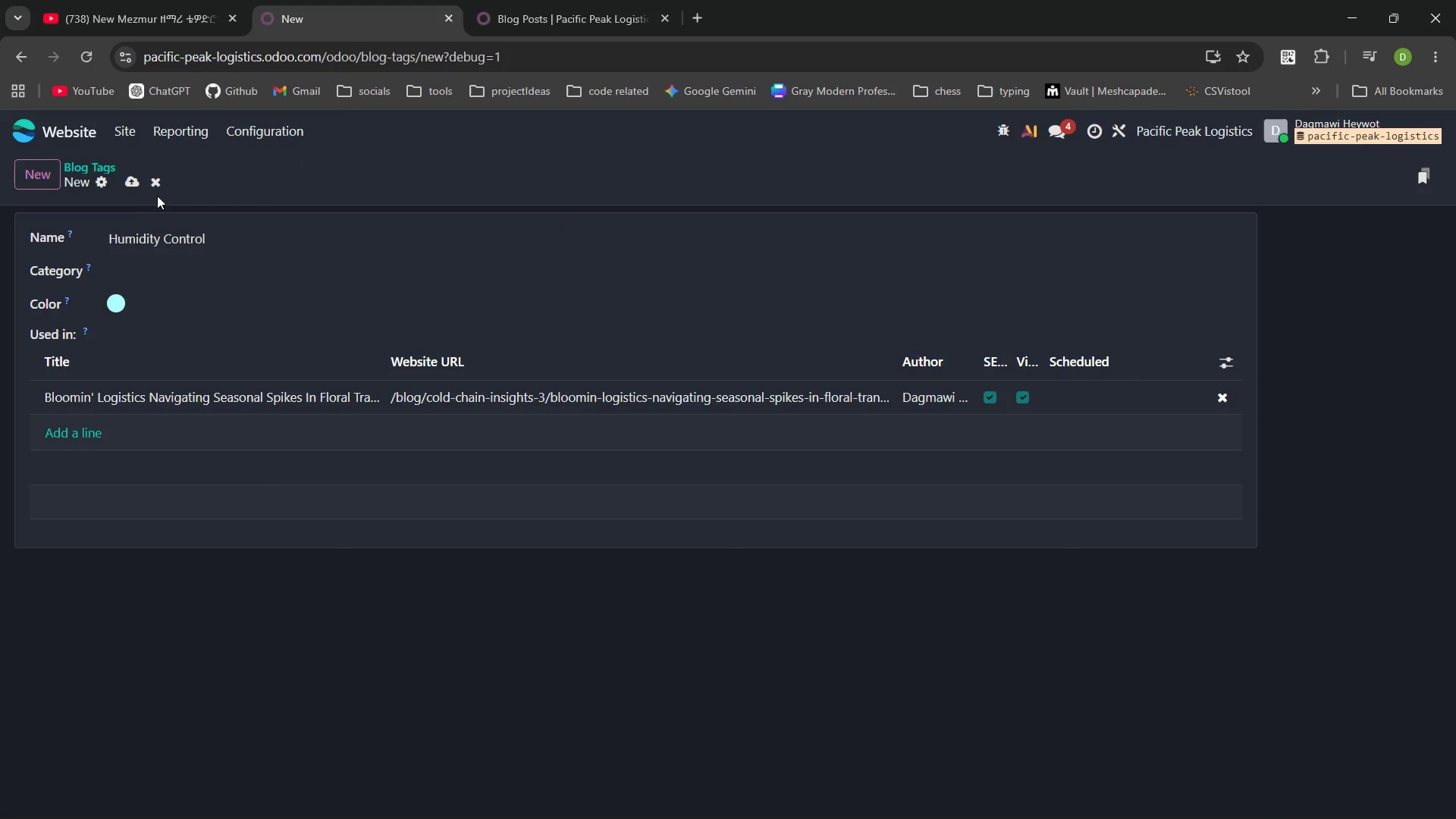 
left_click([135, 188])
 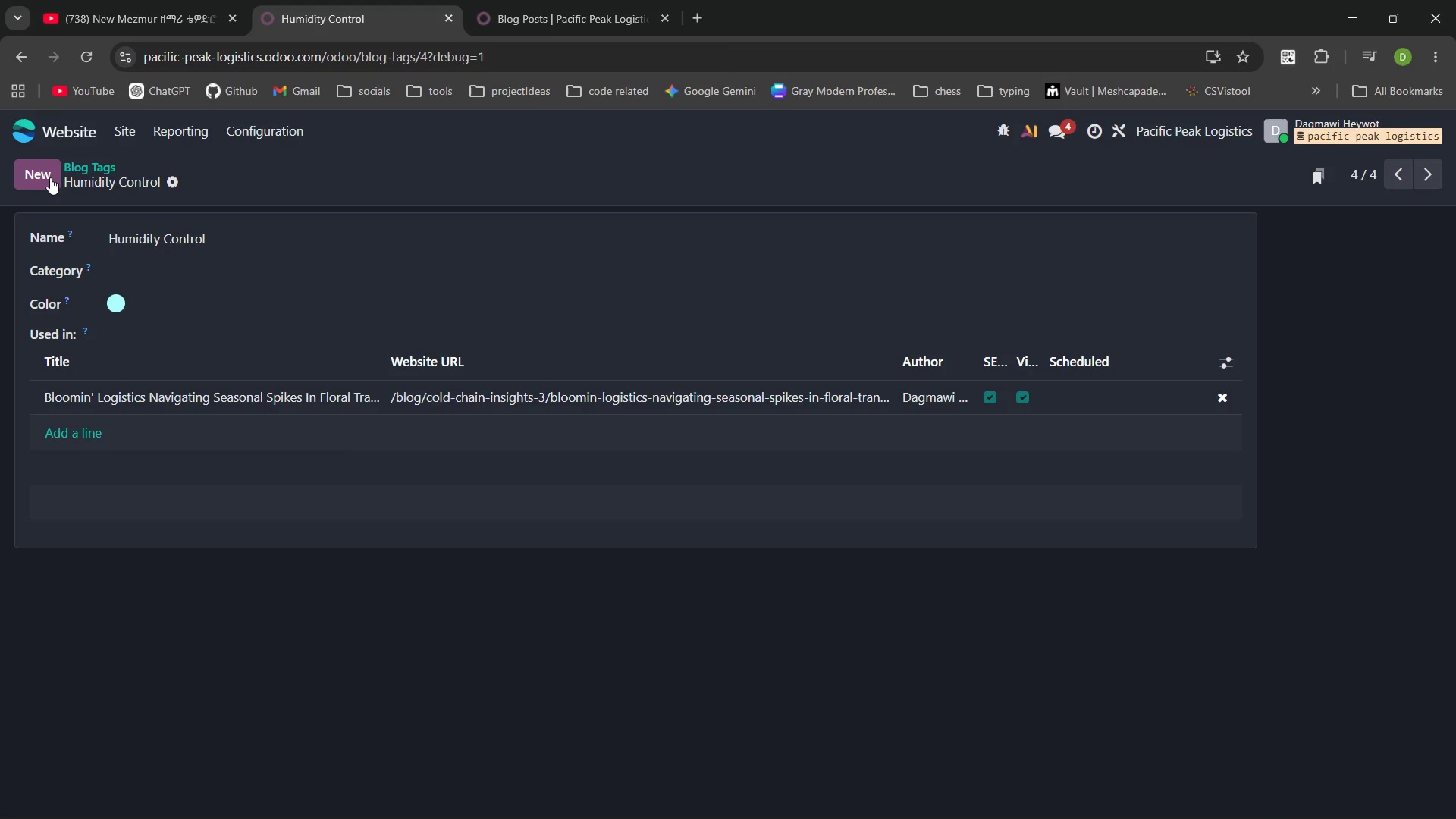 
wait(13.12)
 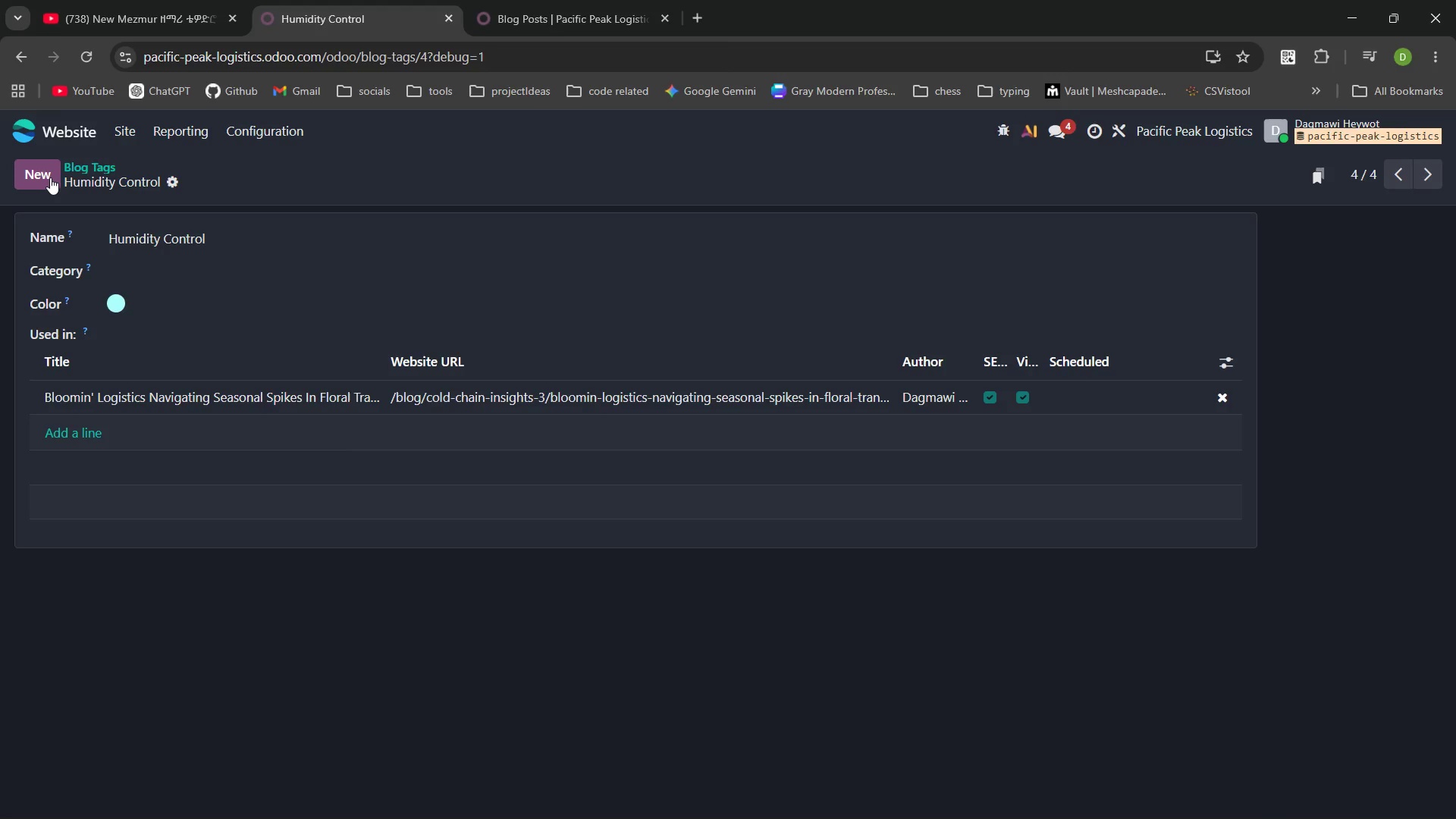 
left_click([50, 177])
 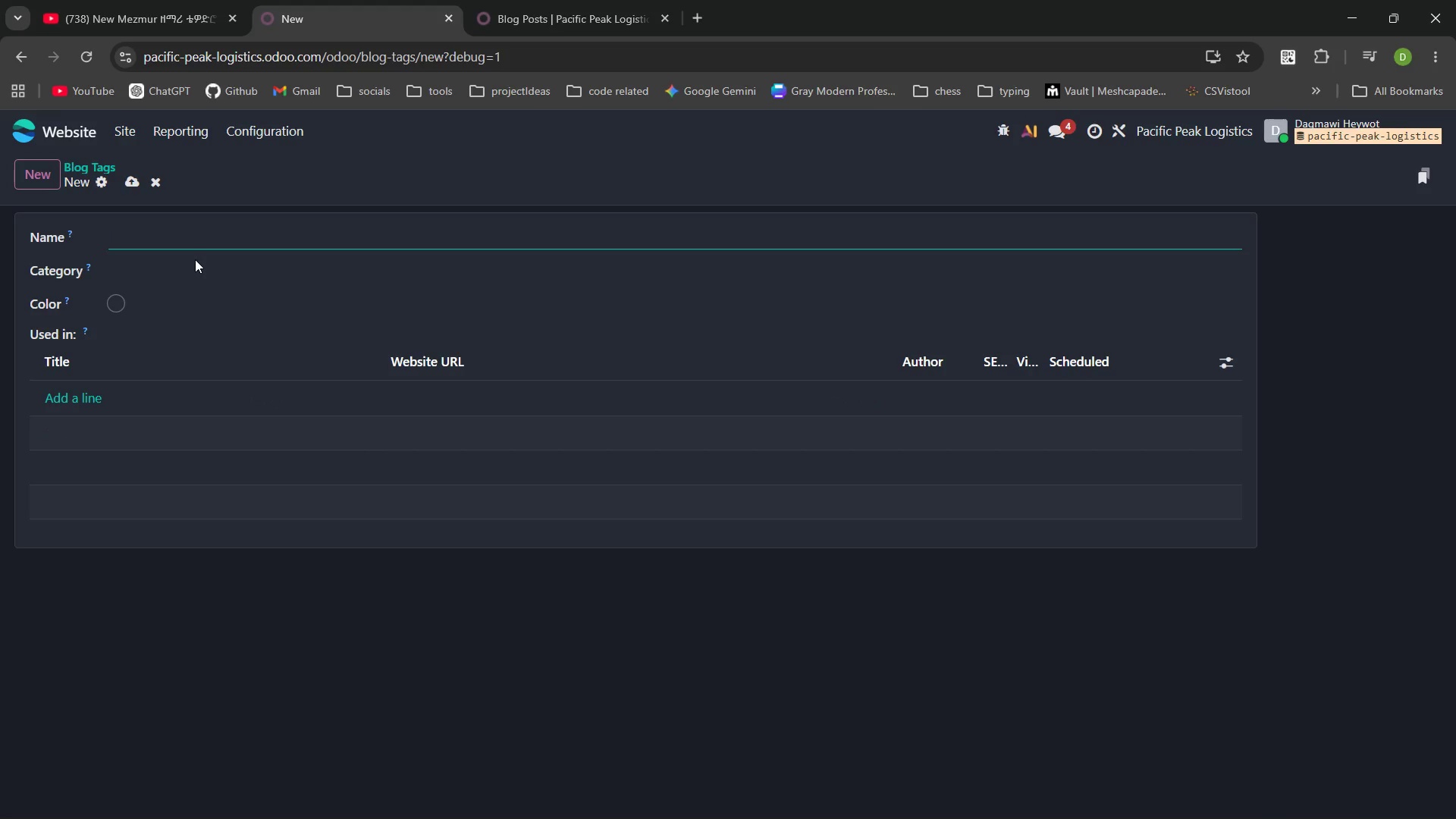 
type(food saf)
 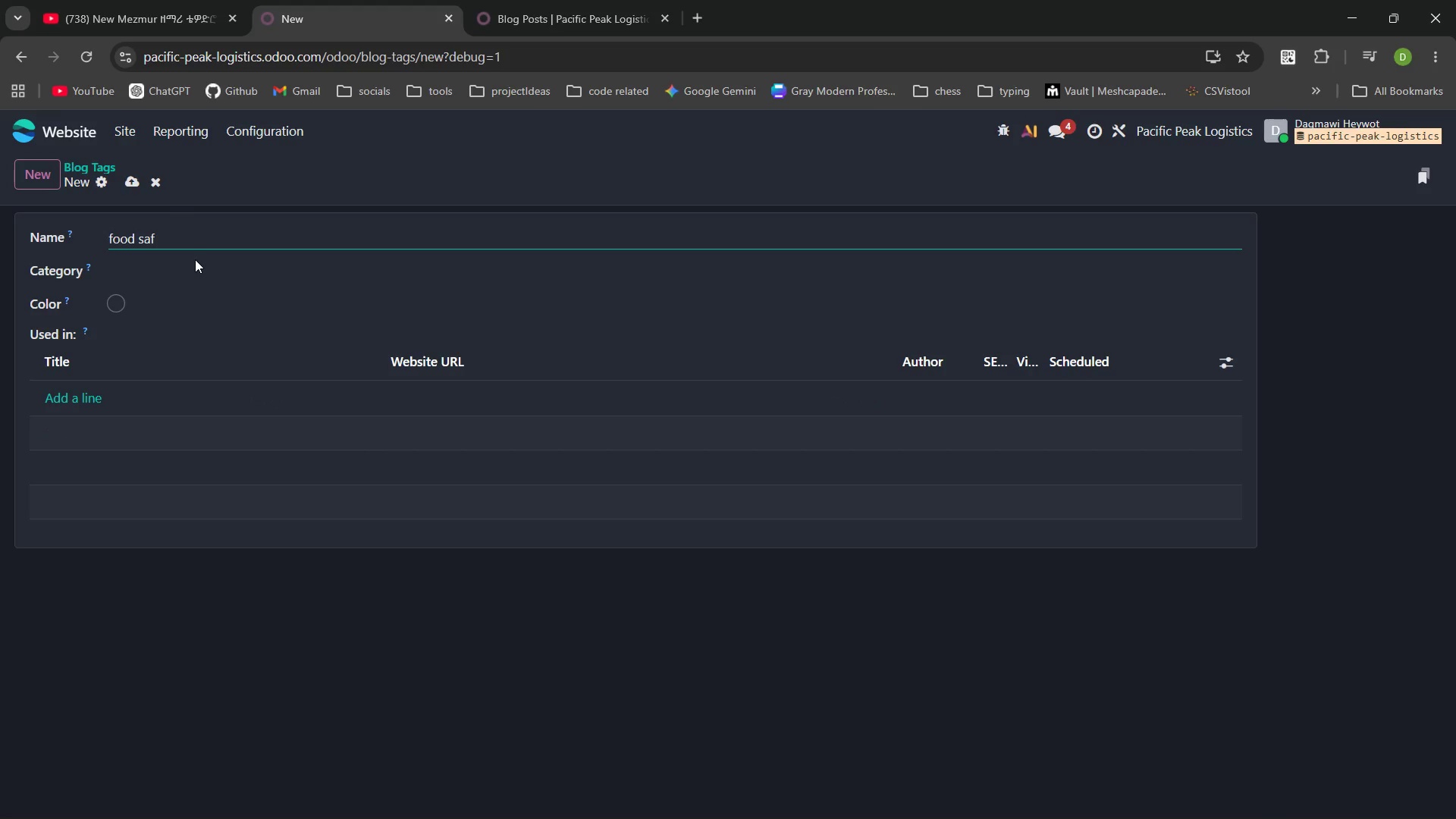 
key(Control+Backspace)
 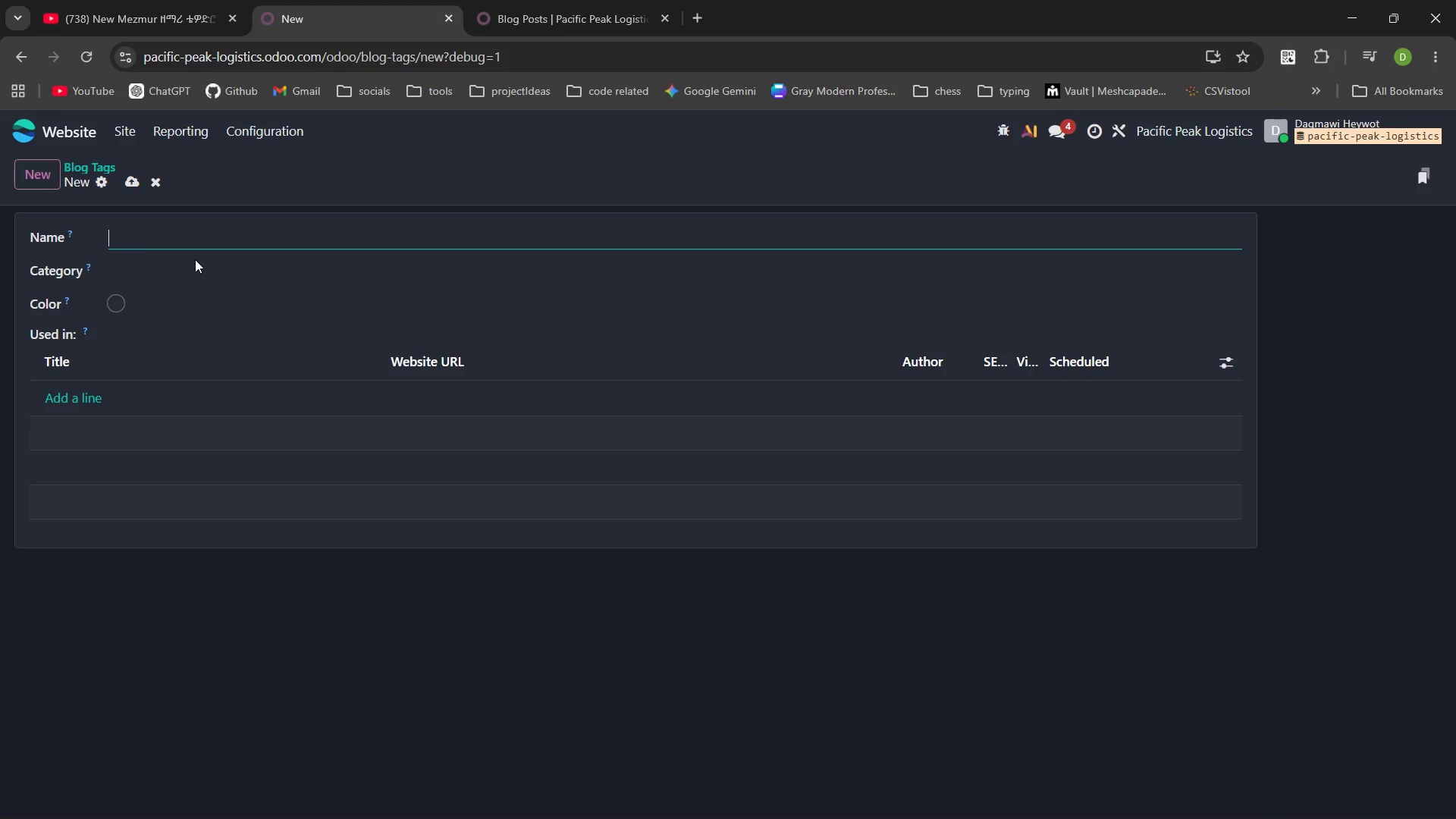 
key(Control+Backspace)
 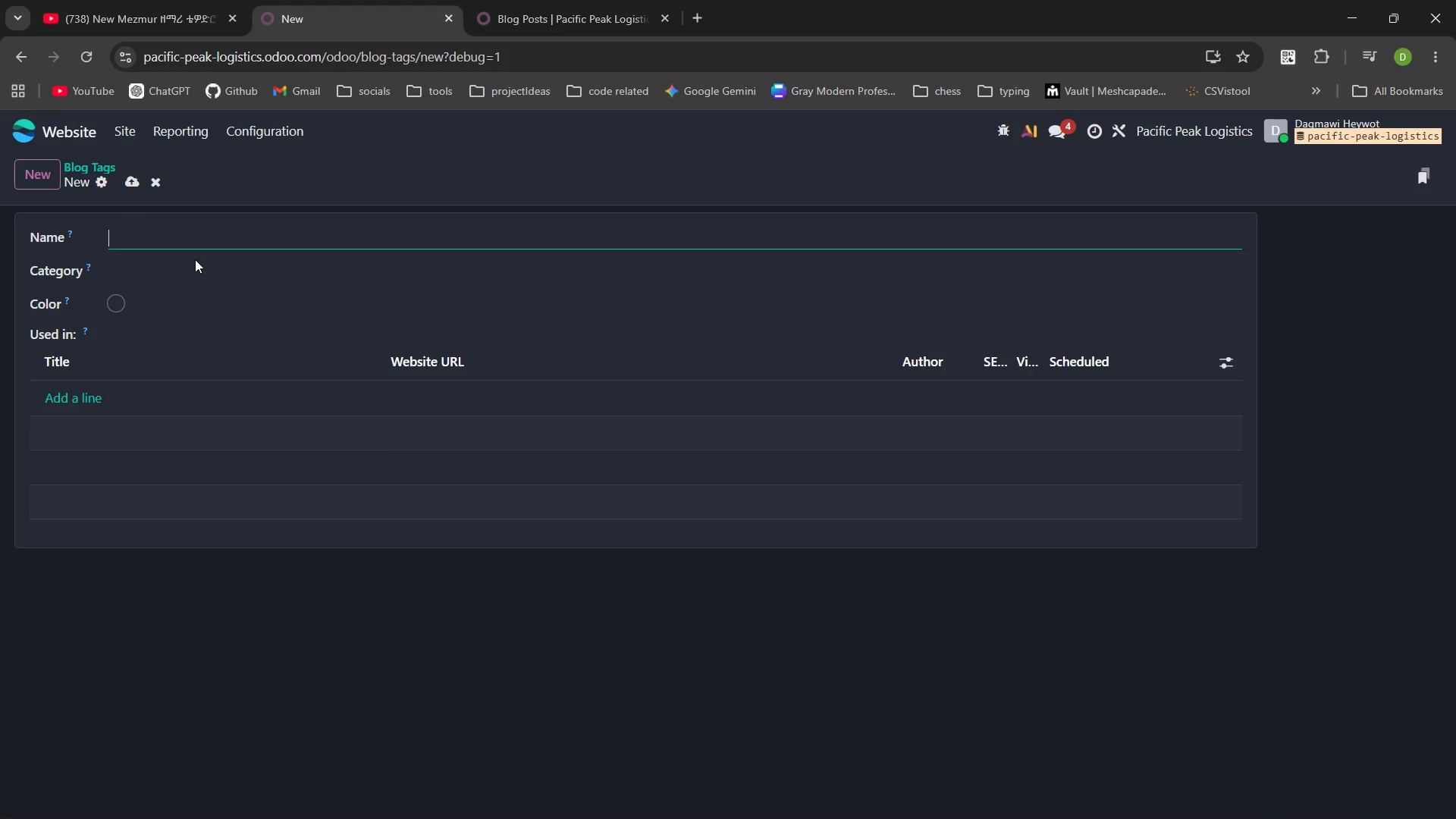 
type(Food Safety)
 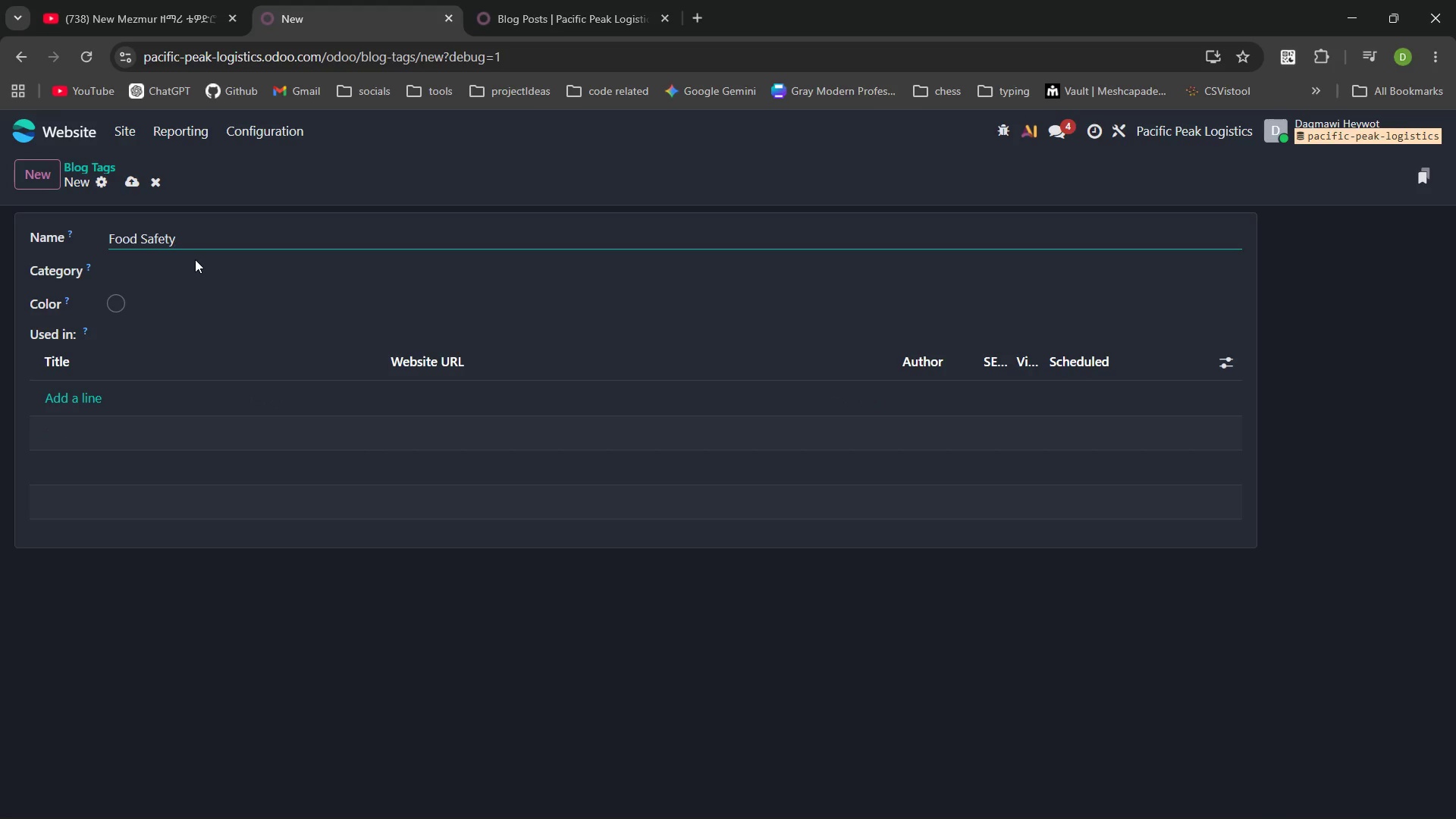 
left_click([113, 306])
 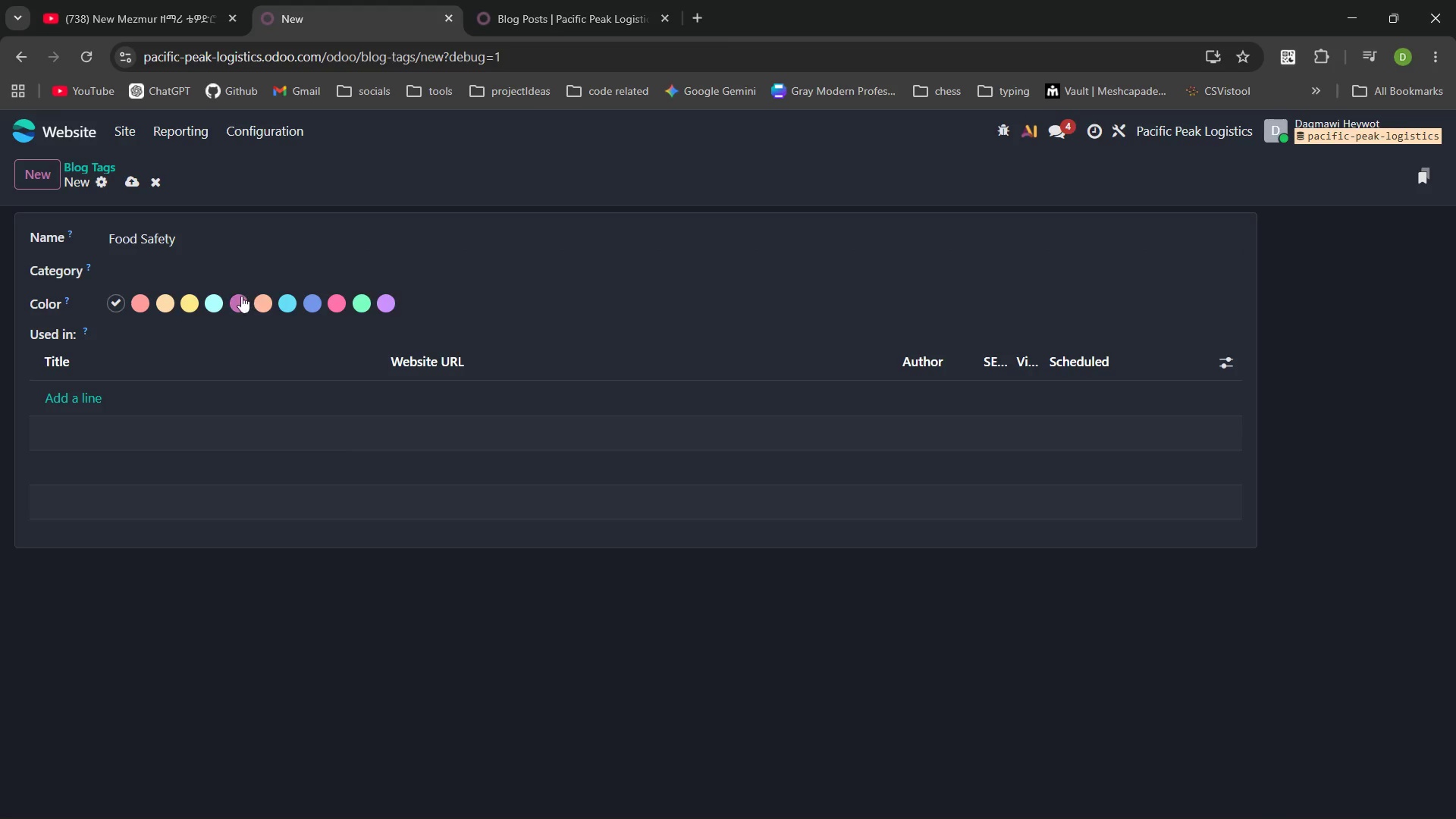 
left_click([241, 296])
 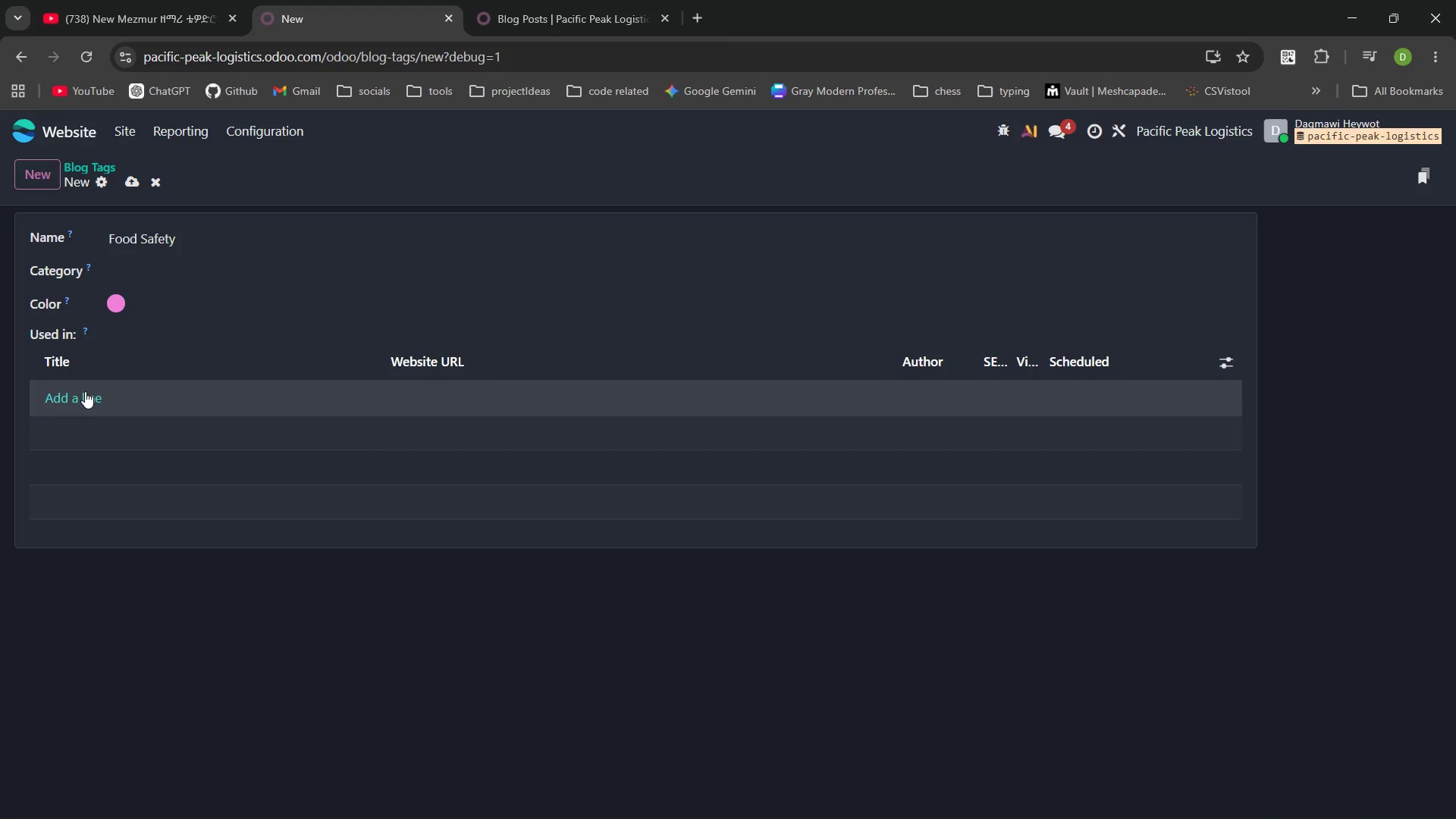 
left_click([84, 394])
 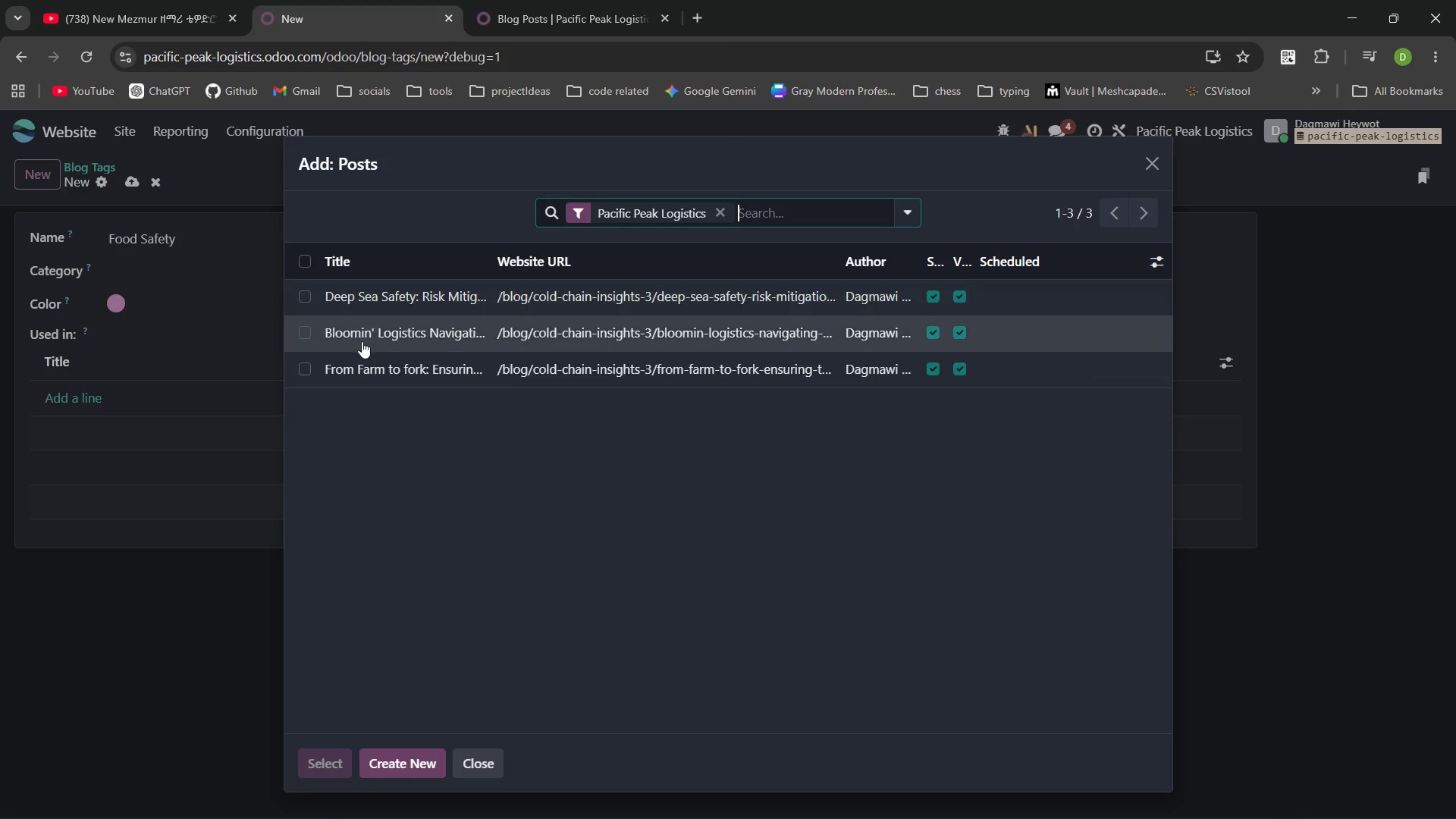 
left_click([359, 363])
 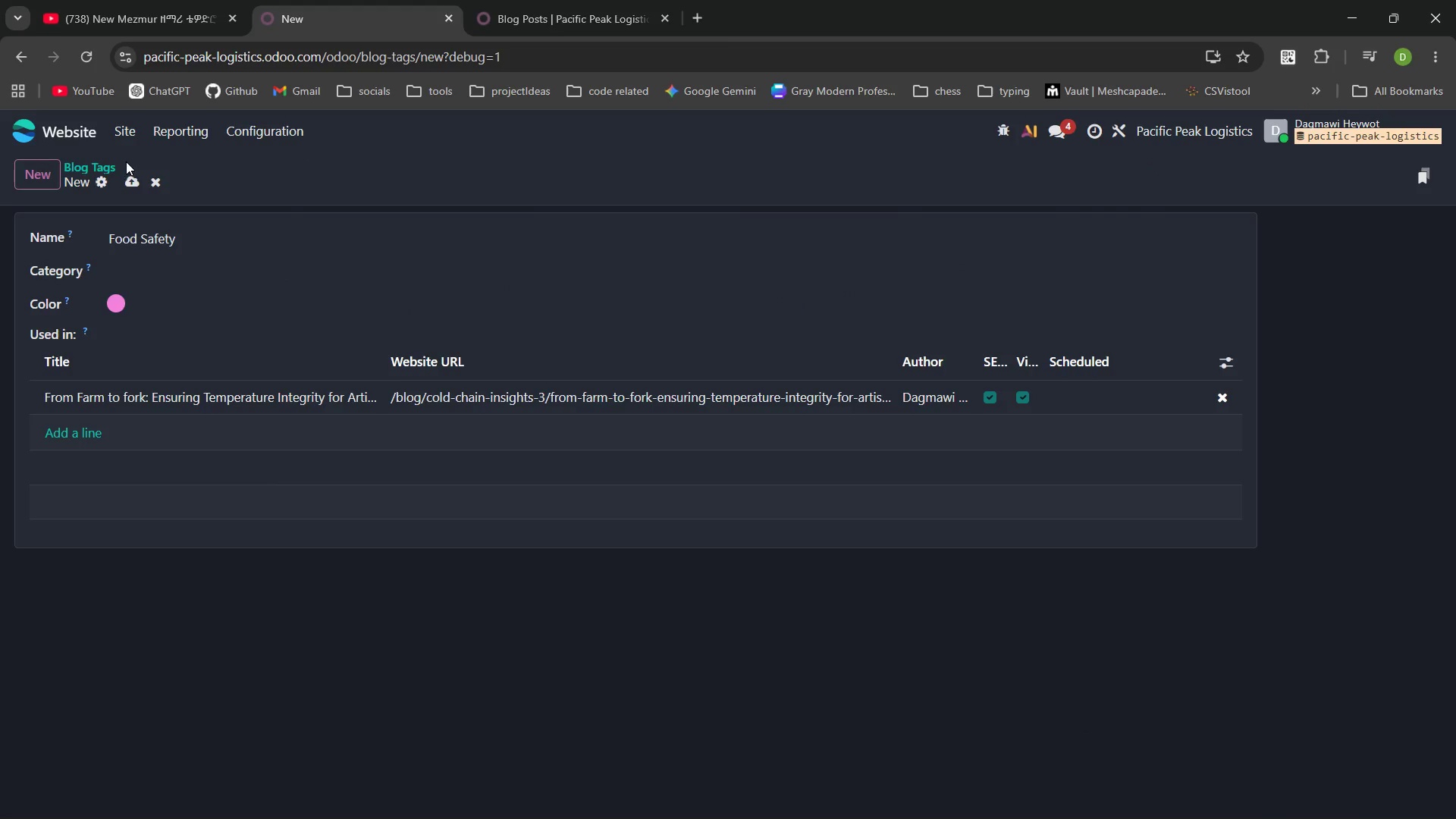 
left_click([133, 184])
 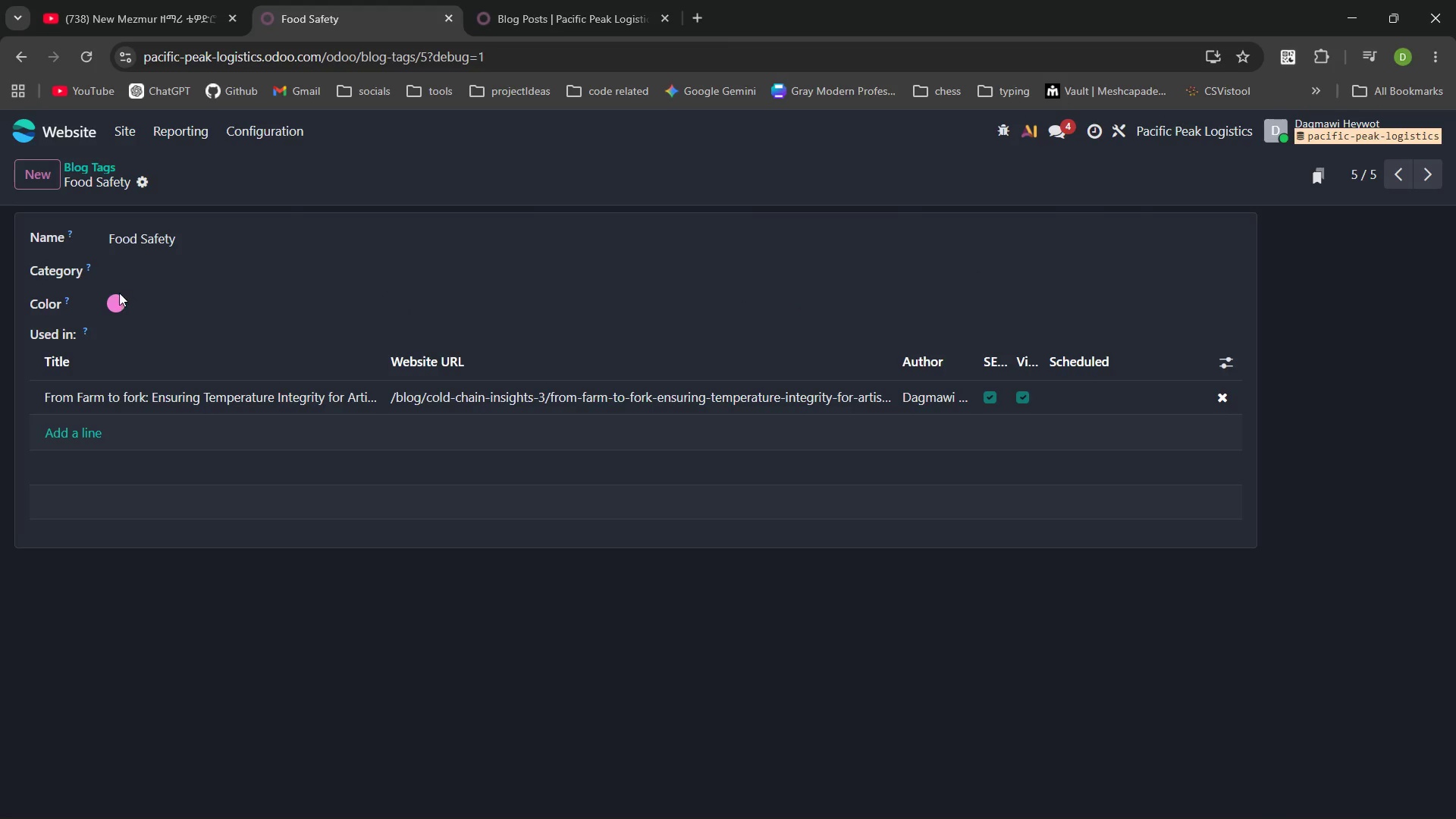 
left_click([49, 170])
 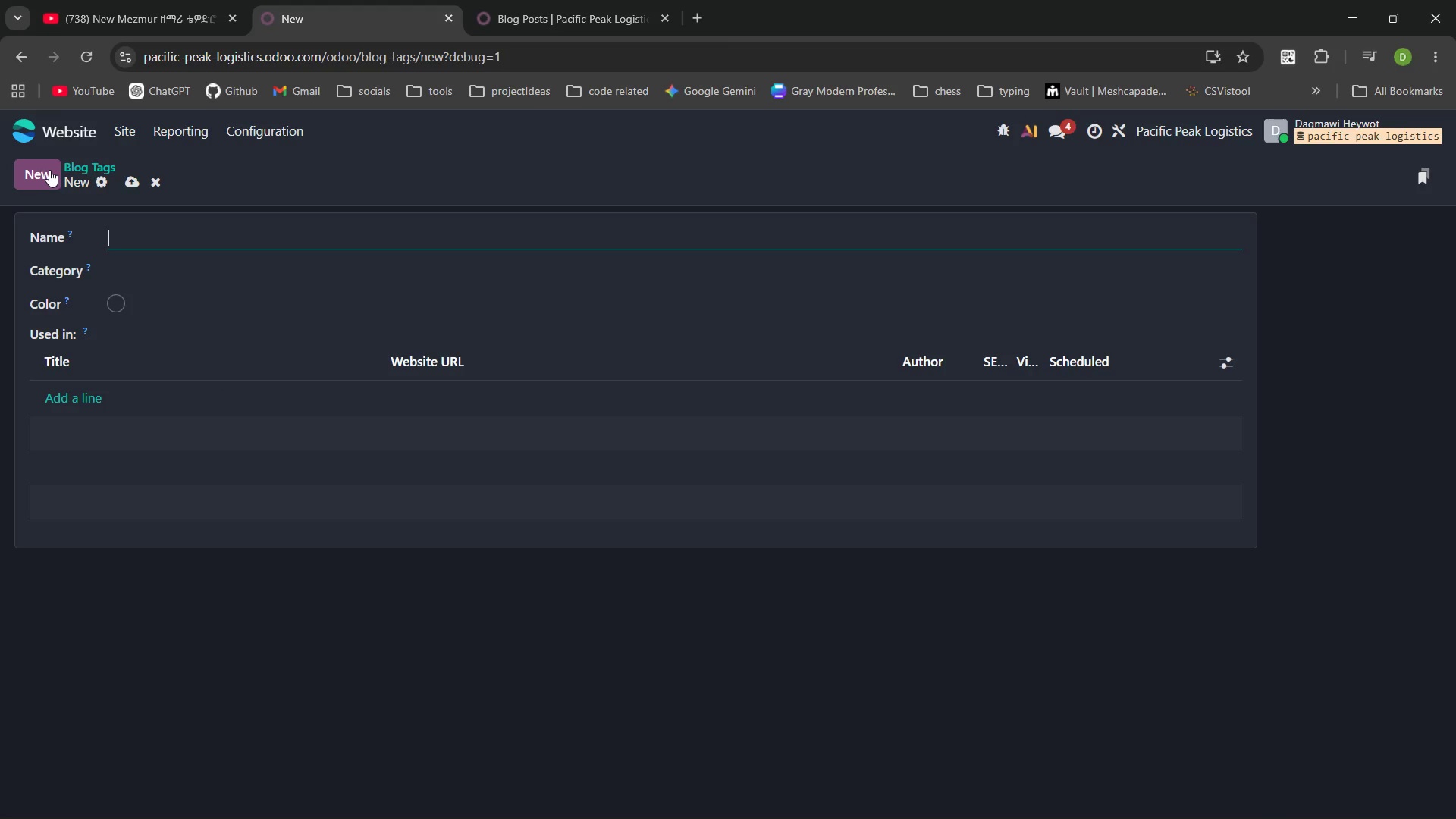 
type(Orgnaic Seafood)
 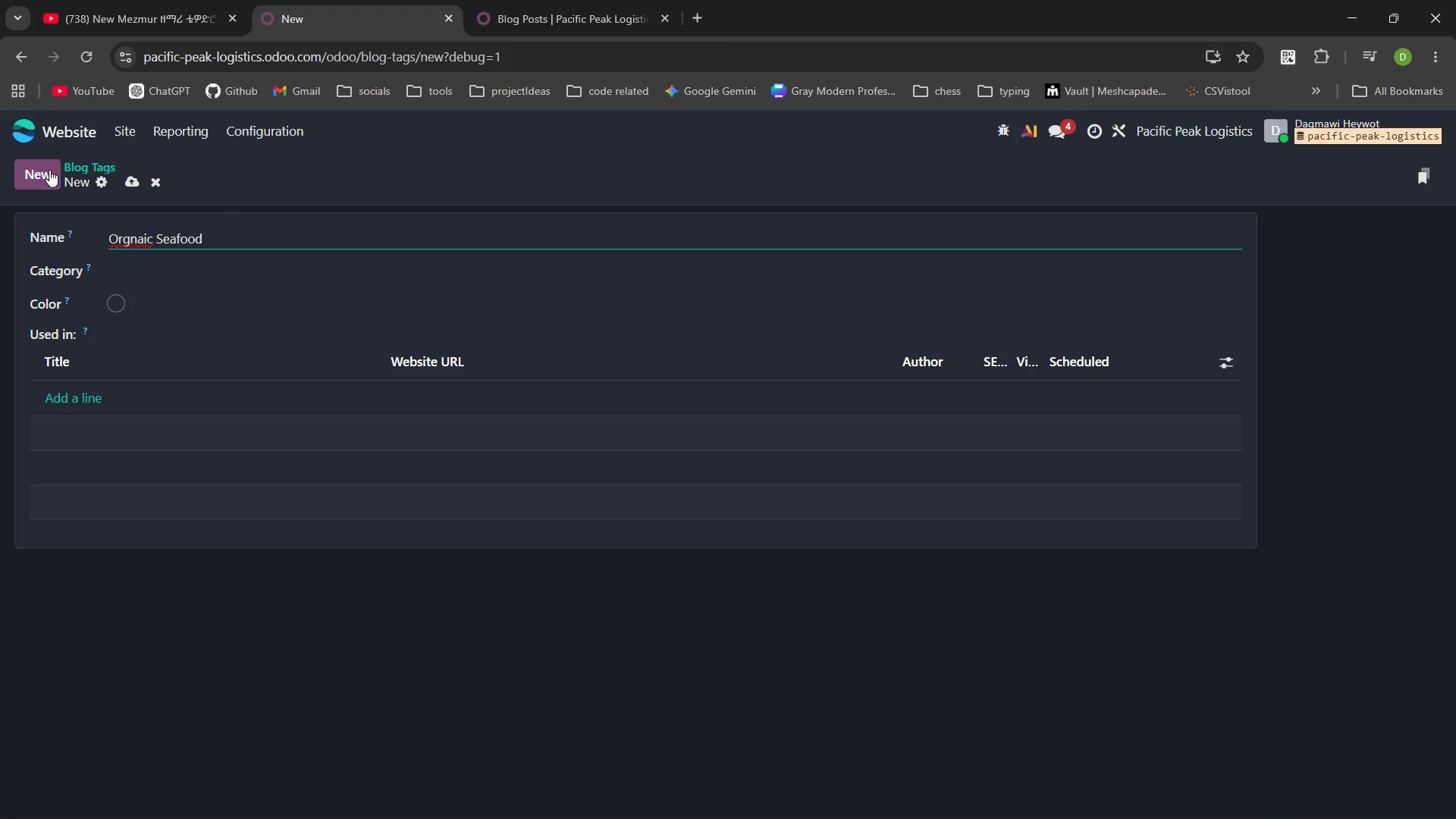 
key(ArrowLeft)
 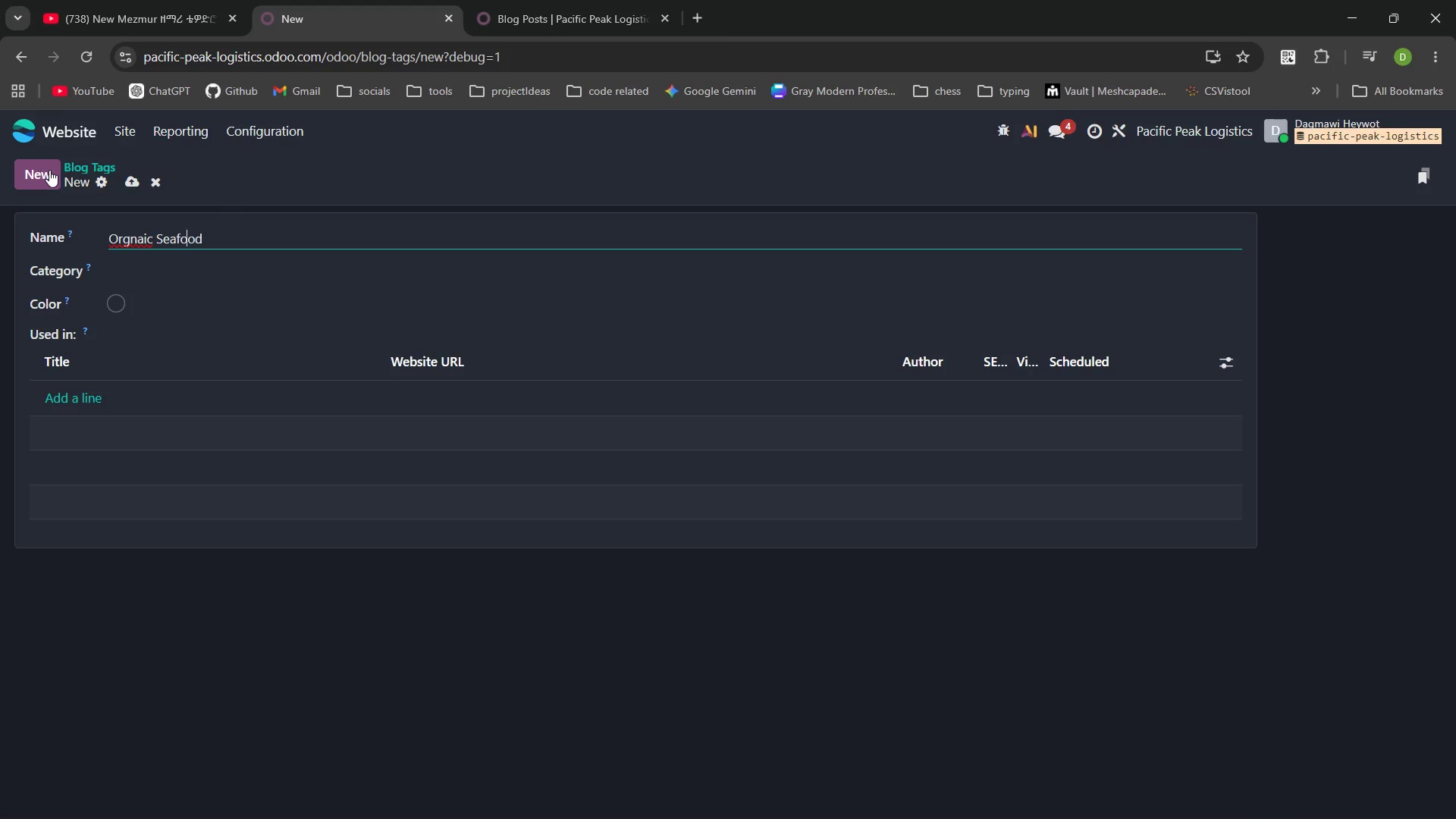 
key(ArrowLeft)
 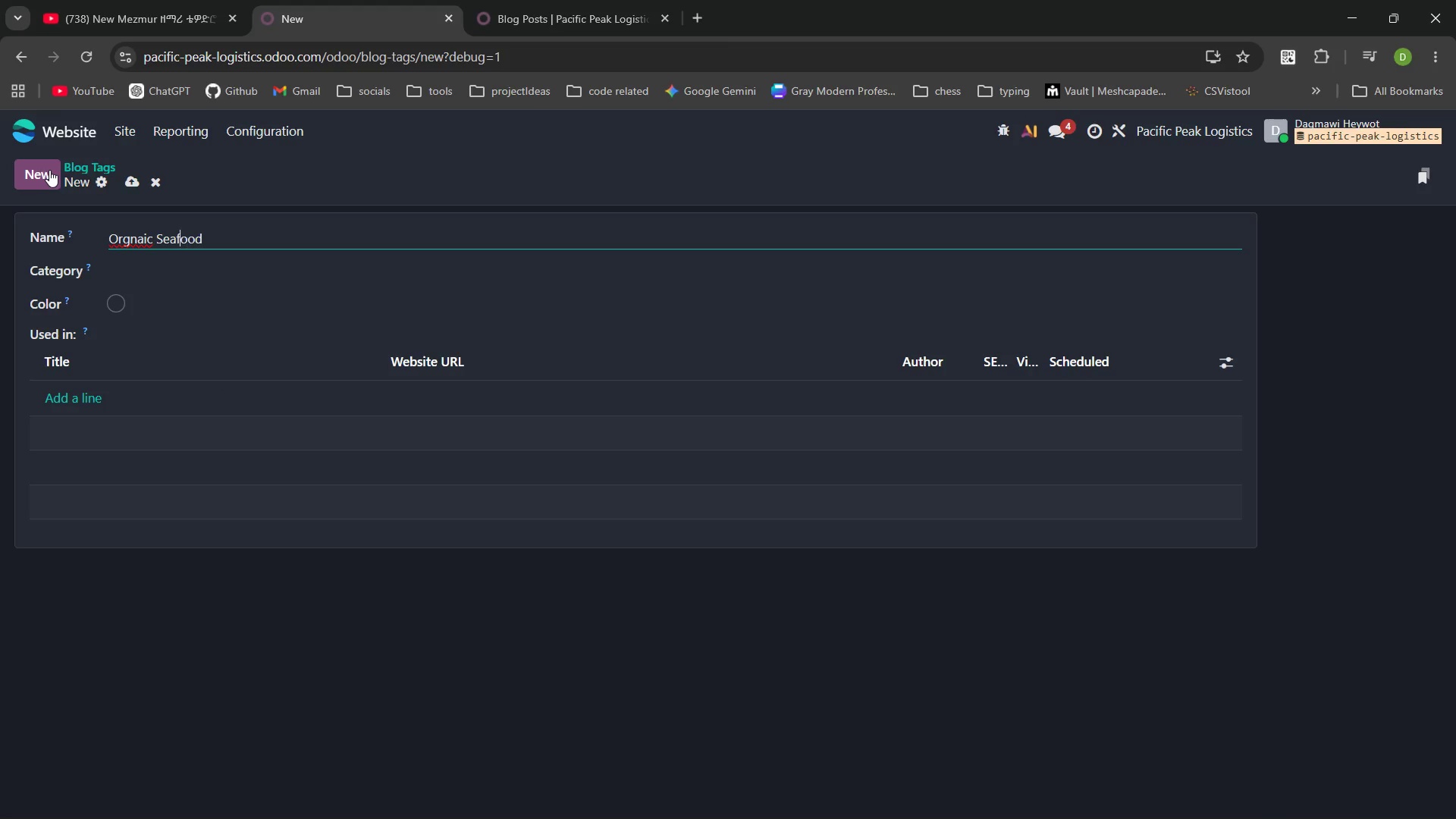 
key(ArrowLeft)
 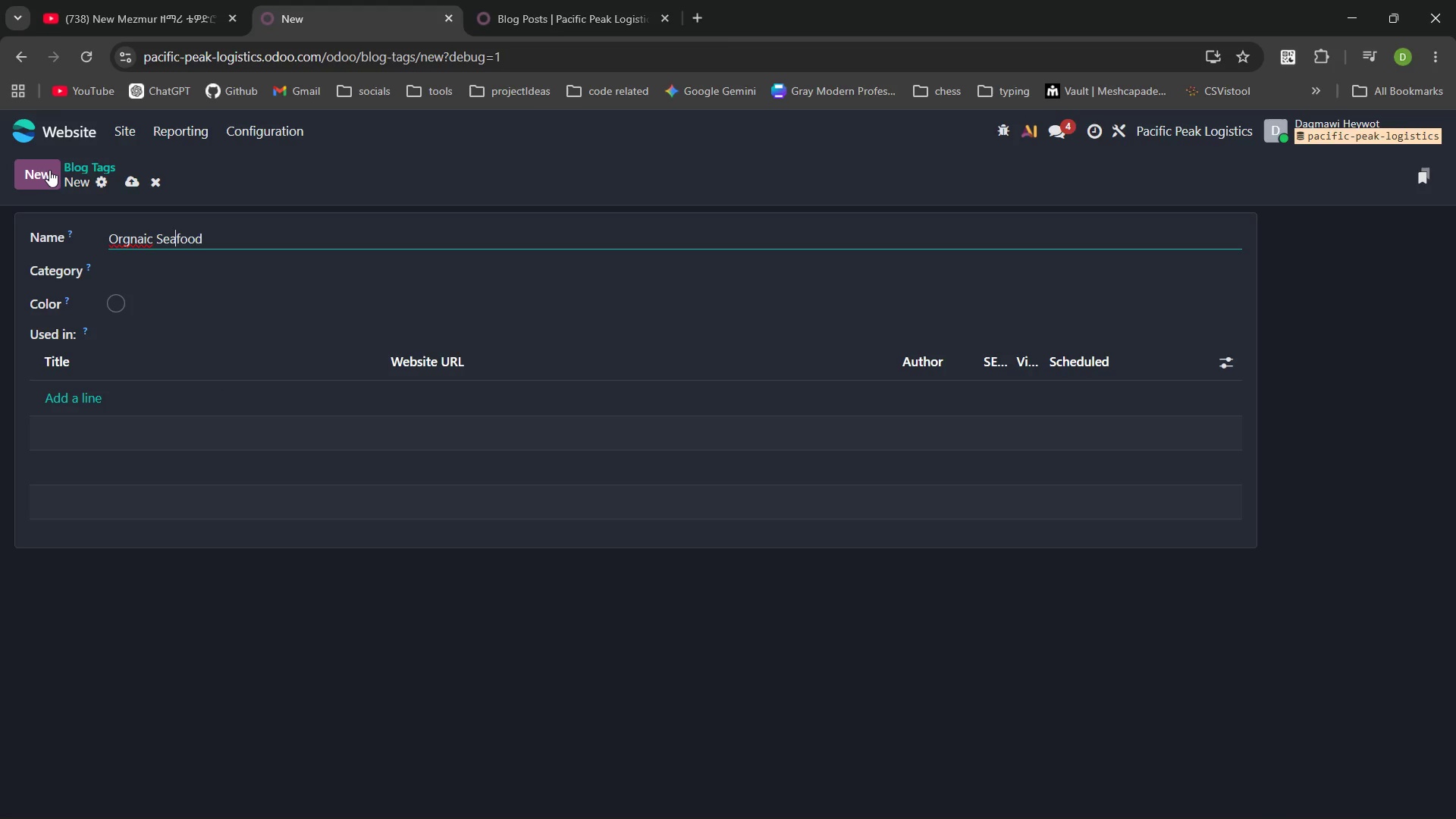 
key(ArrowLeft)
 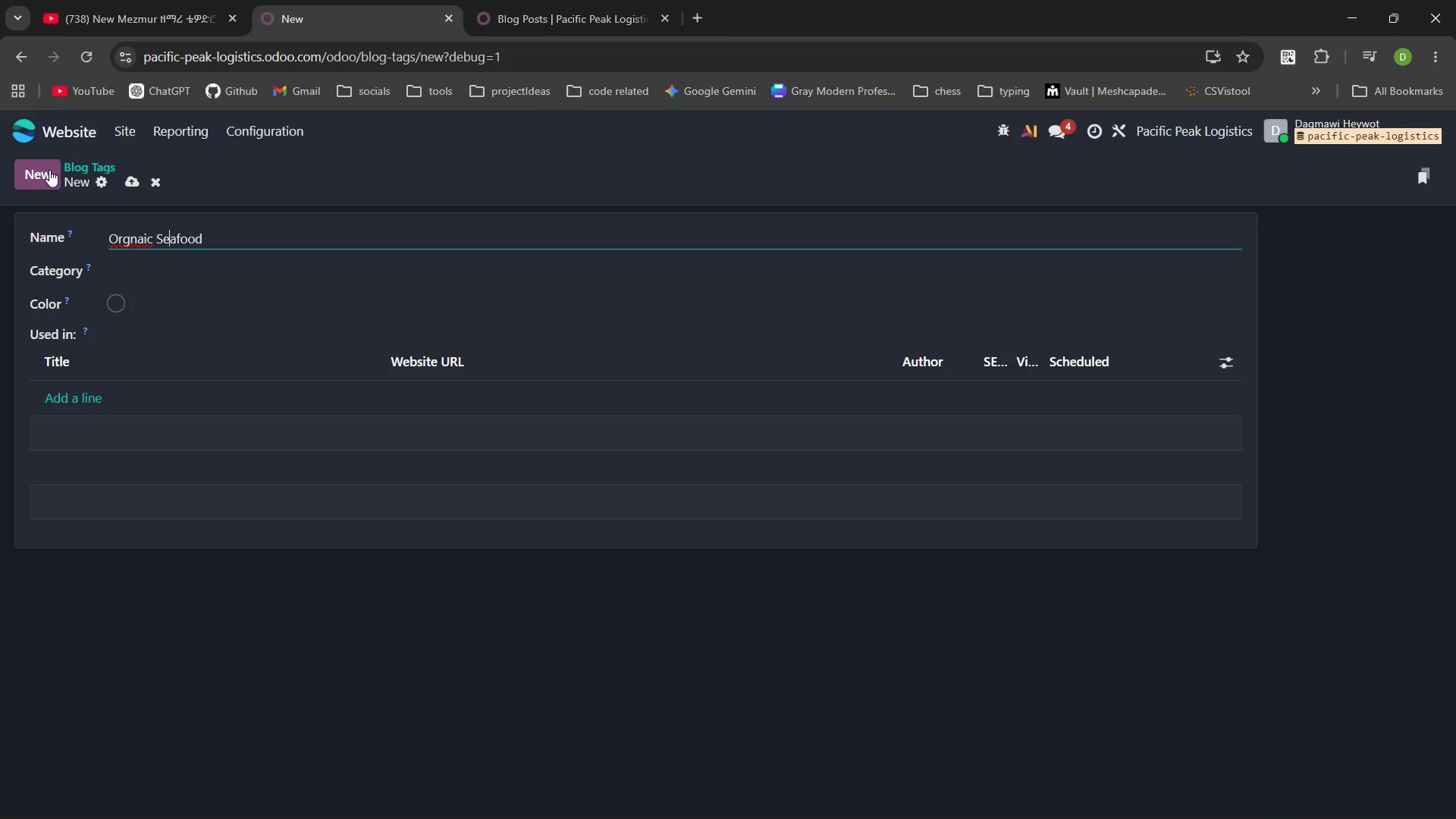 
key(ArrowLeft)
 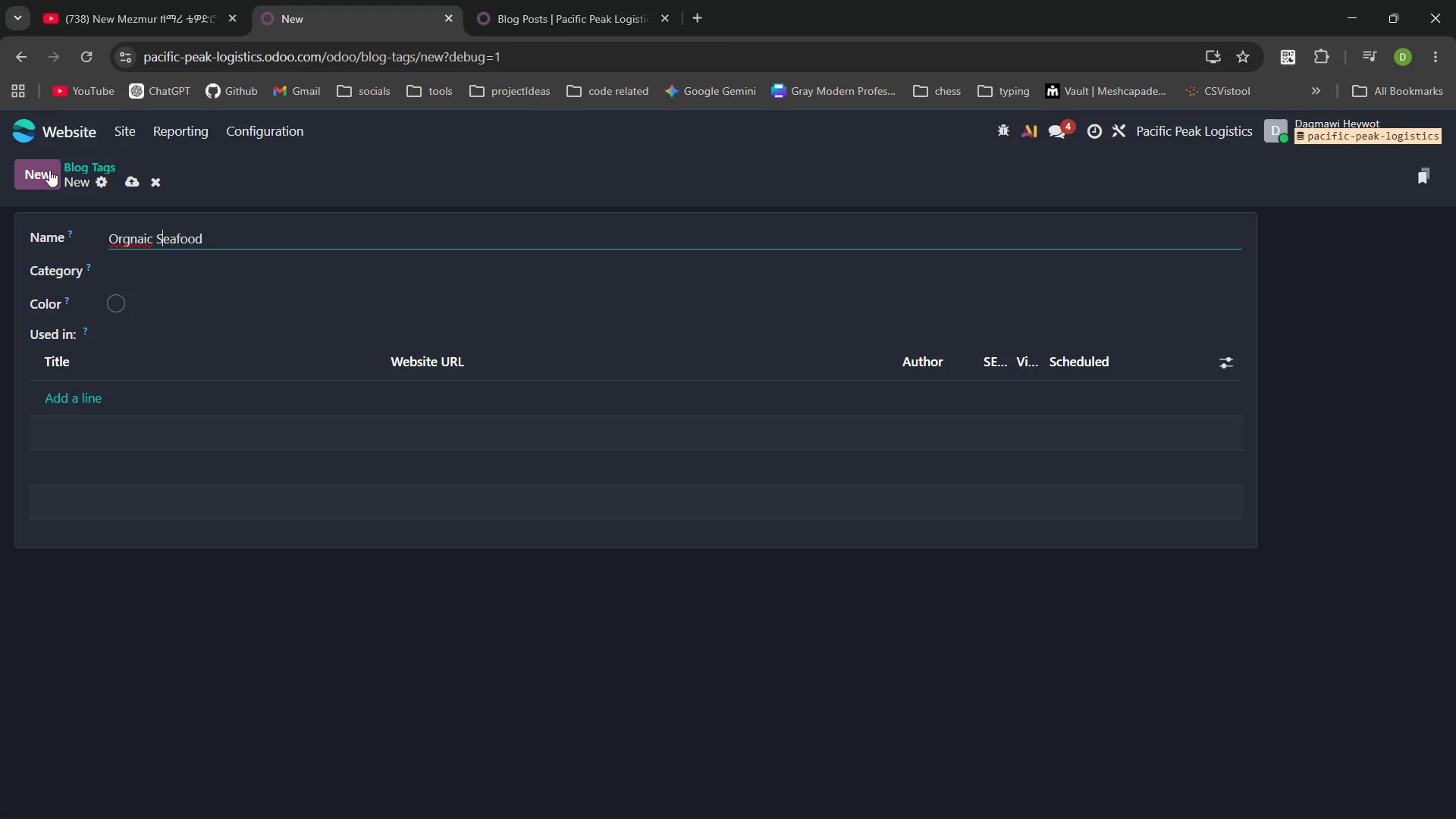 
key(ArrowLeft)
 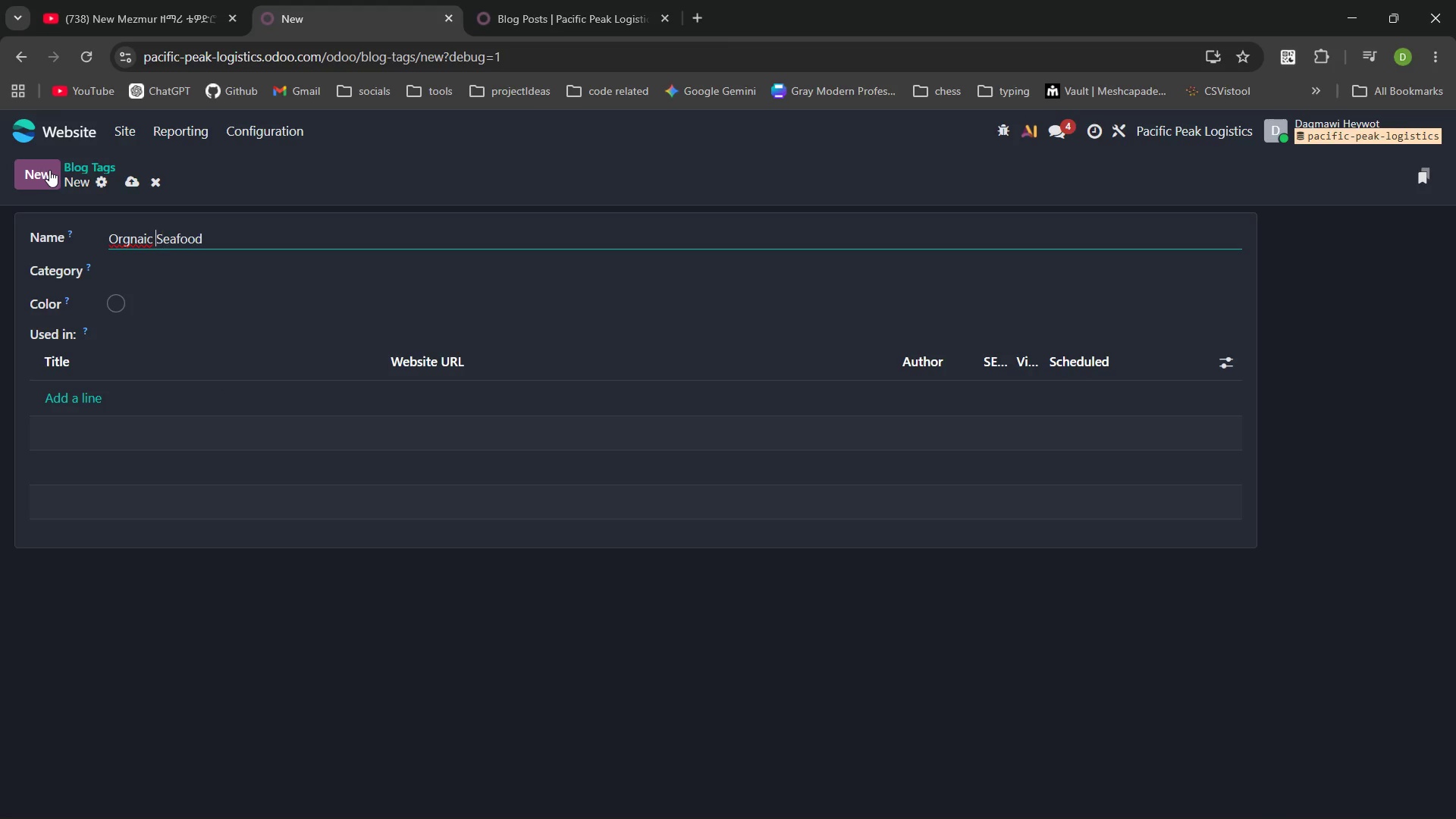 
key(ArrowLeft)
 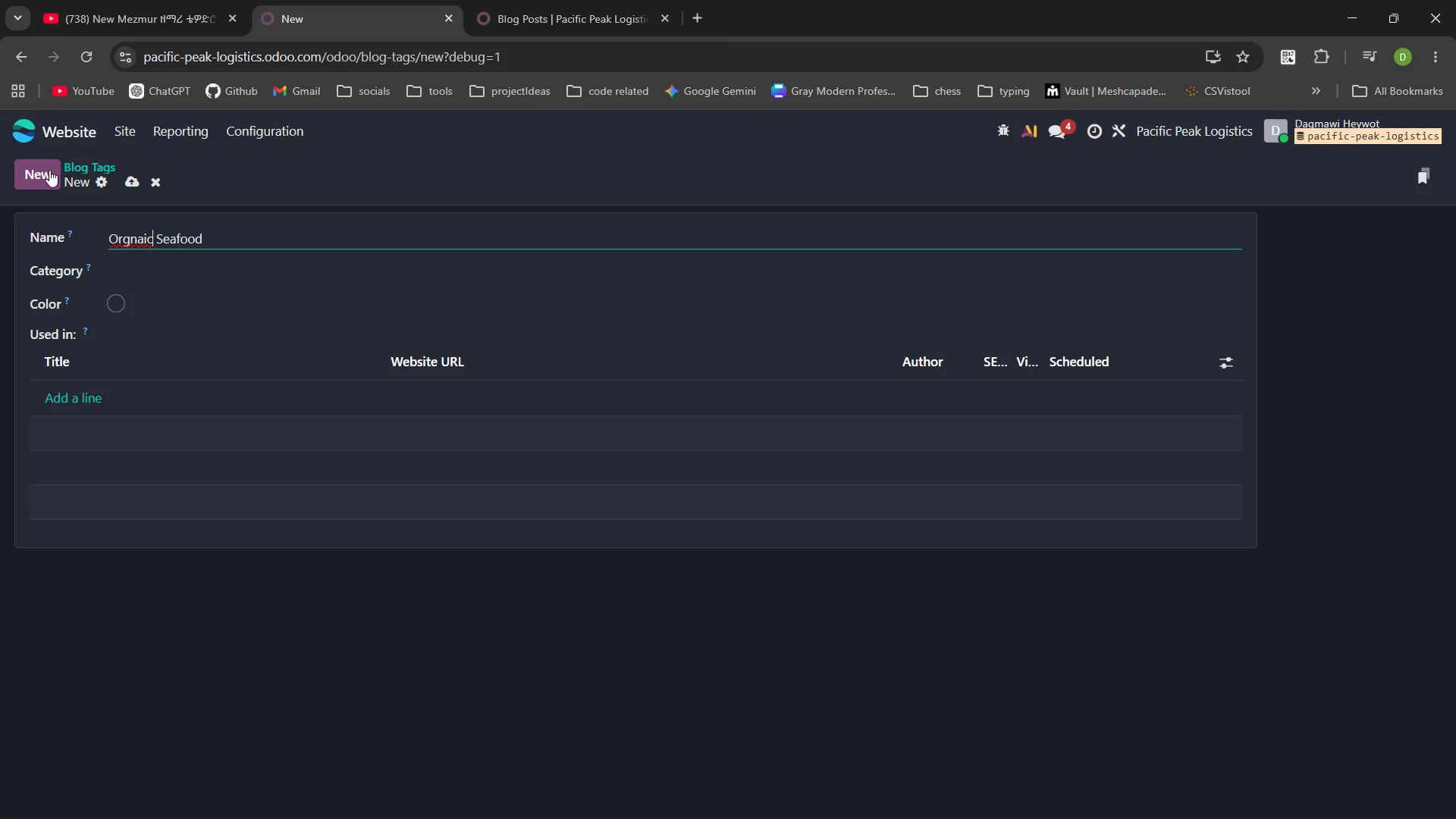 
key(ArrowLeft)
 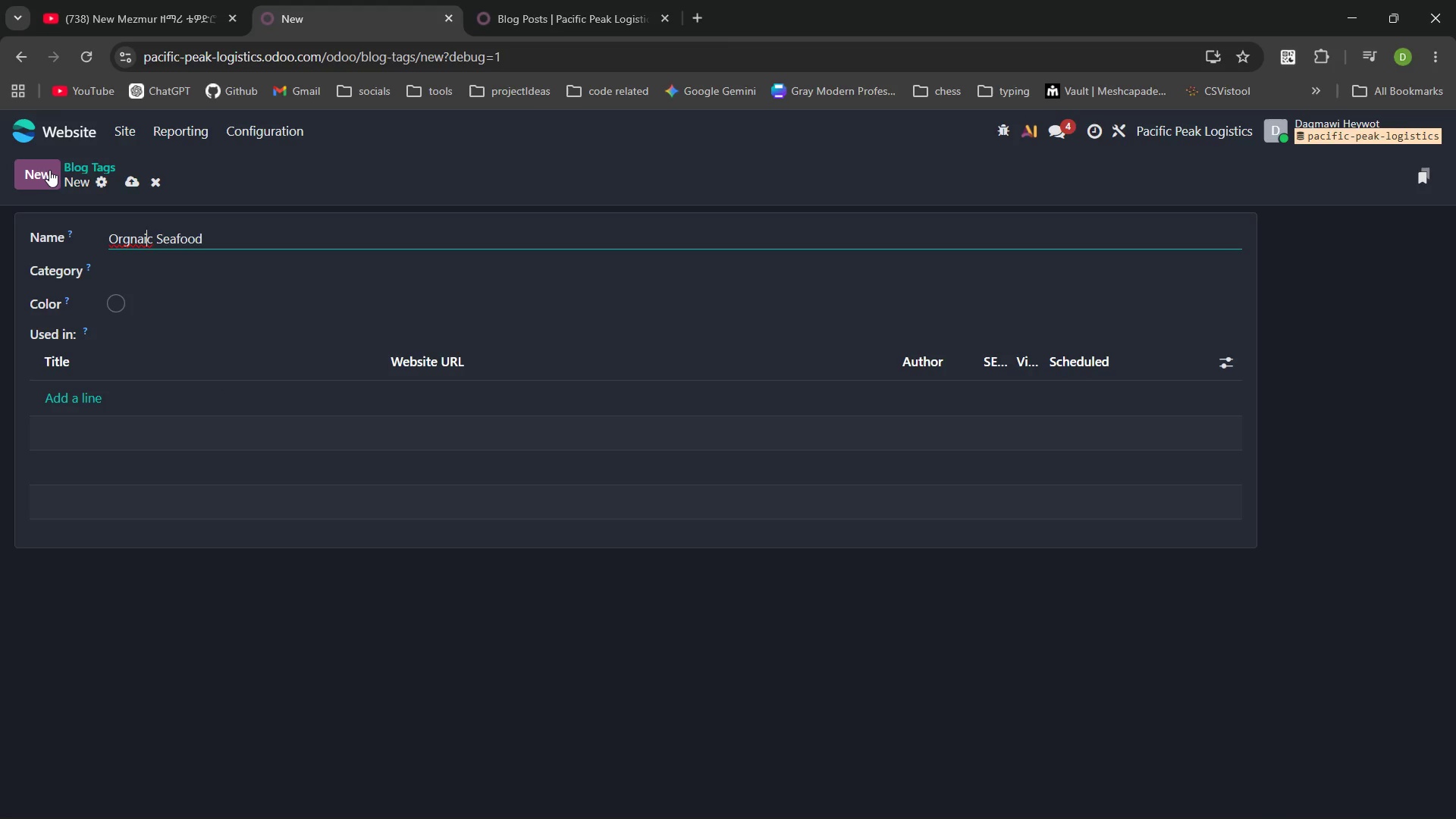 
key(ArrowLeft)
 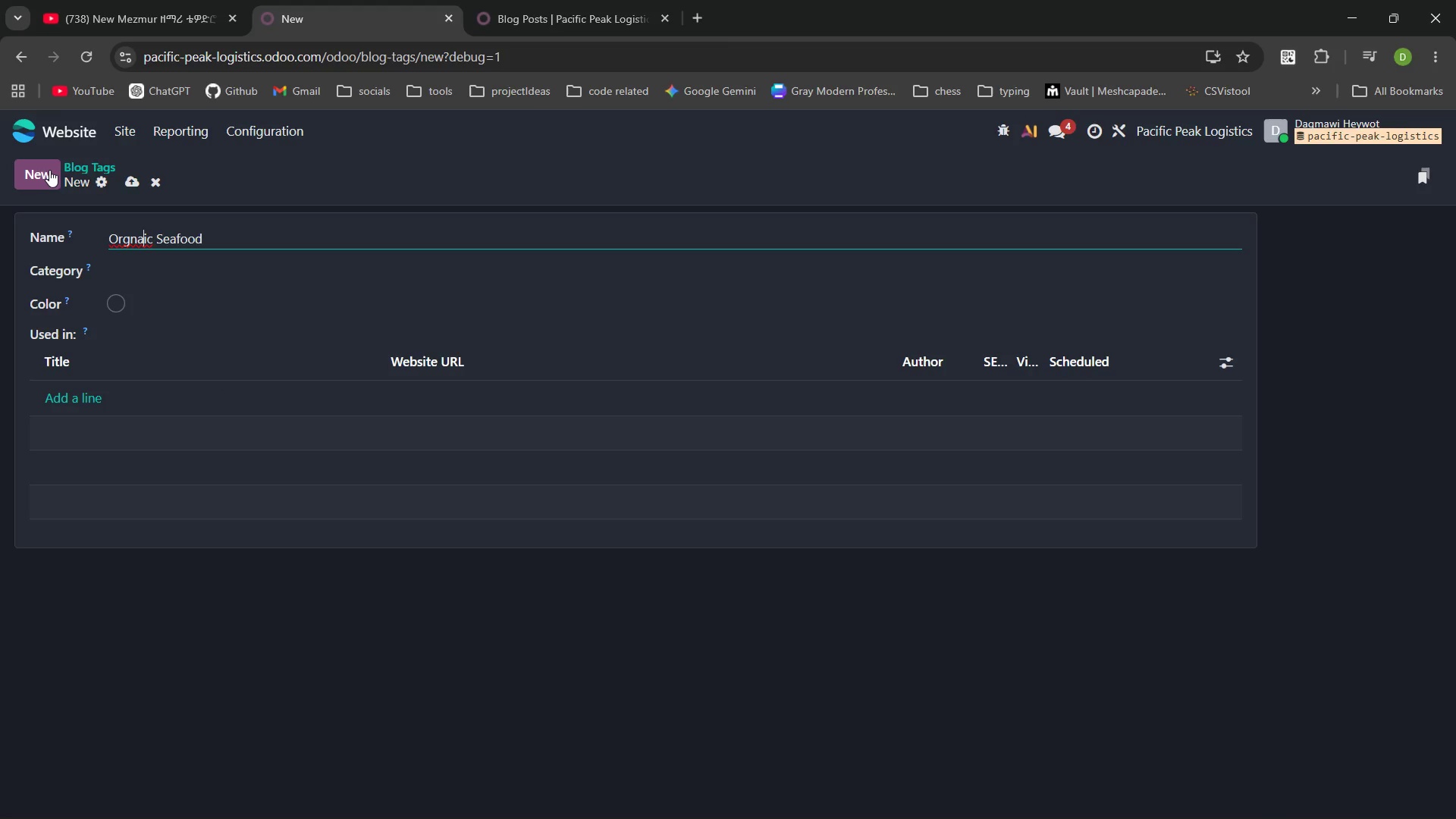 
key(ArrowLeft)
 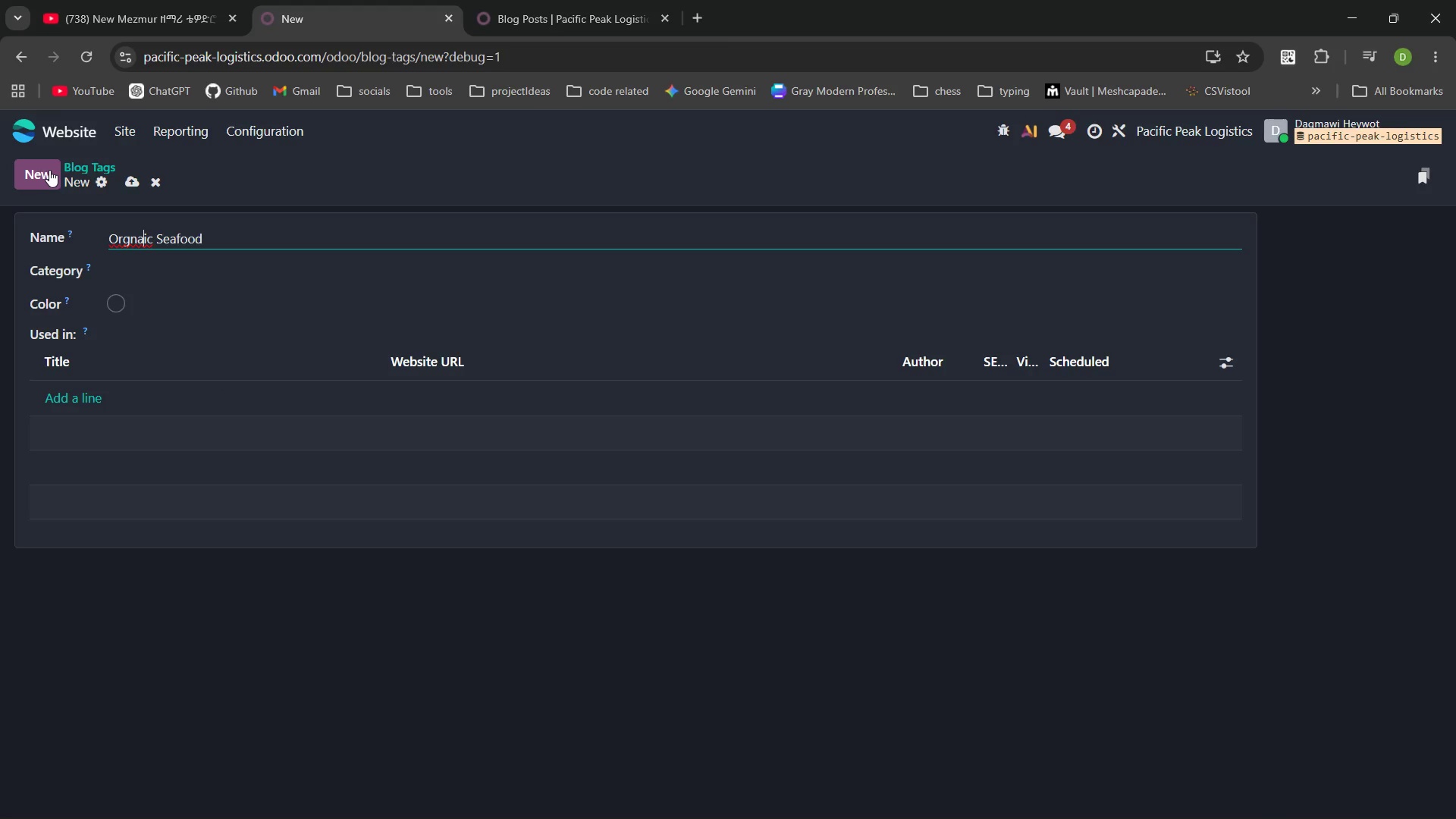 
key(ArrowLeft)
 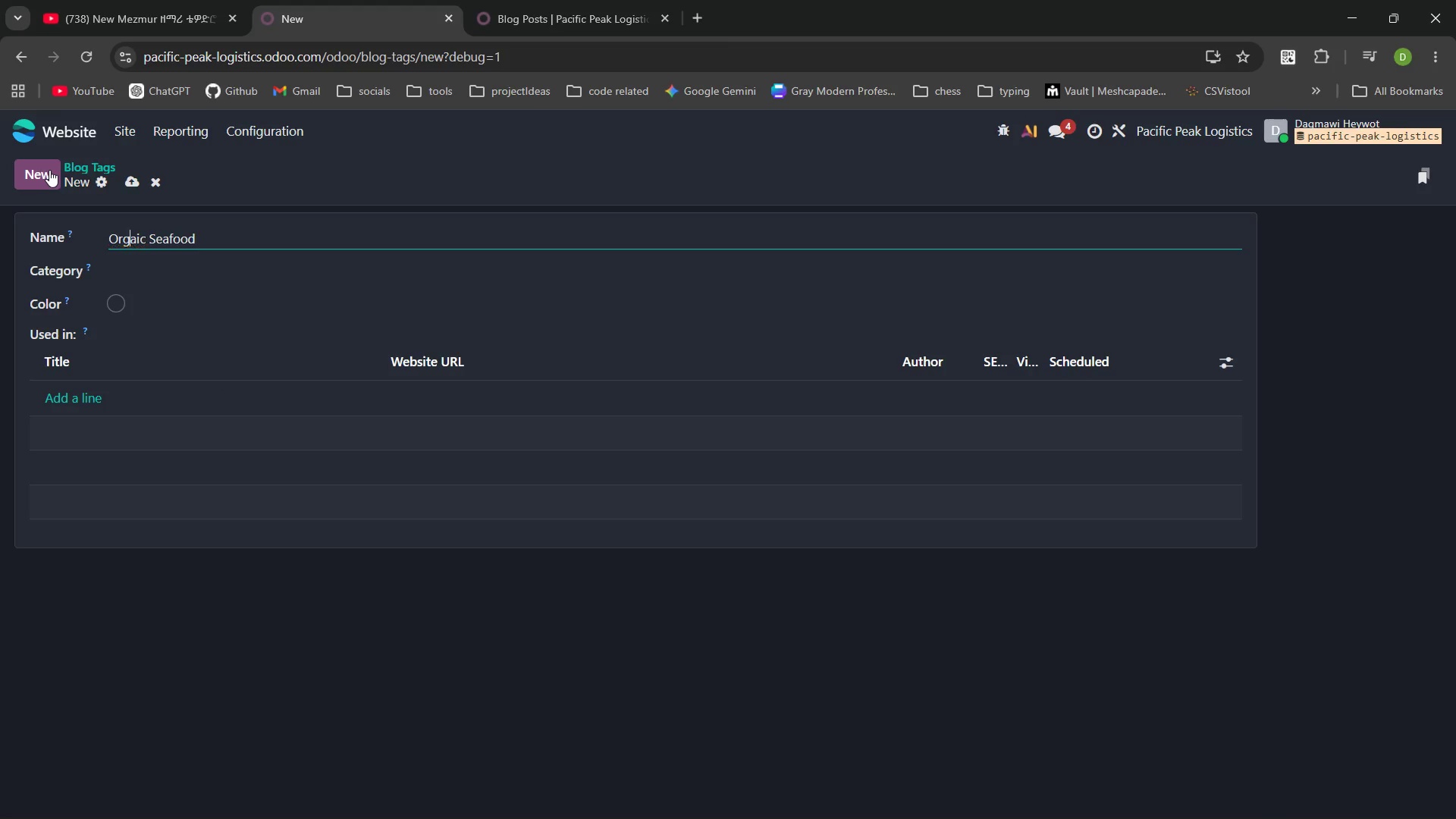 
key(Backspace)
 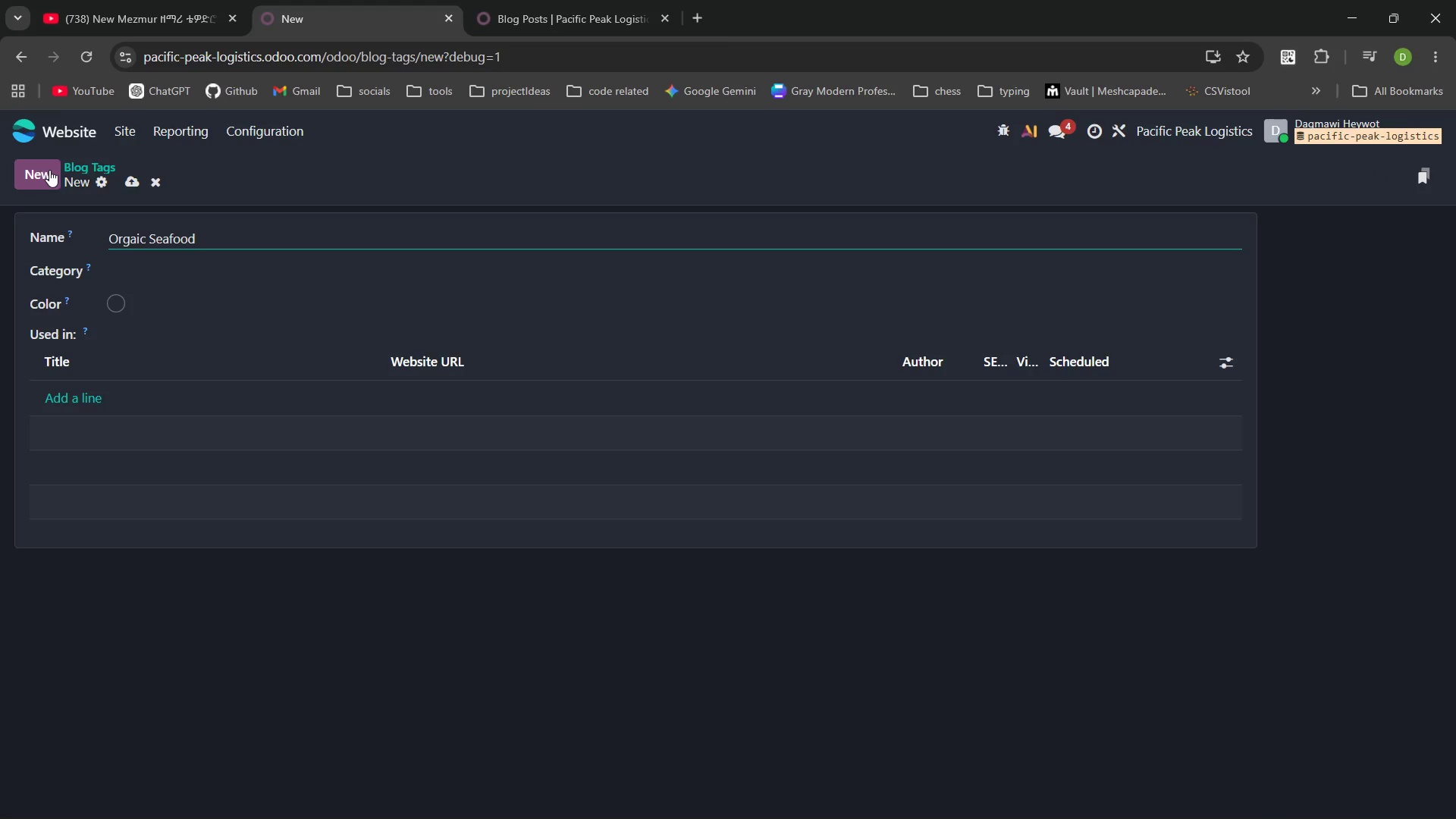 
key(ArrowRight)
 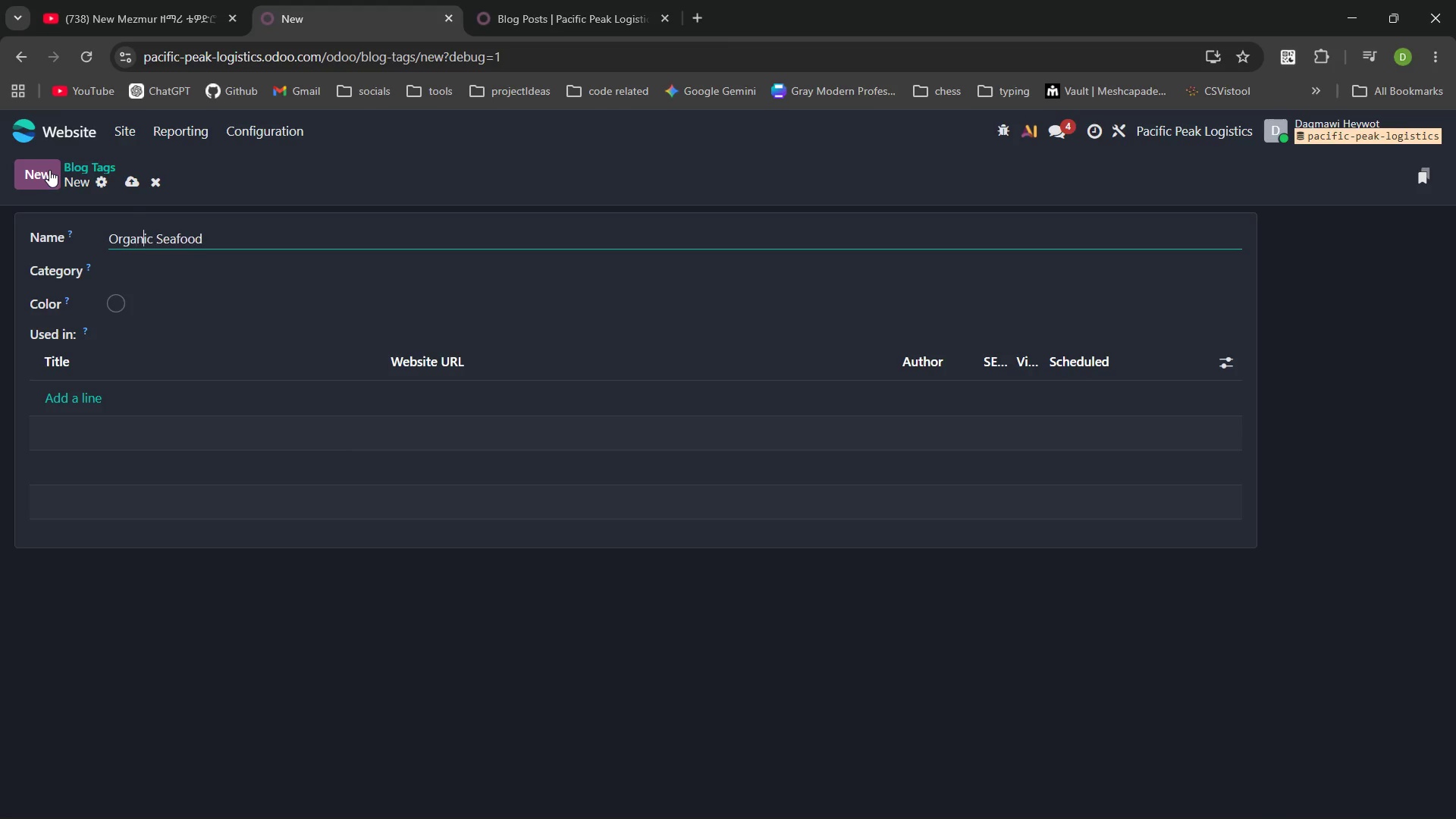 
key(N)
 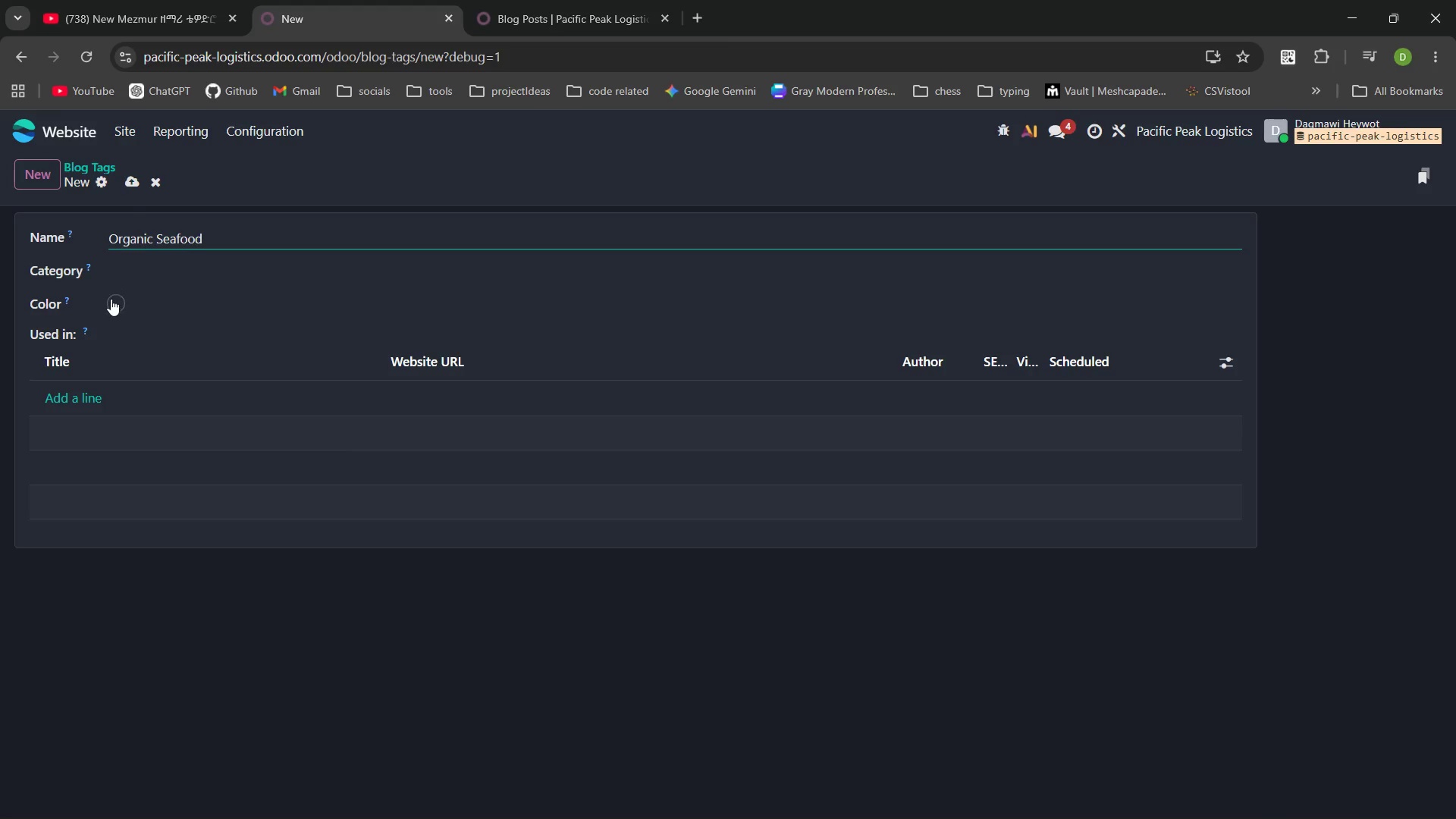 
left_click([116, 303])
 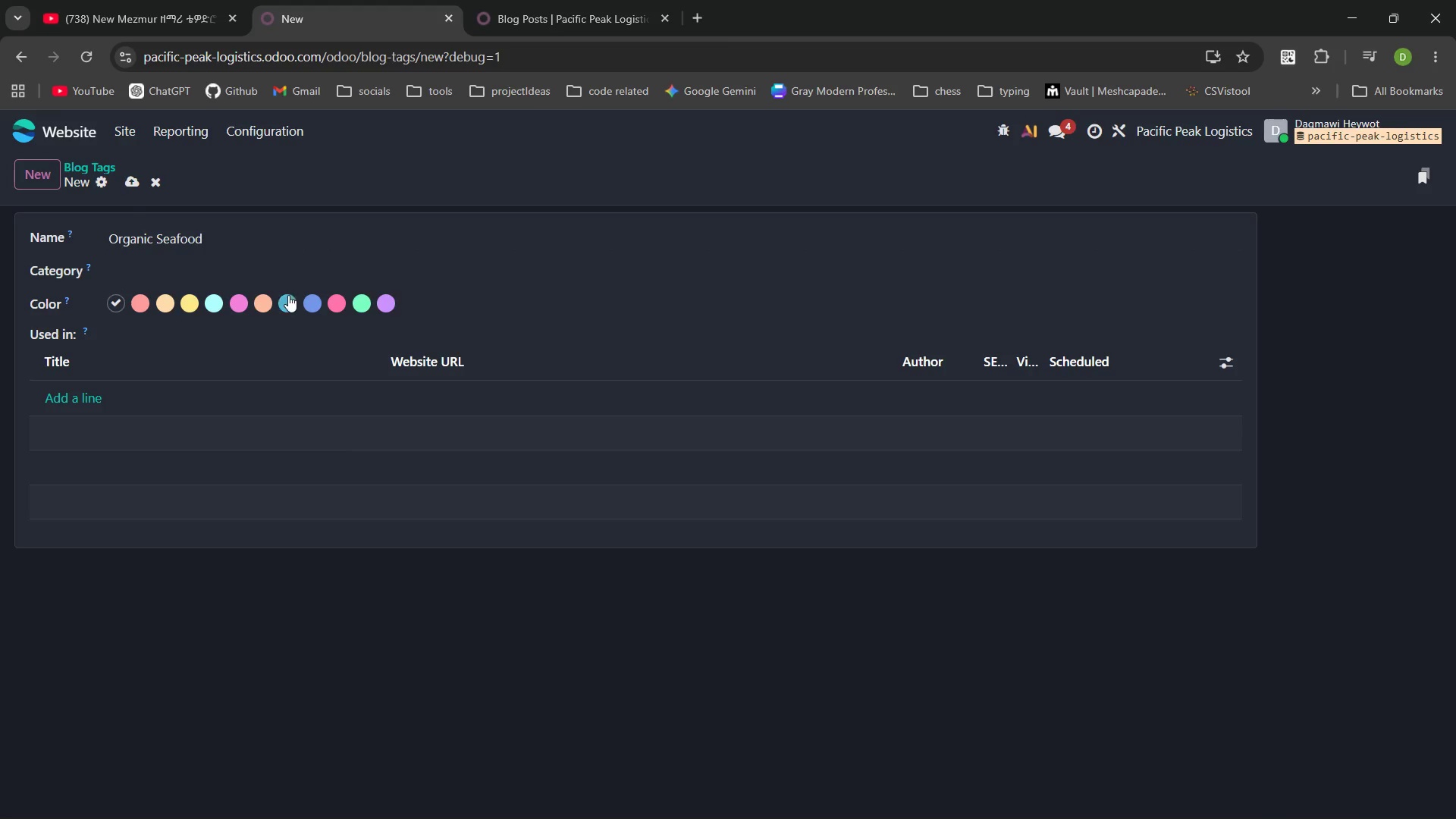 
left_click([287, 295])
 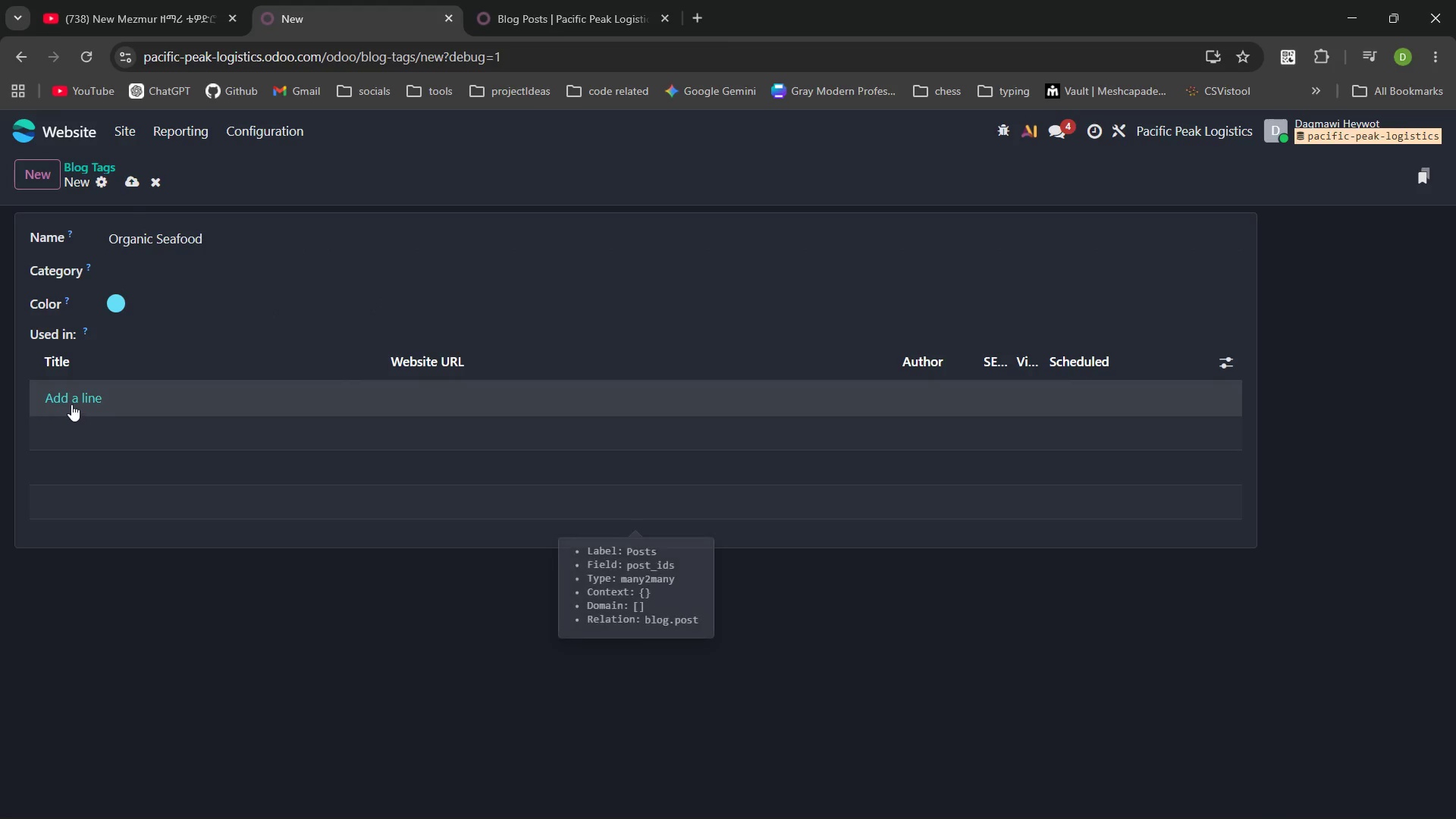 
left_click([70, 402])
 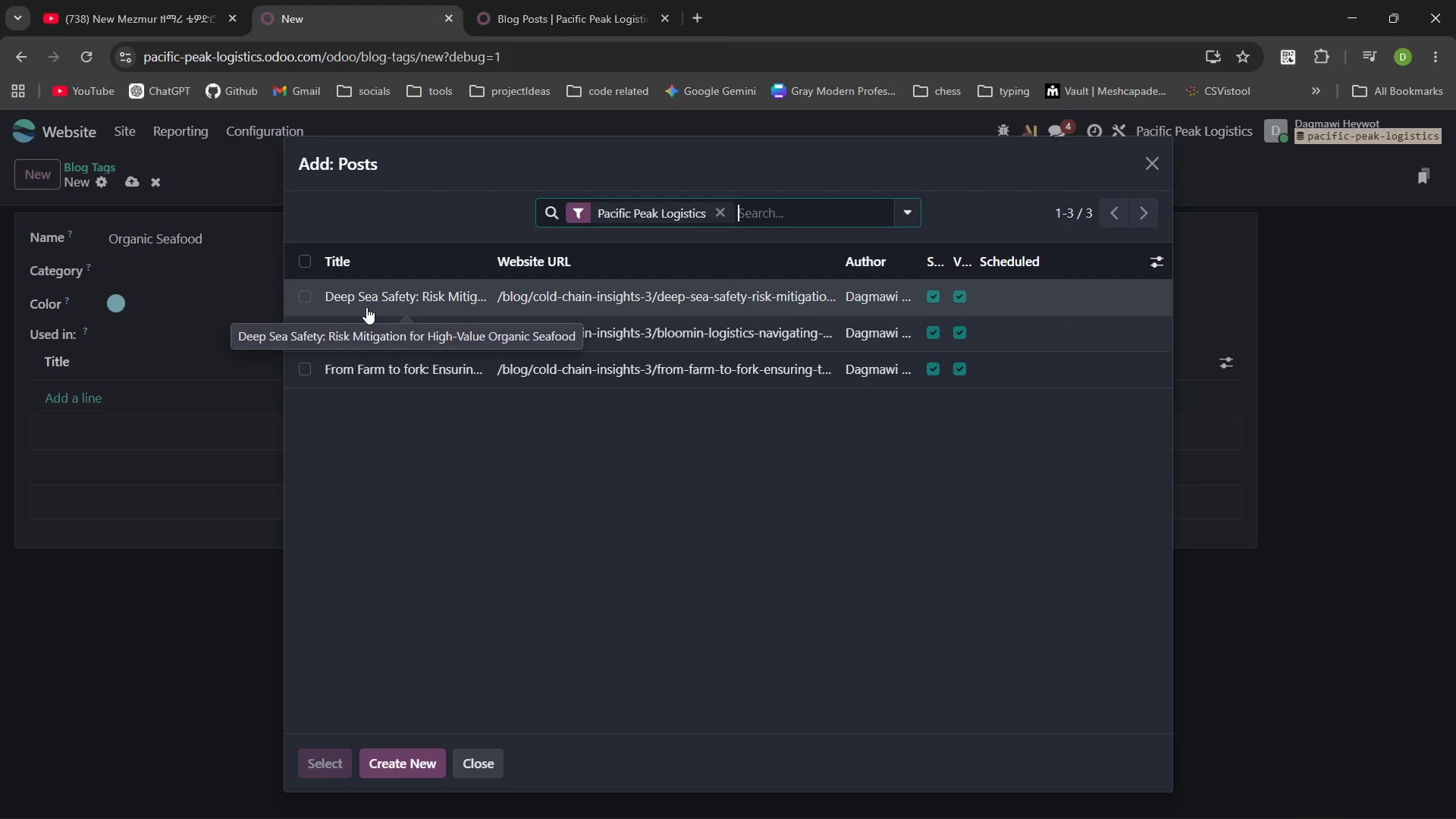 
wait(15.11)
 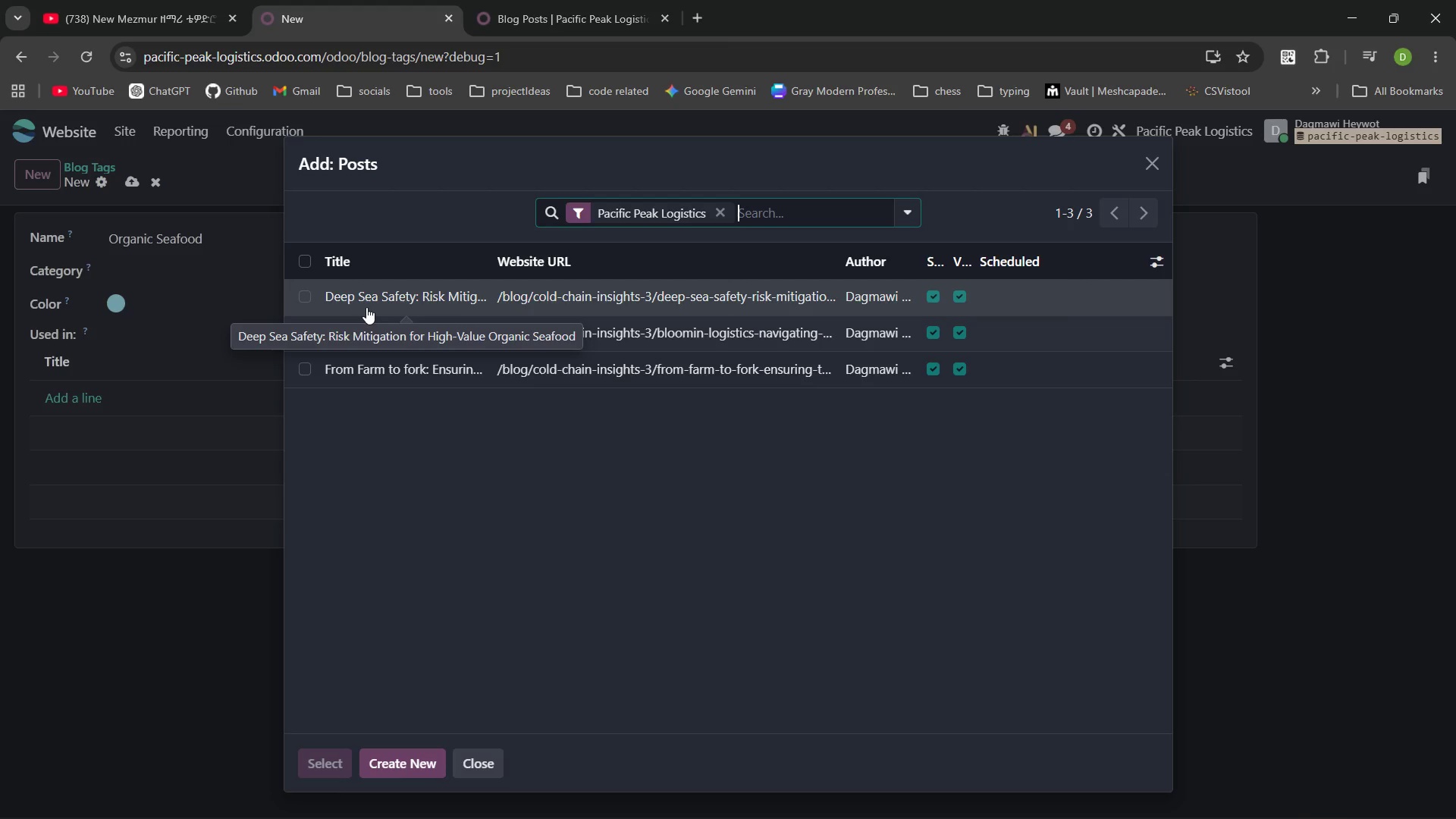 
left_click([353, 300])
 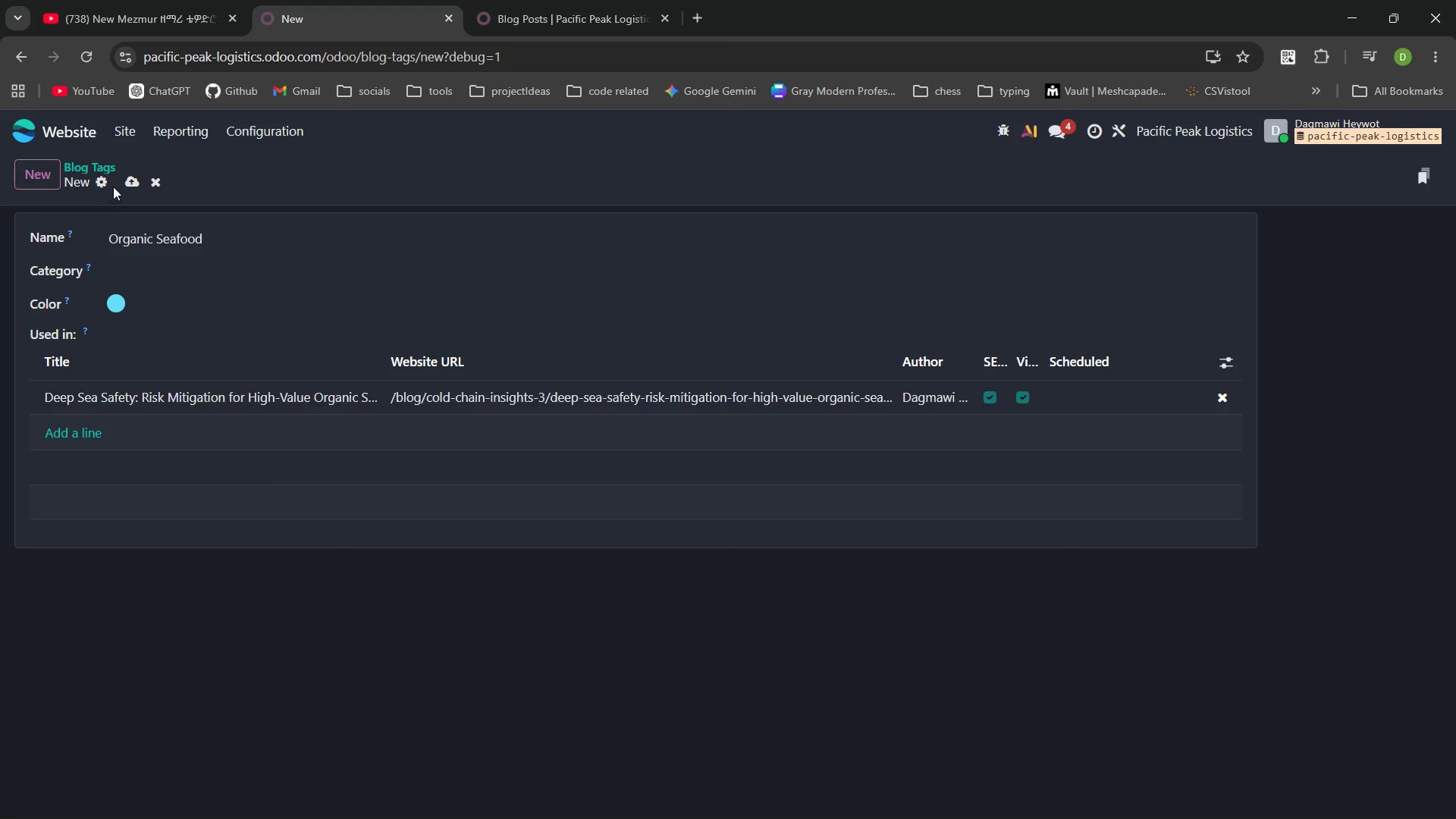 
left_click([130, 182])
 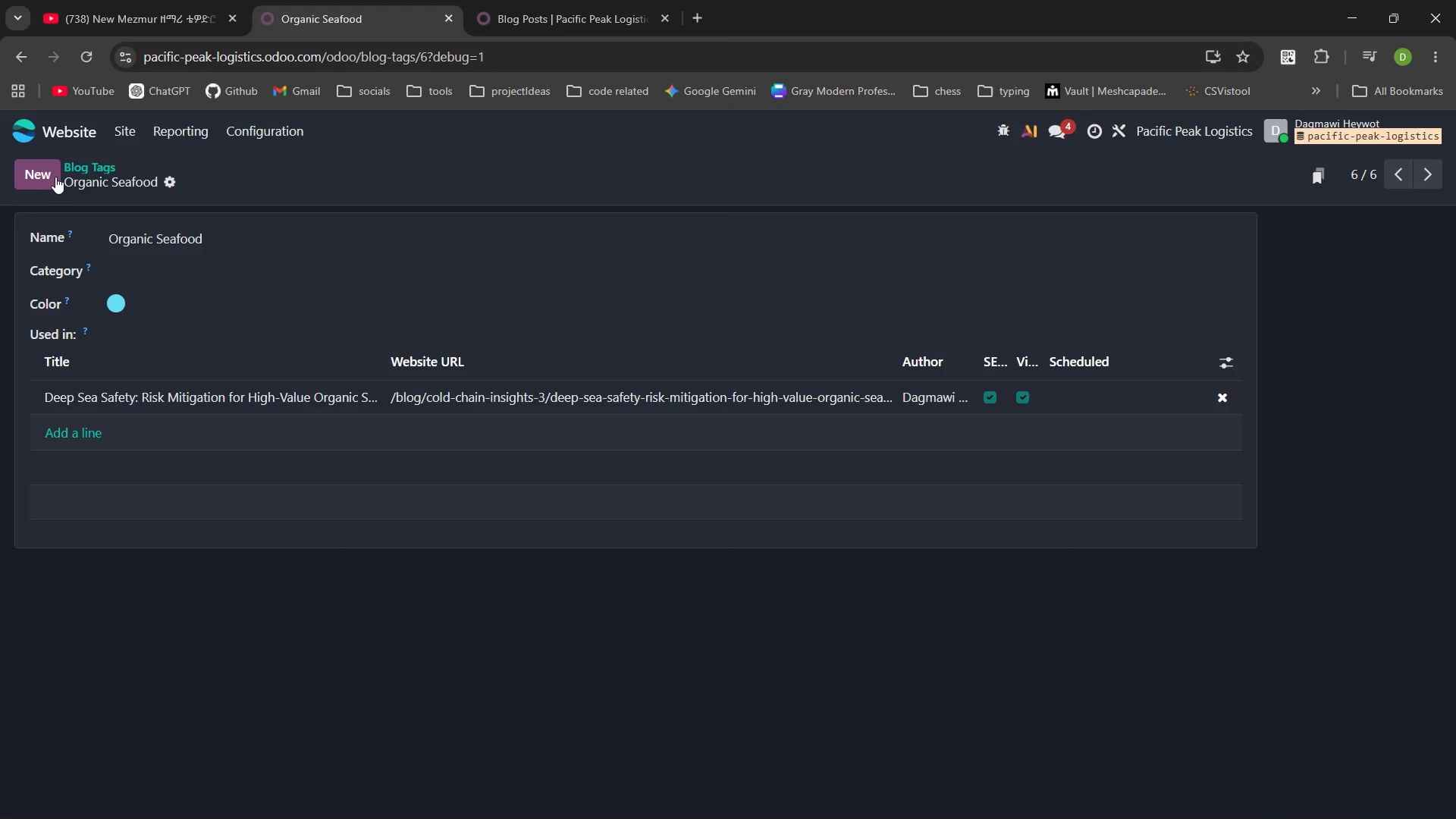 
left_click([49, 174])
 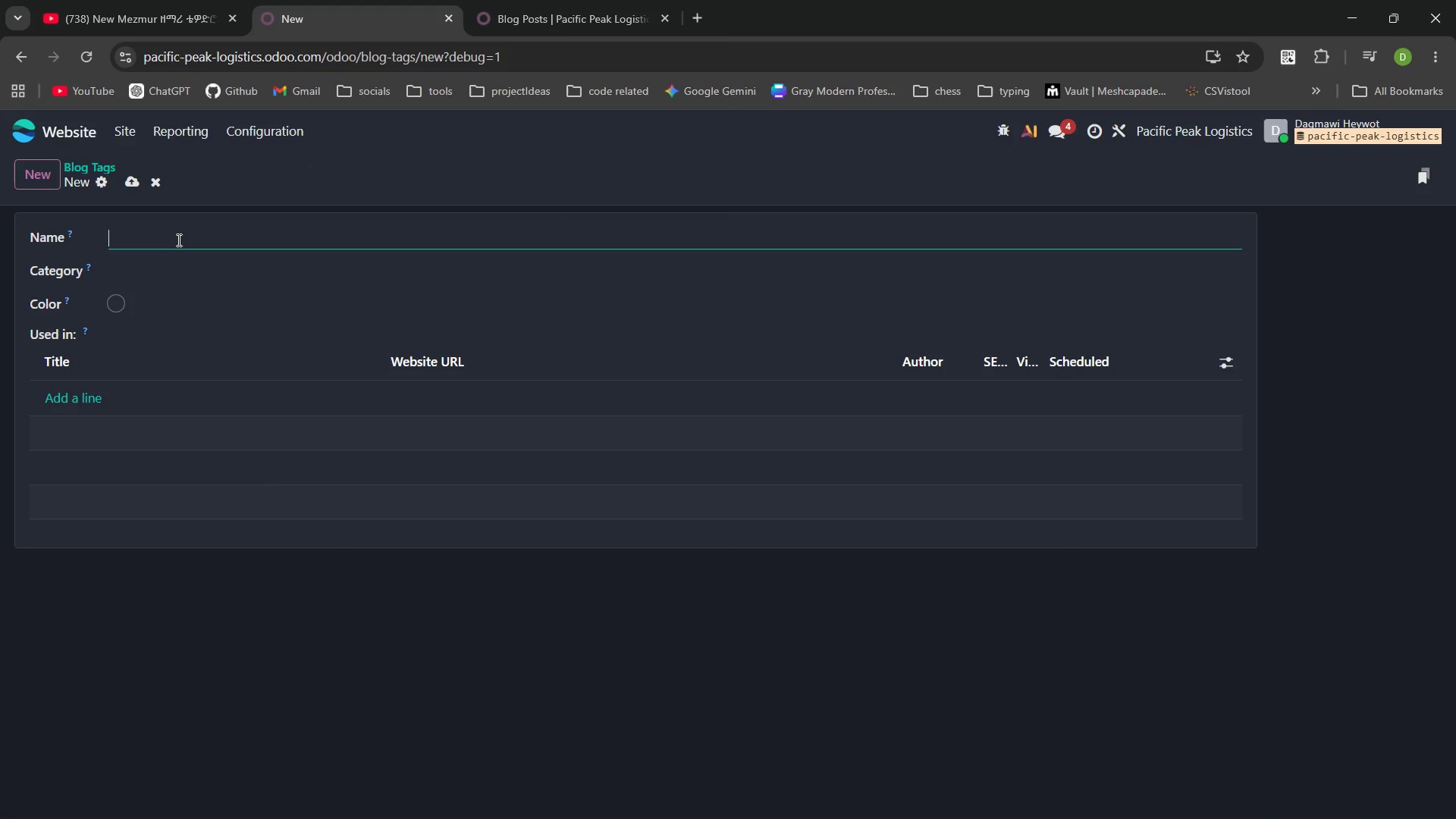 
wait(5.06)
 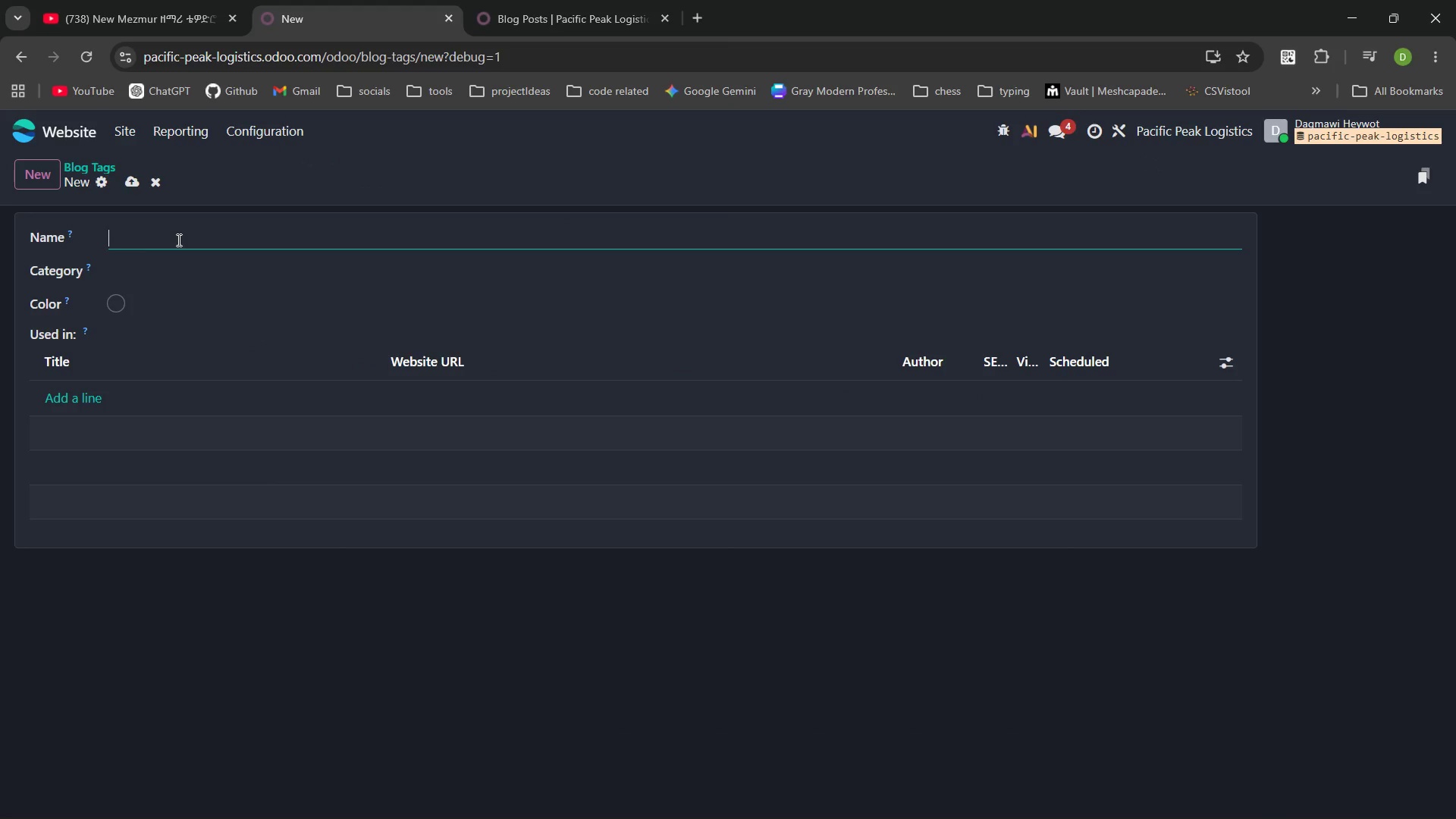 
type(High-Value Cargo)
 